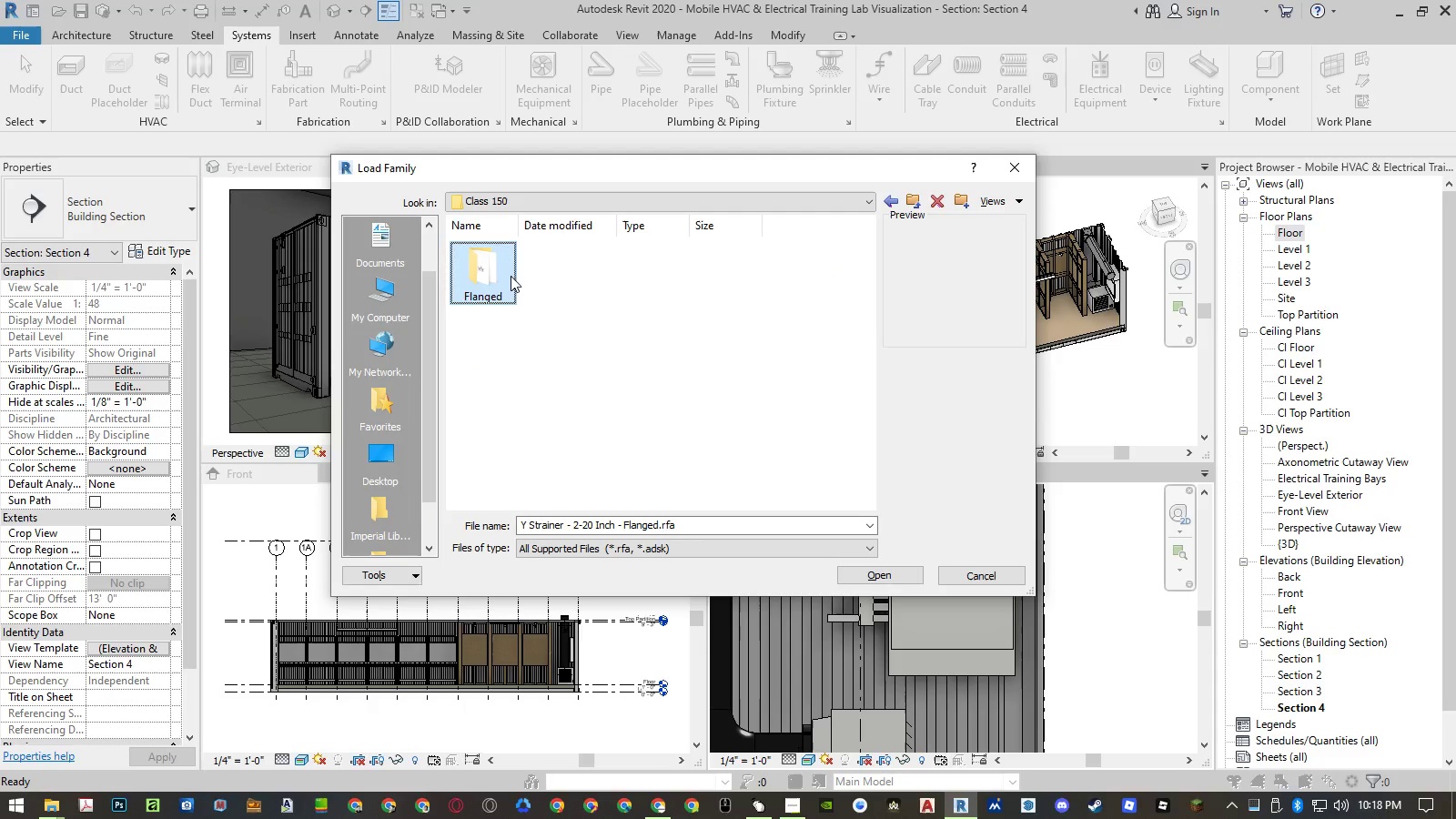 
double_click([511, 276])
 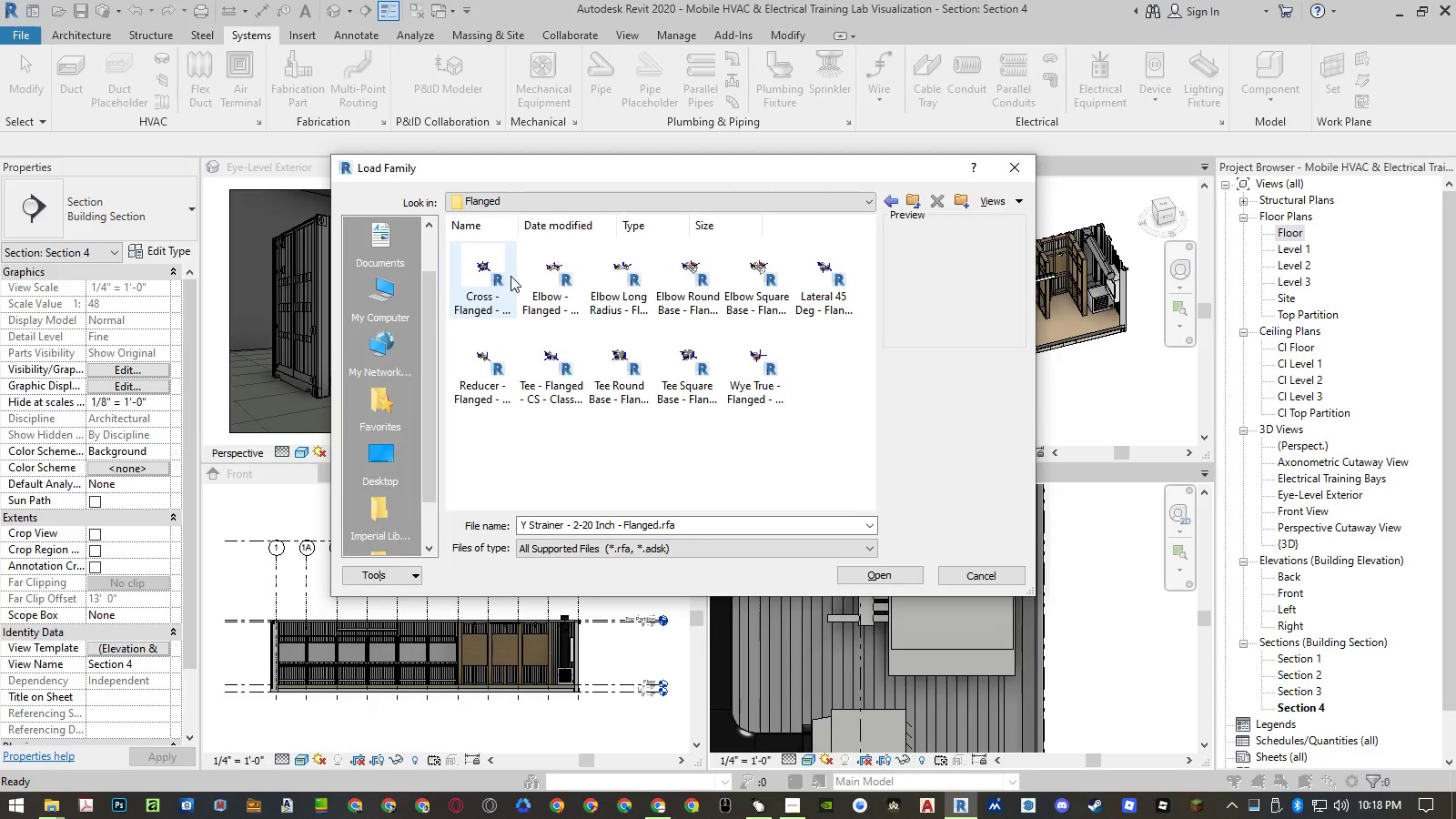 
left_click([511, 276])
 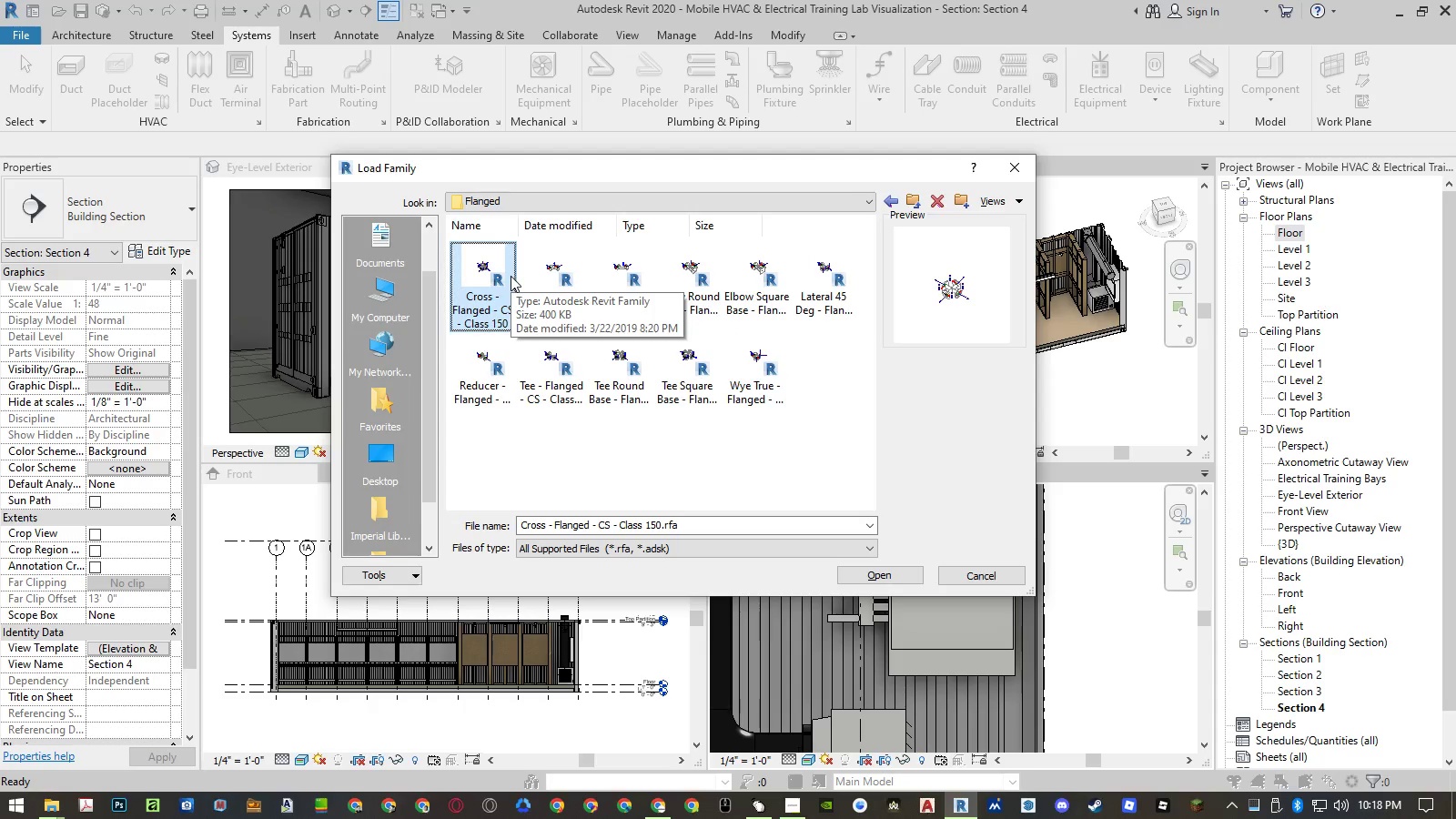 
key(ArrowDown)
 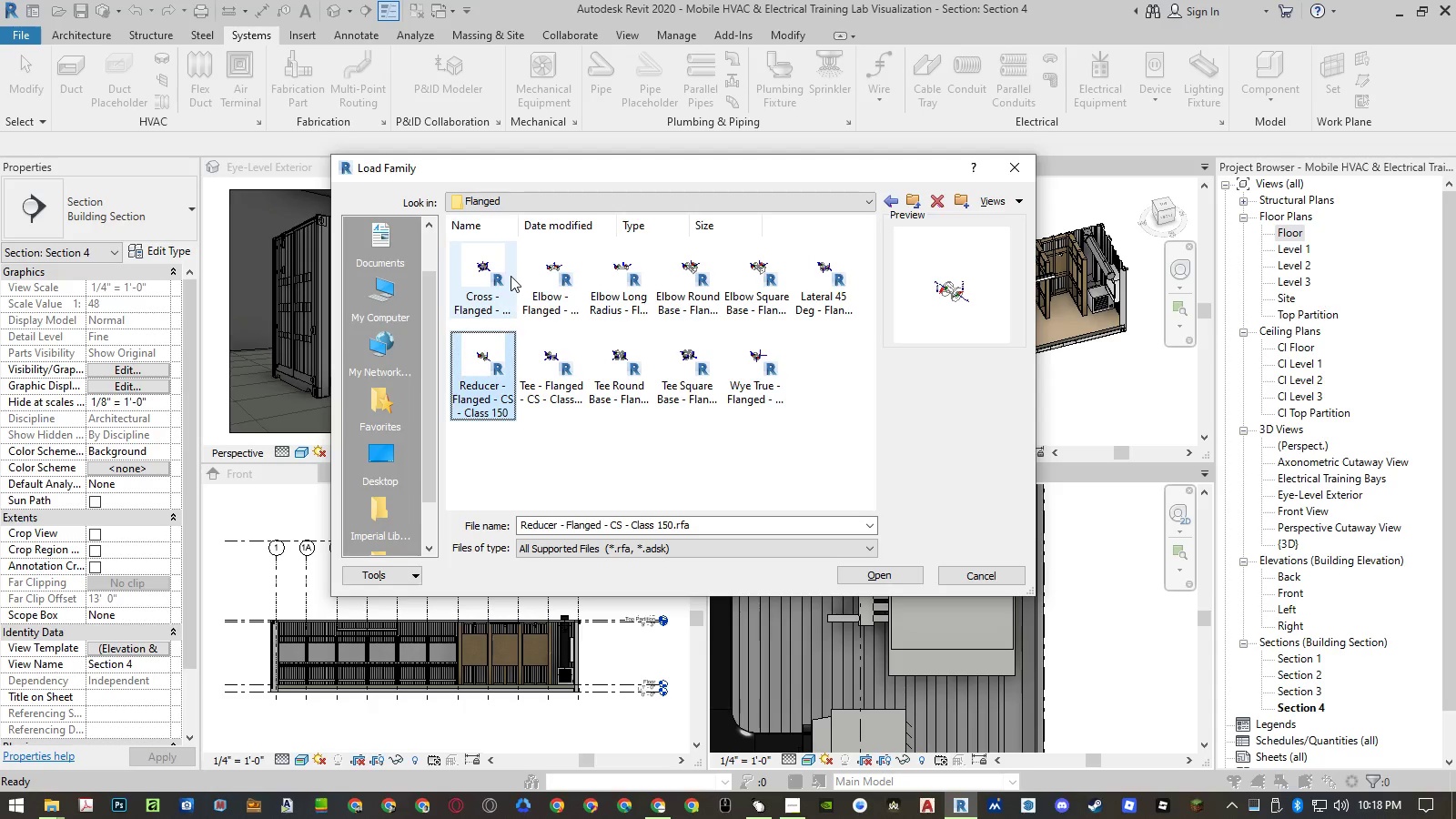 
key(ArrowRight)
 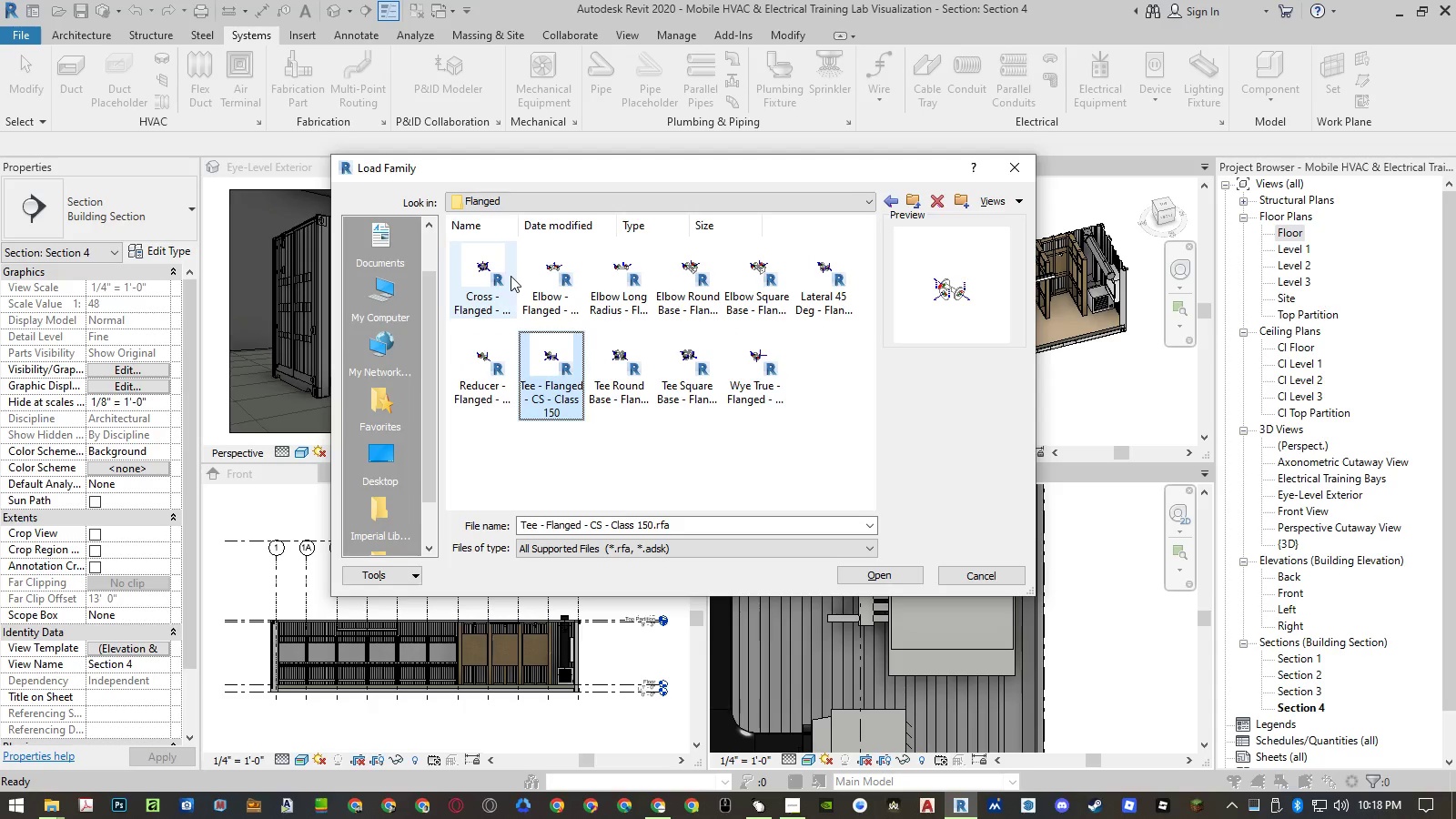 
key(ArrowLeft)
 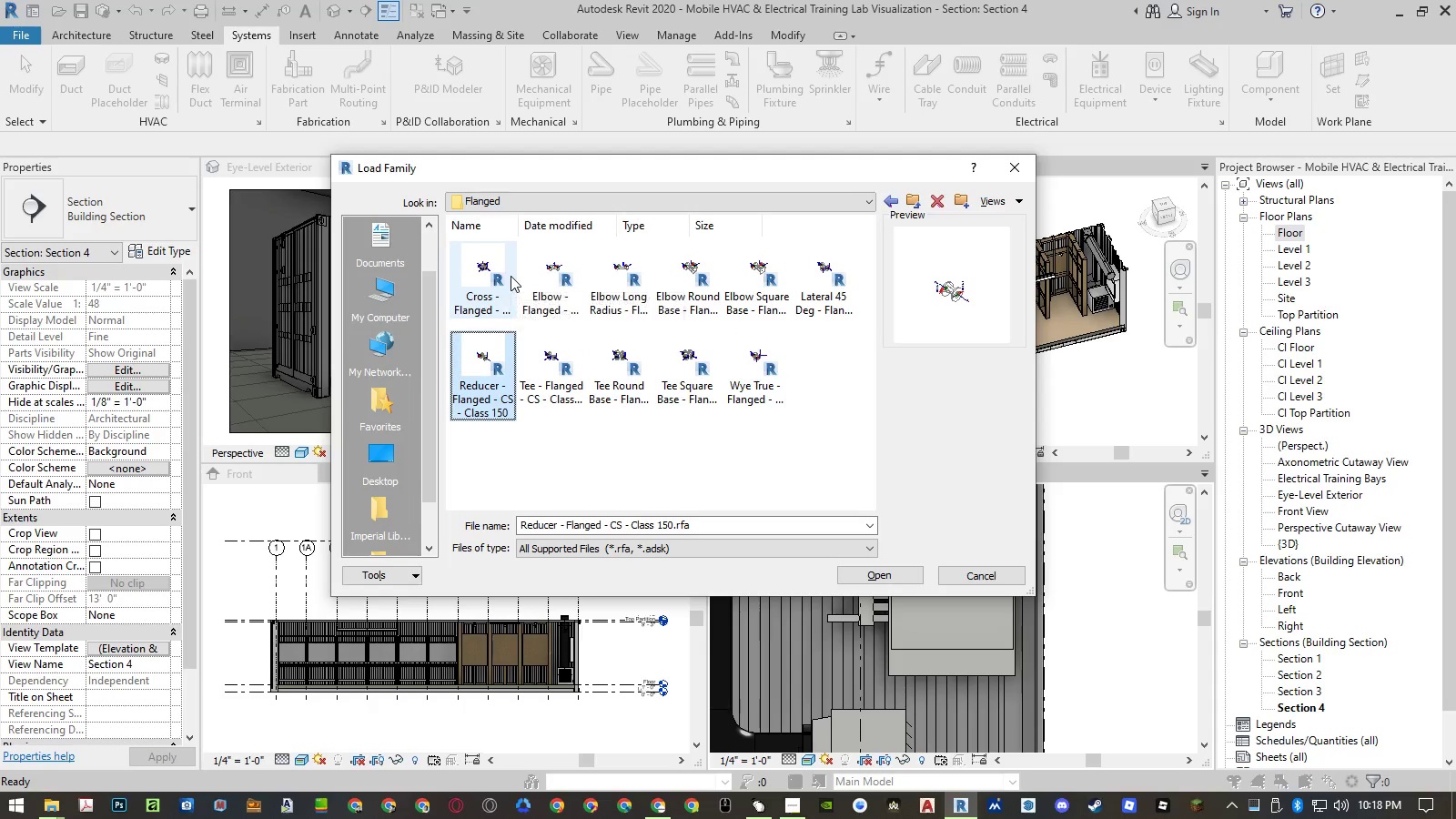 
key(ArrowUp)
 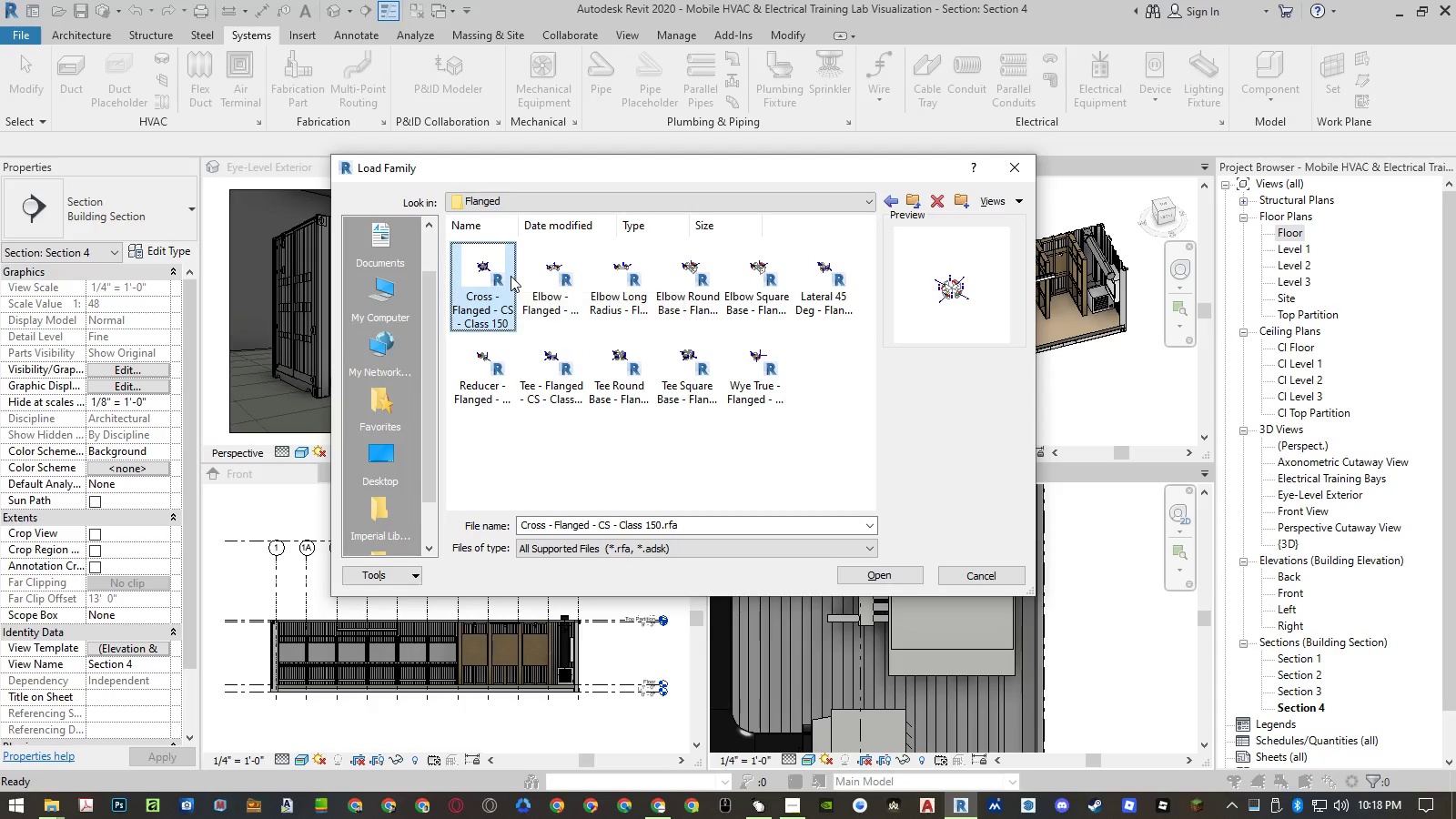 
key(ArrowRight)
 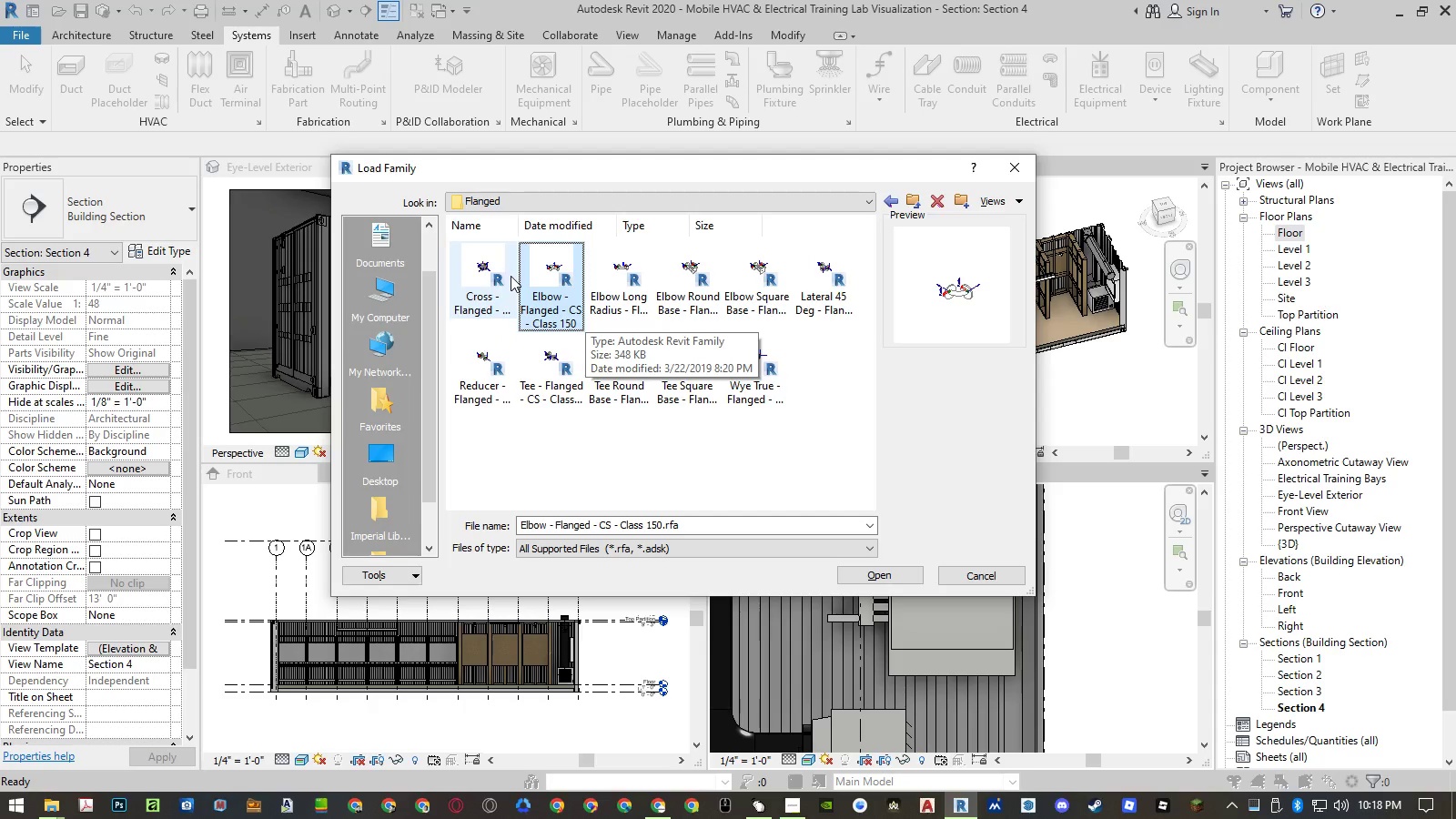 
key(Backspace)
 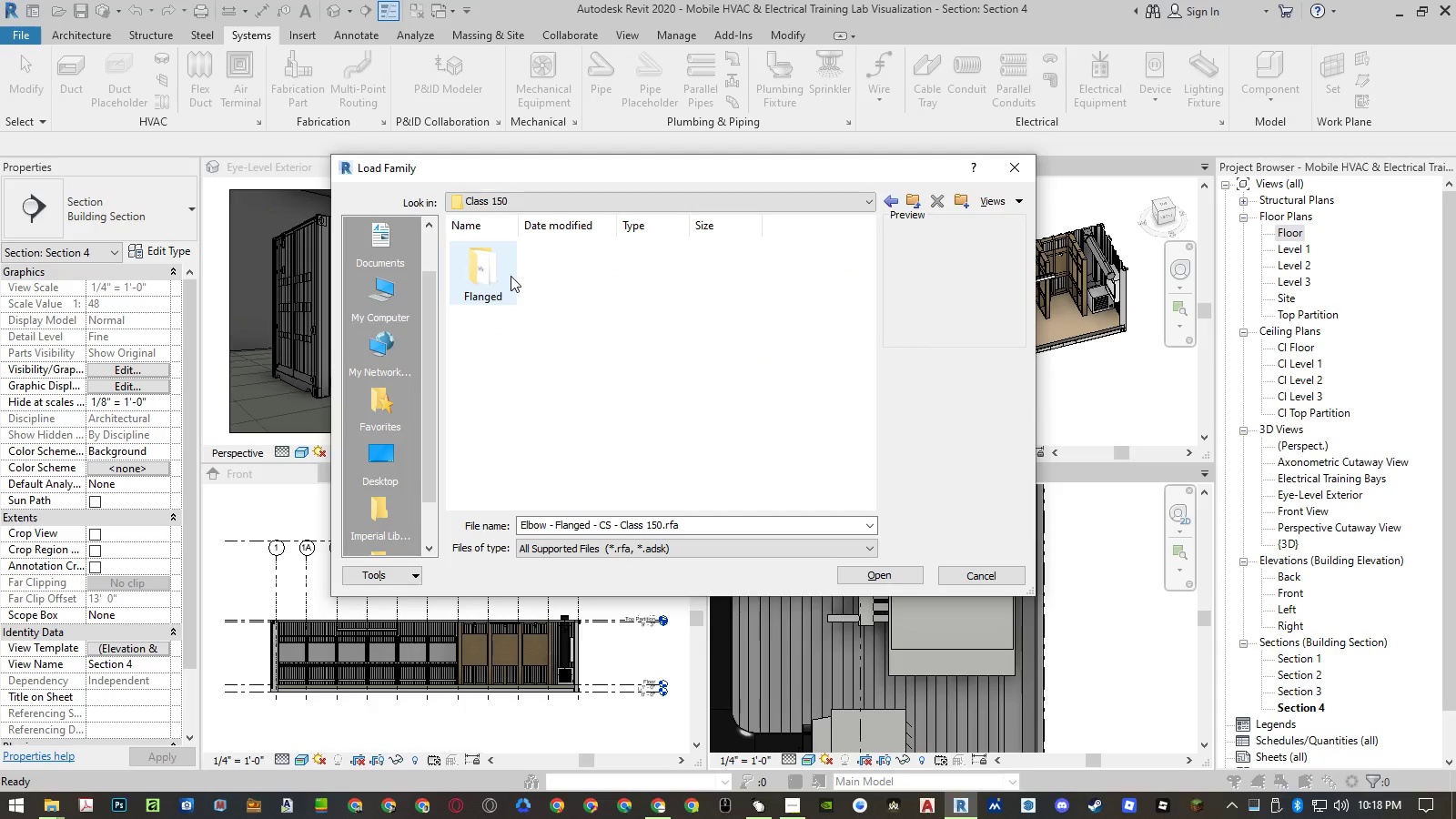 
key(Backspace)
 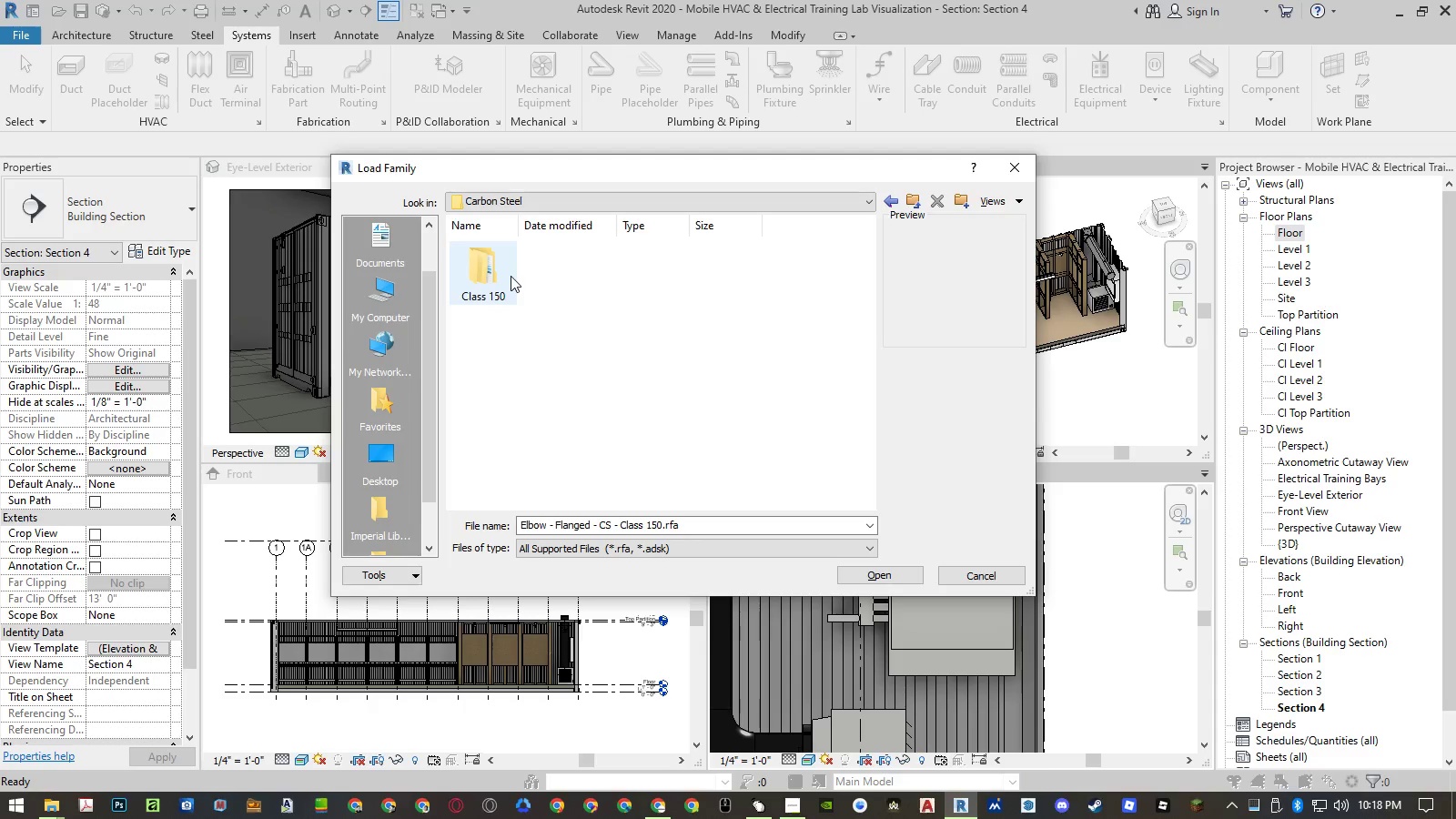 
key(Backspace)
 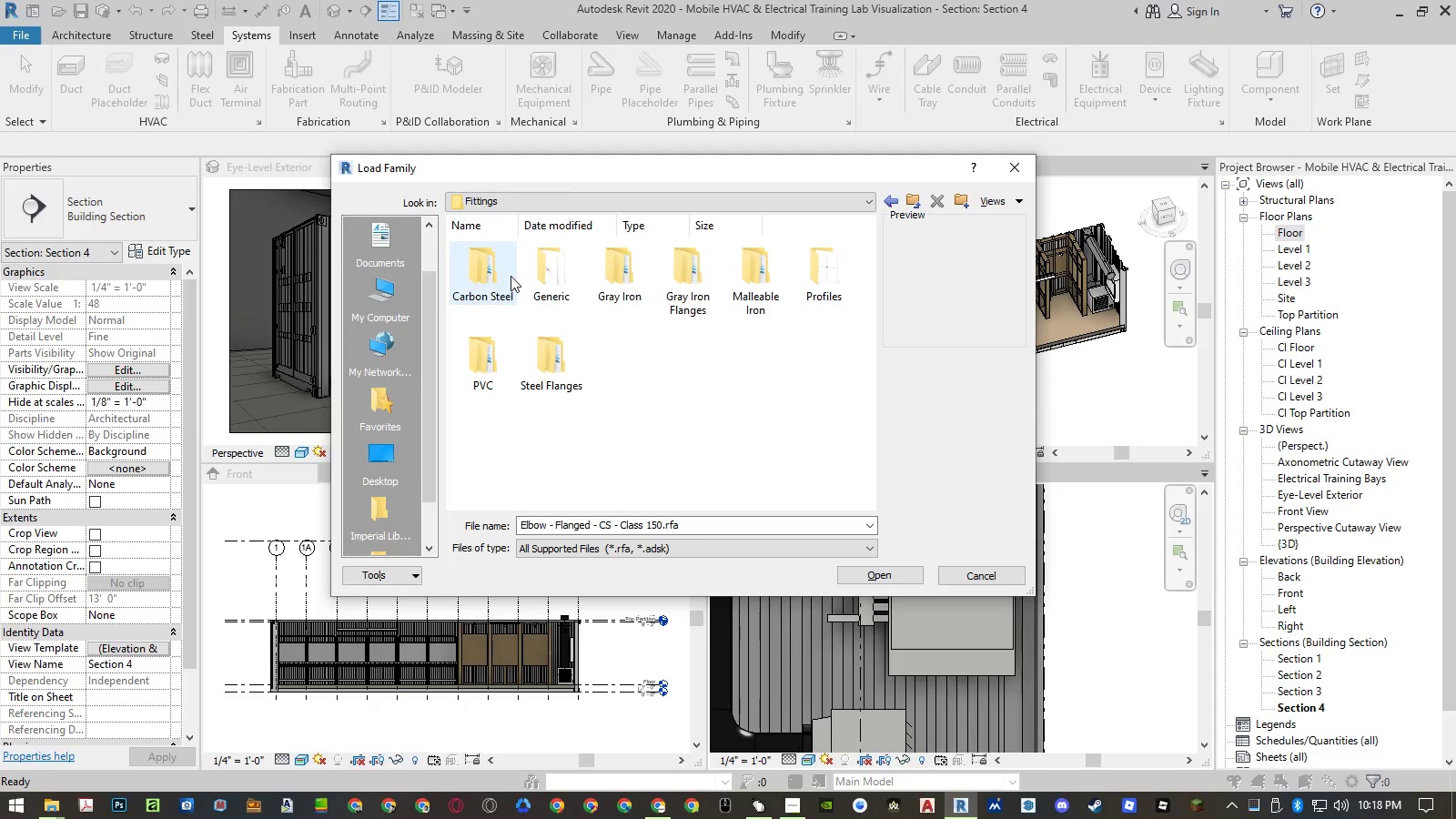 
key(ArrowRight)
 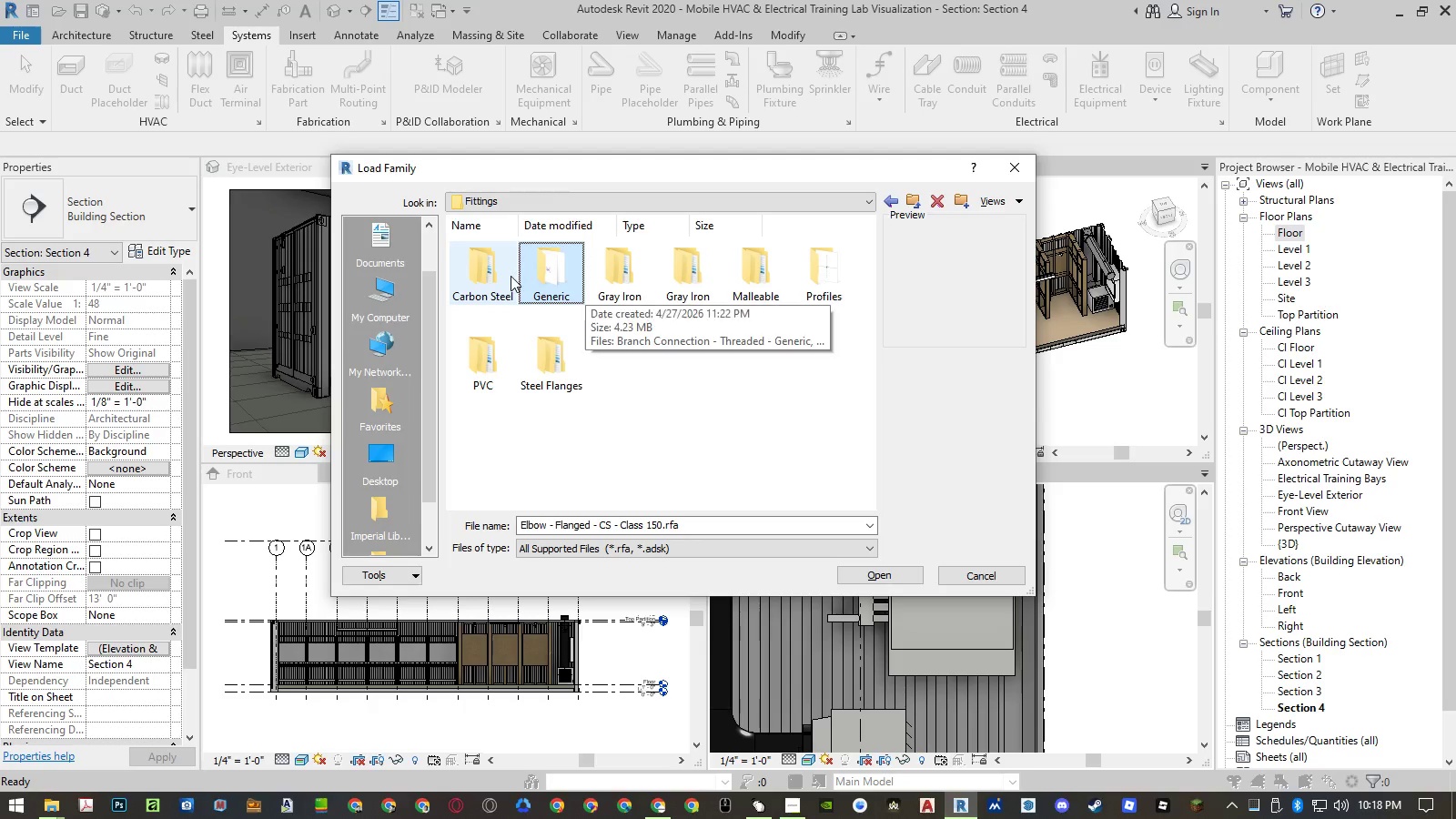 
key(ArrowRight)
 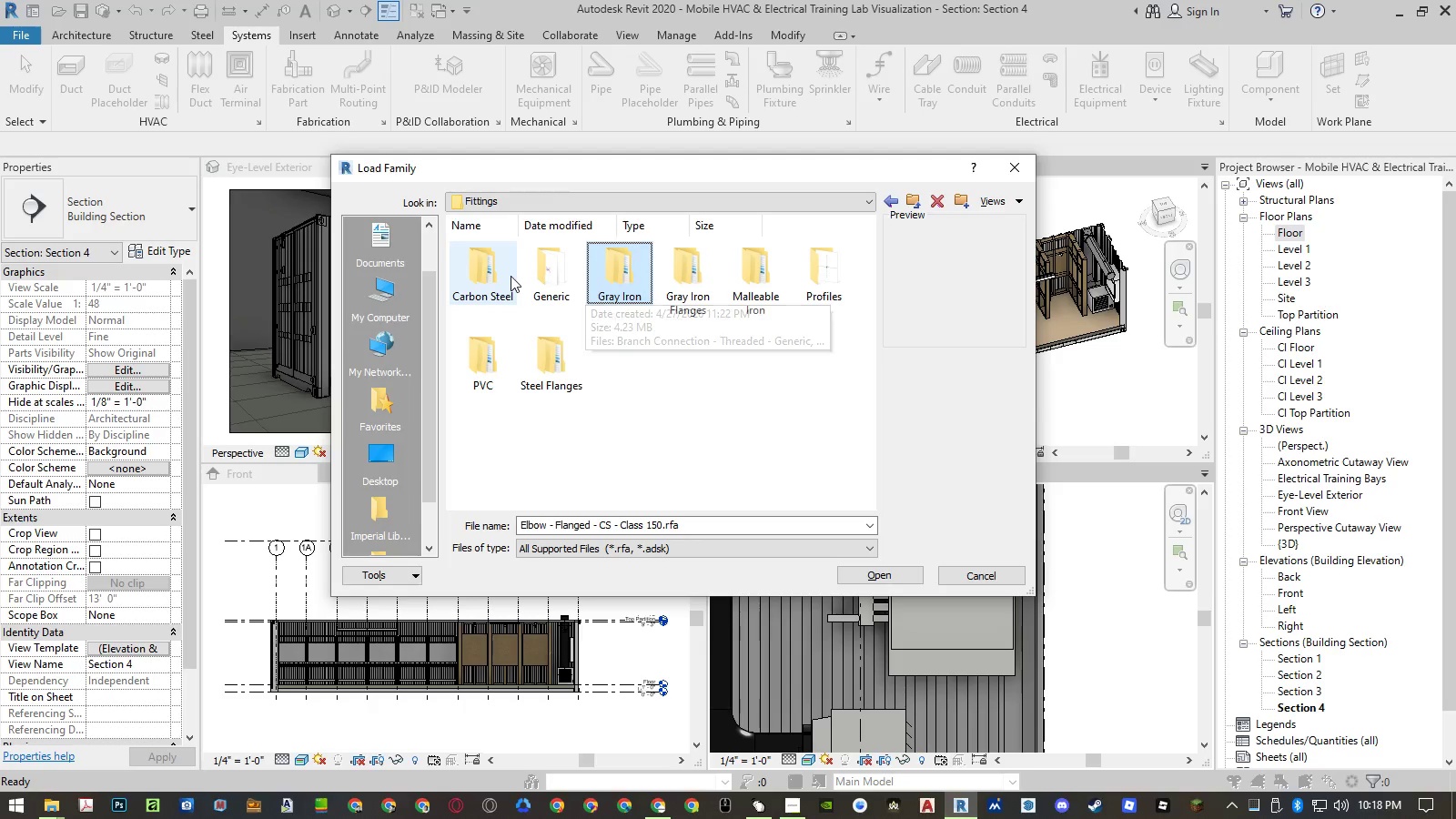 
key(ArrowRight)
 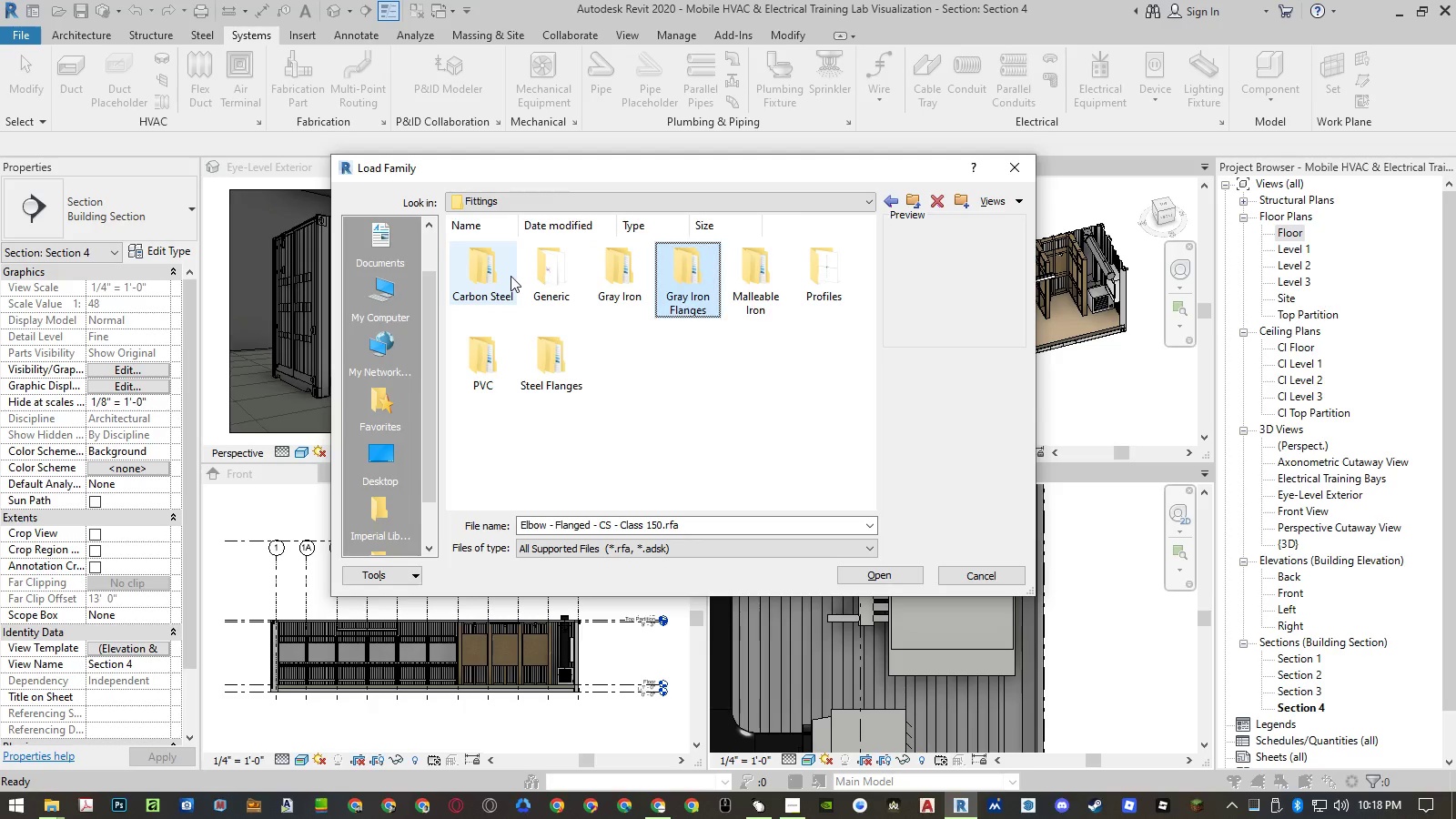 
key(ArrowRight)
 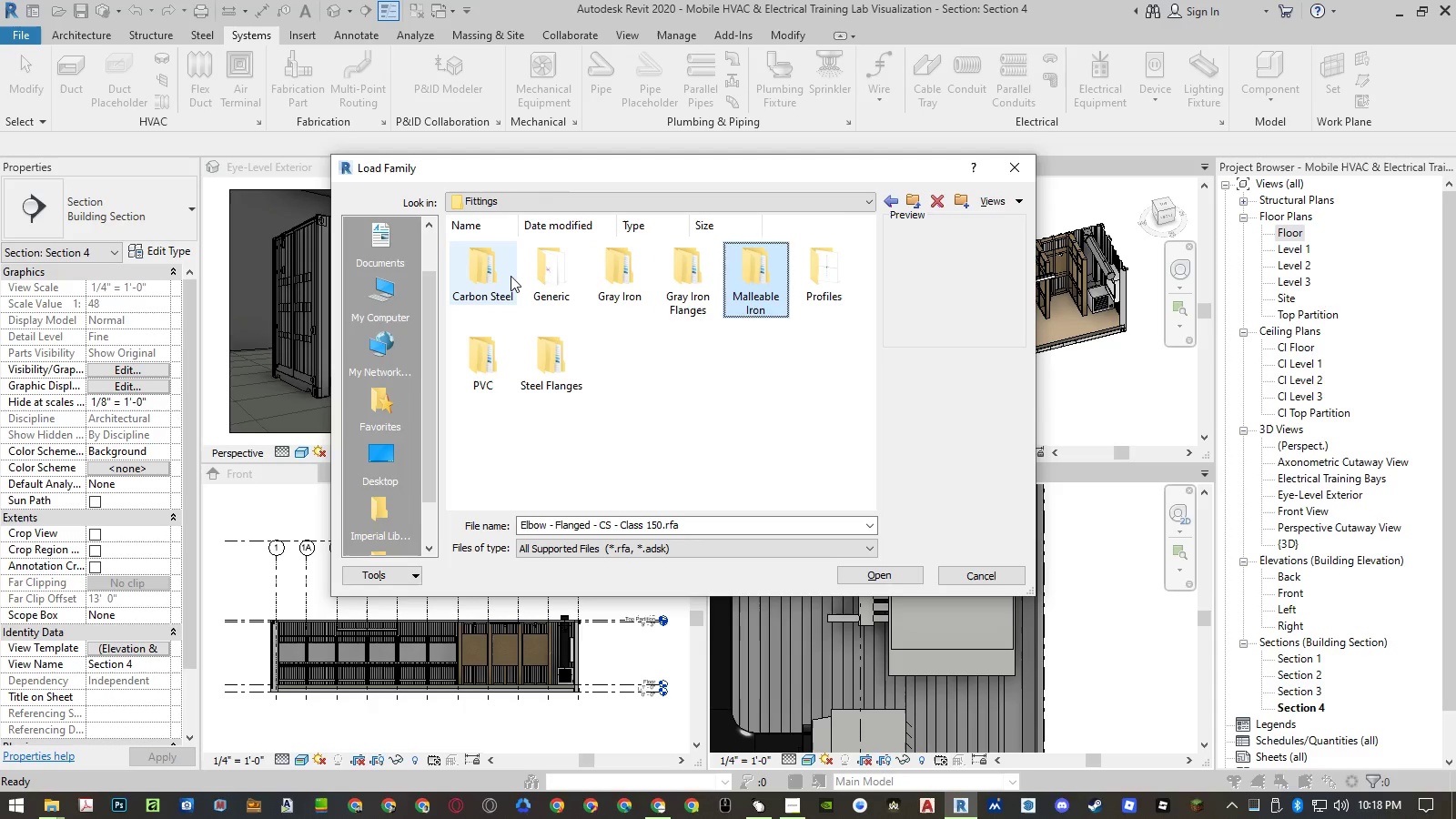 
key(ArrowRight)
 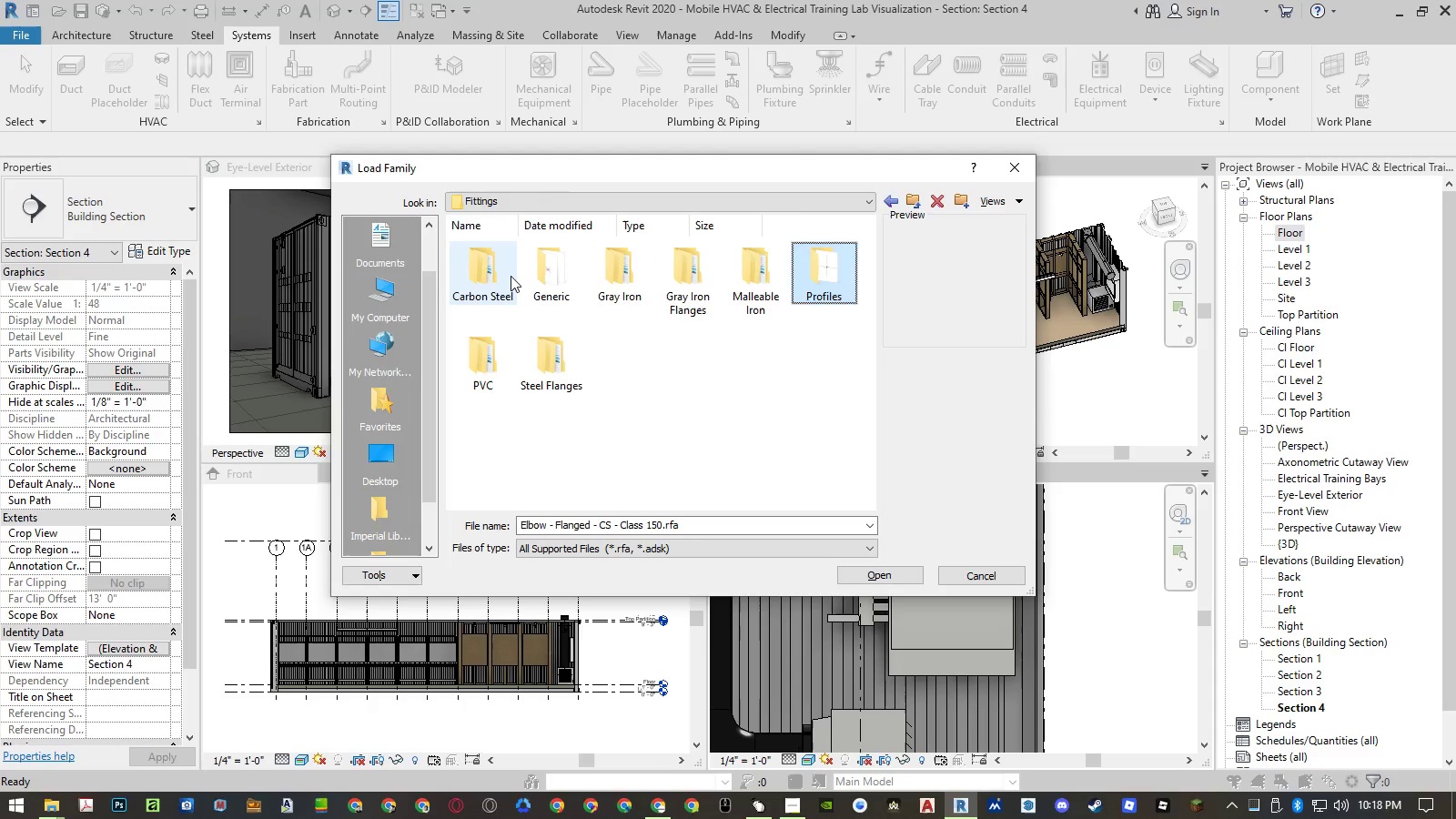 
key(ArrowLeft)
 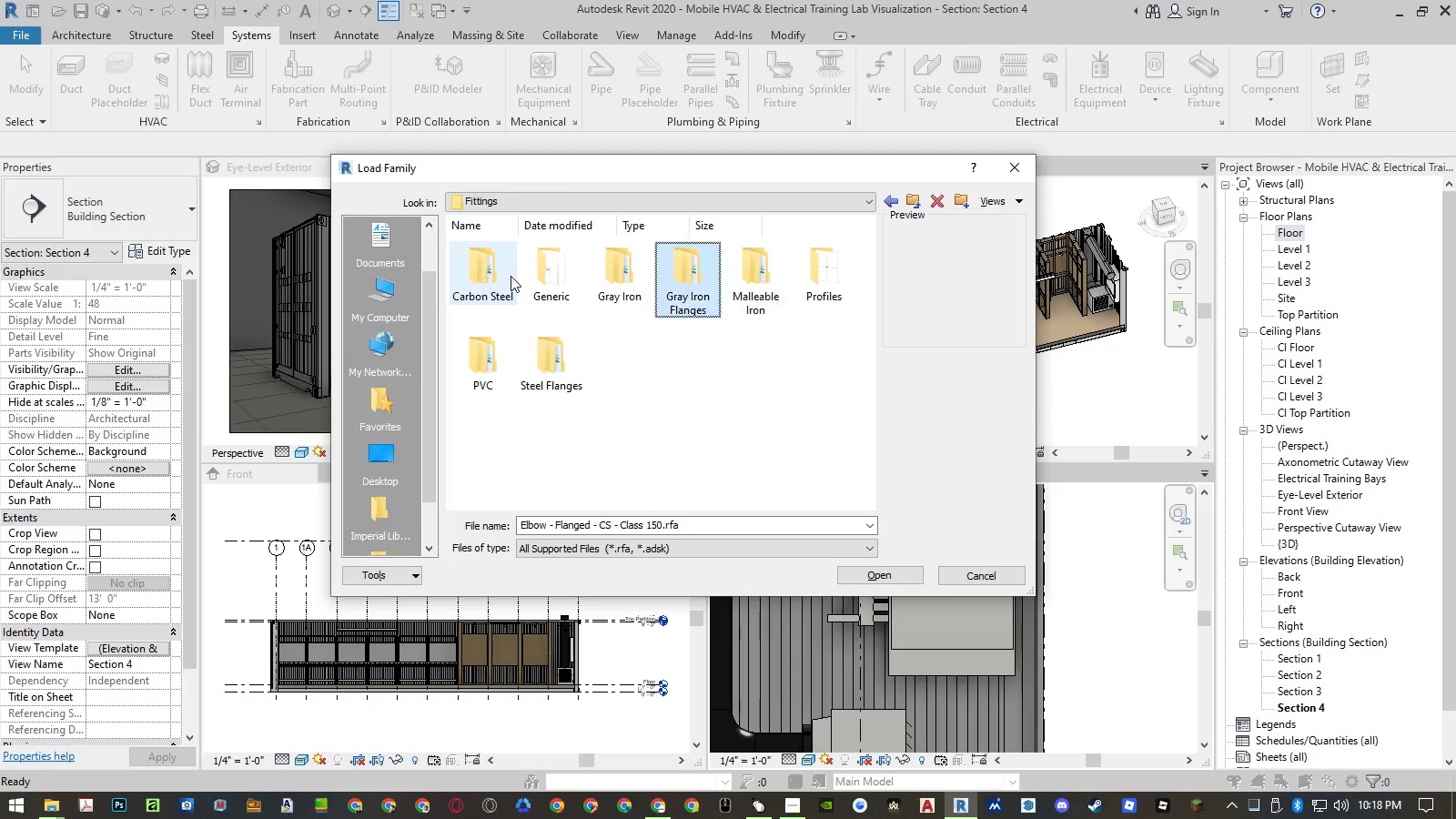 
key(ArrowLeft)
 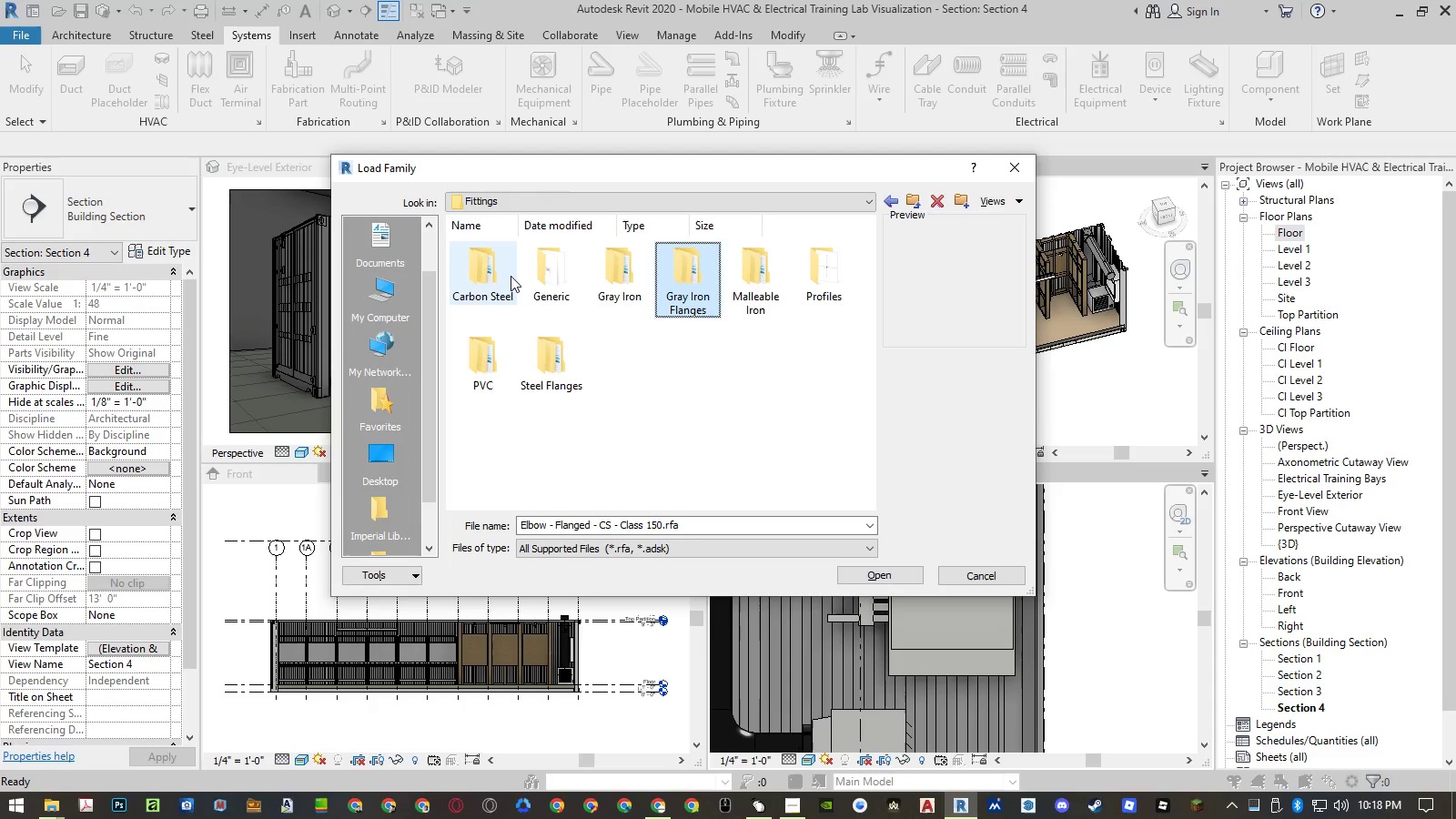 
key(ArrowLeft)
 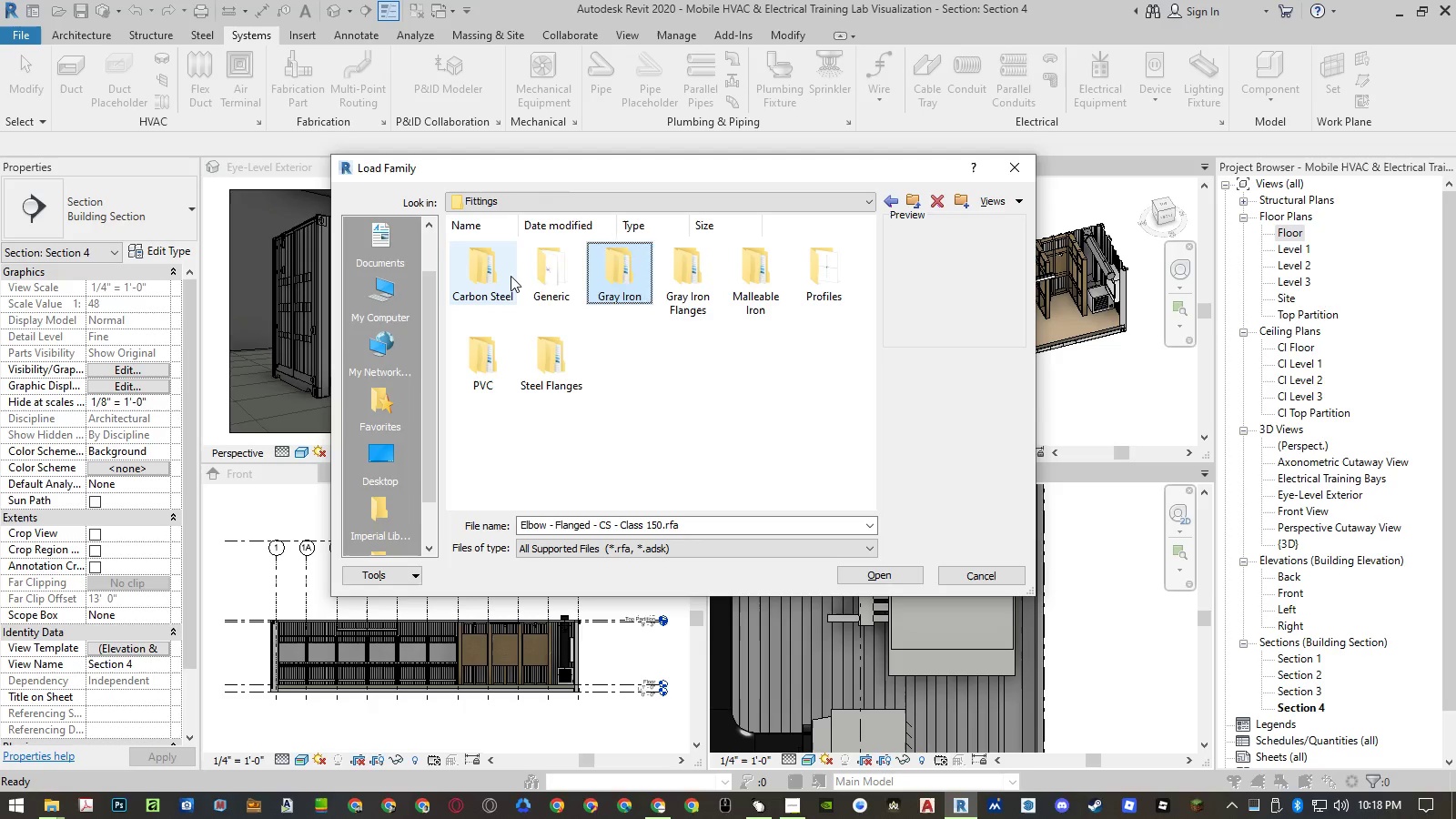 
key(ArrowLeft)
 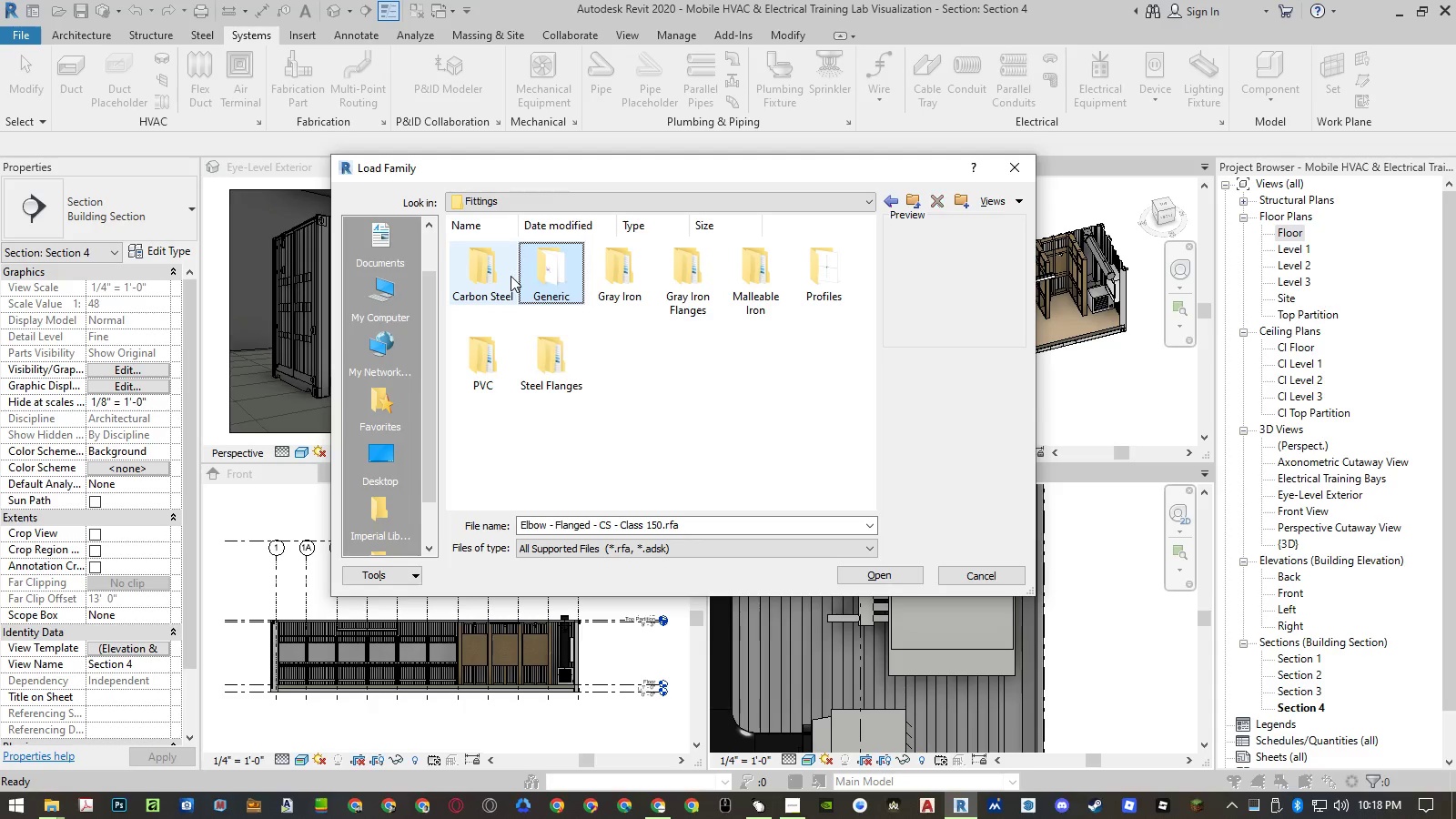 
key(ArrowDown)
 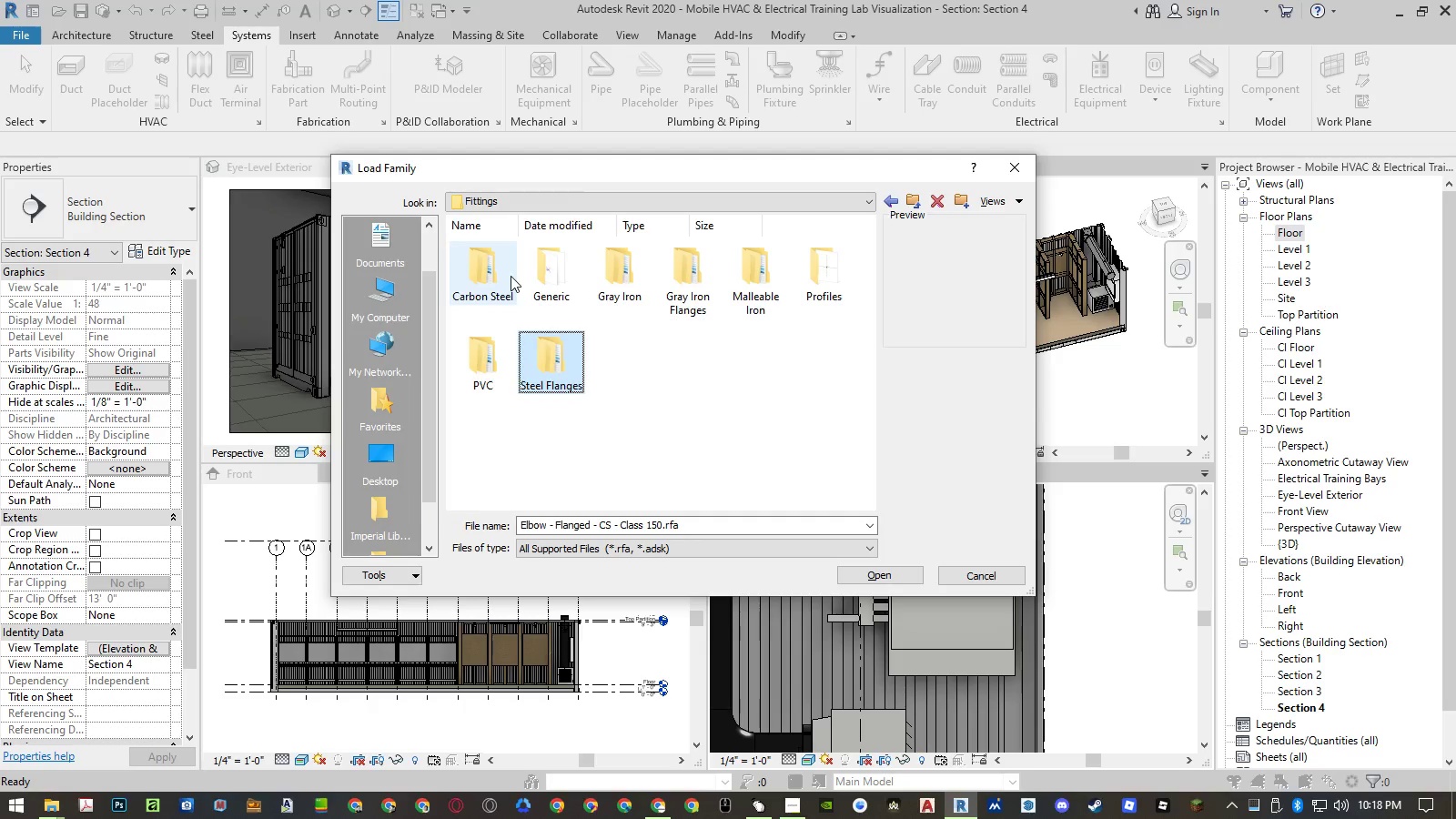 
key(Enter)
 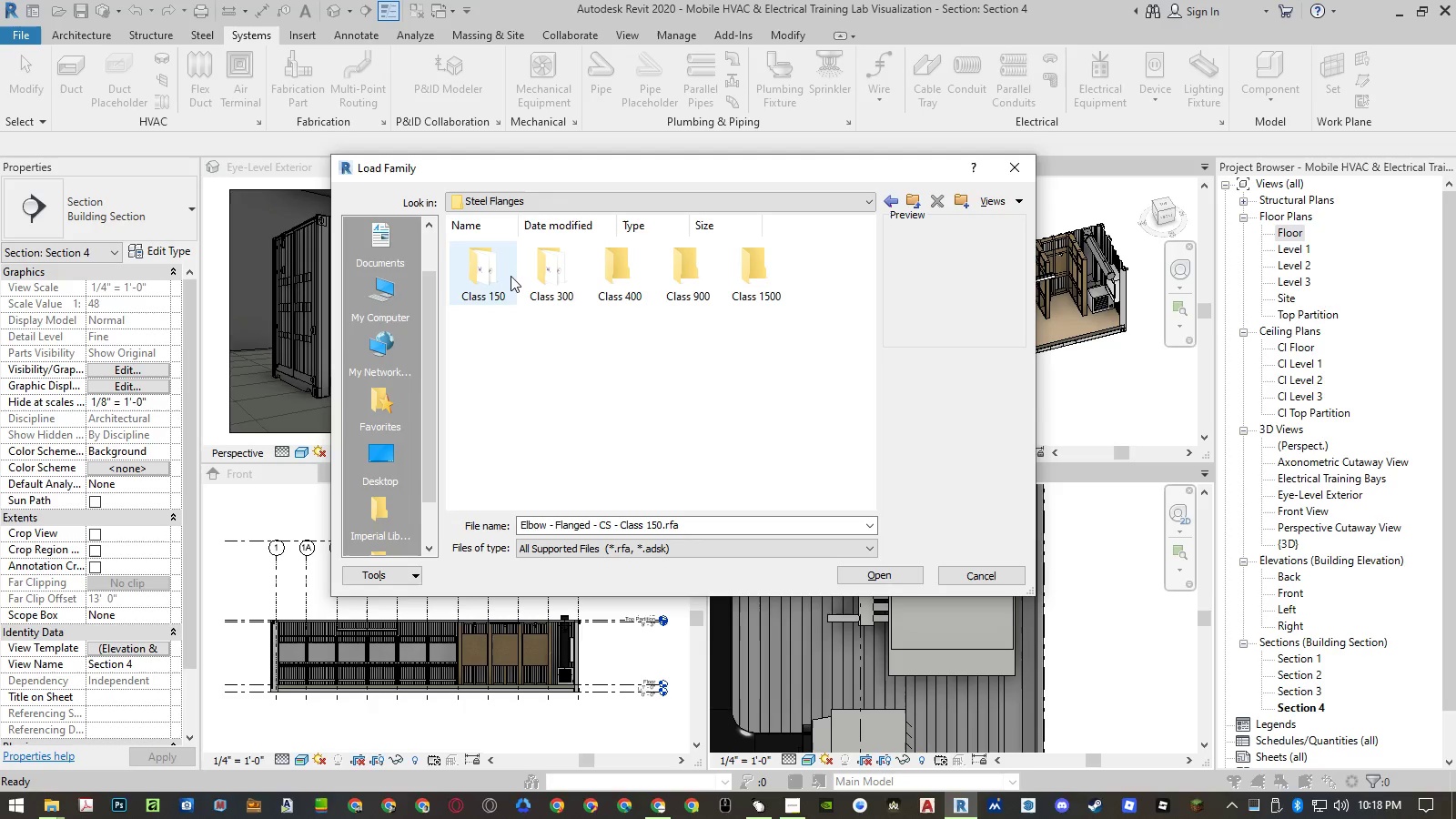 
key(ArrowDown)
 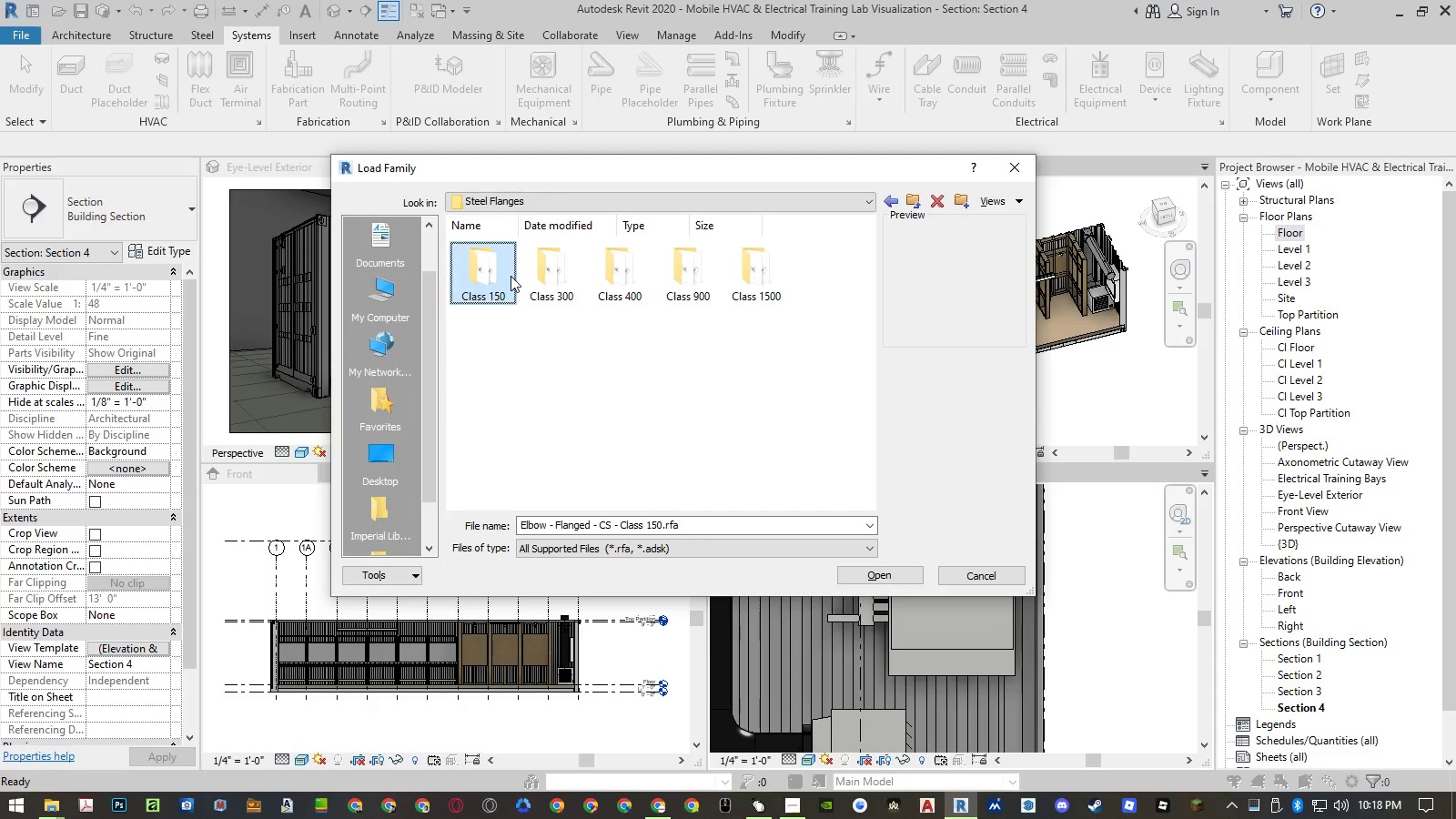 
key(ArrowRight)
 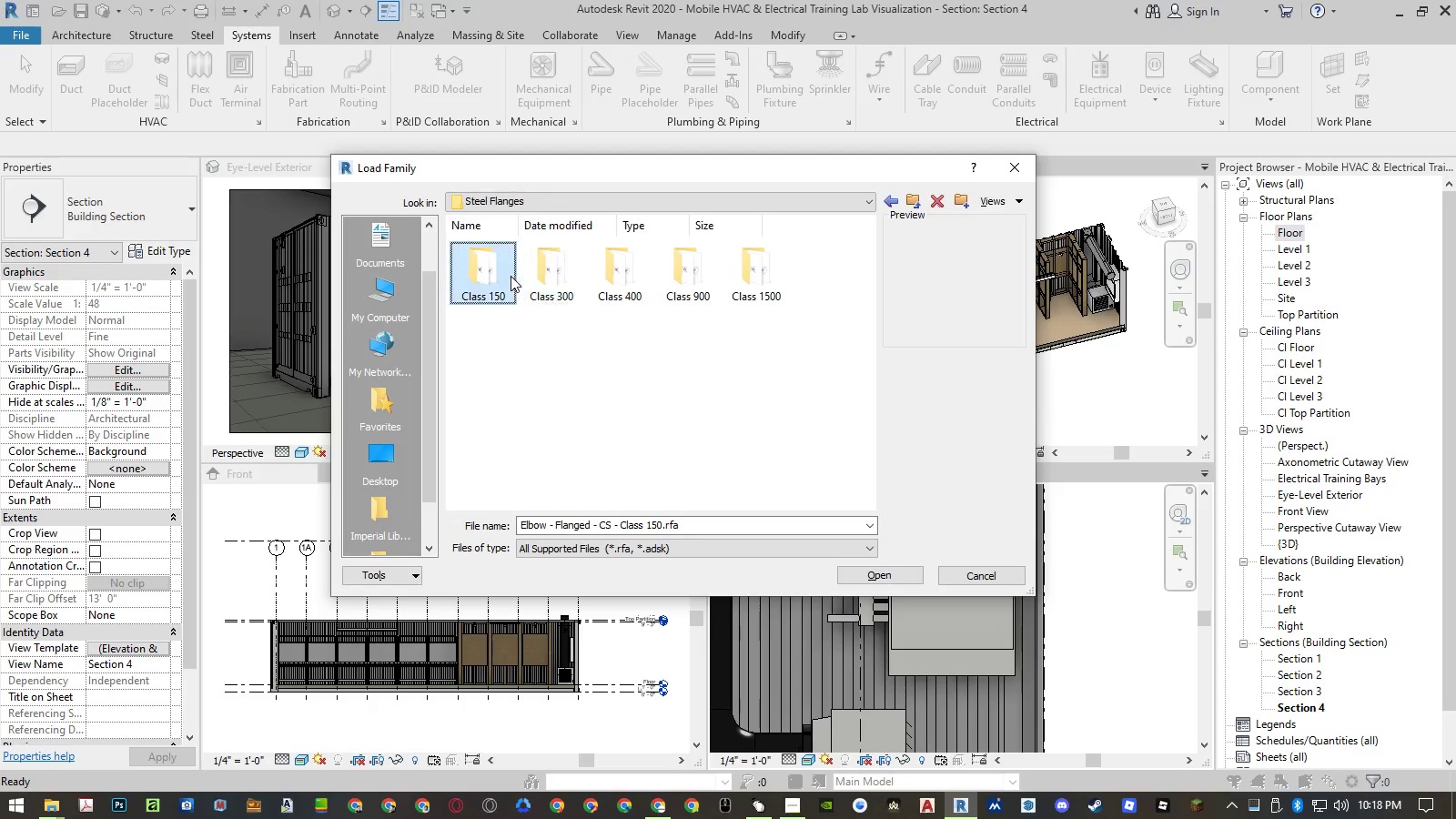 
key(ArrowLeft)
 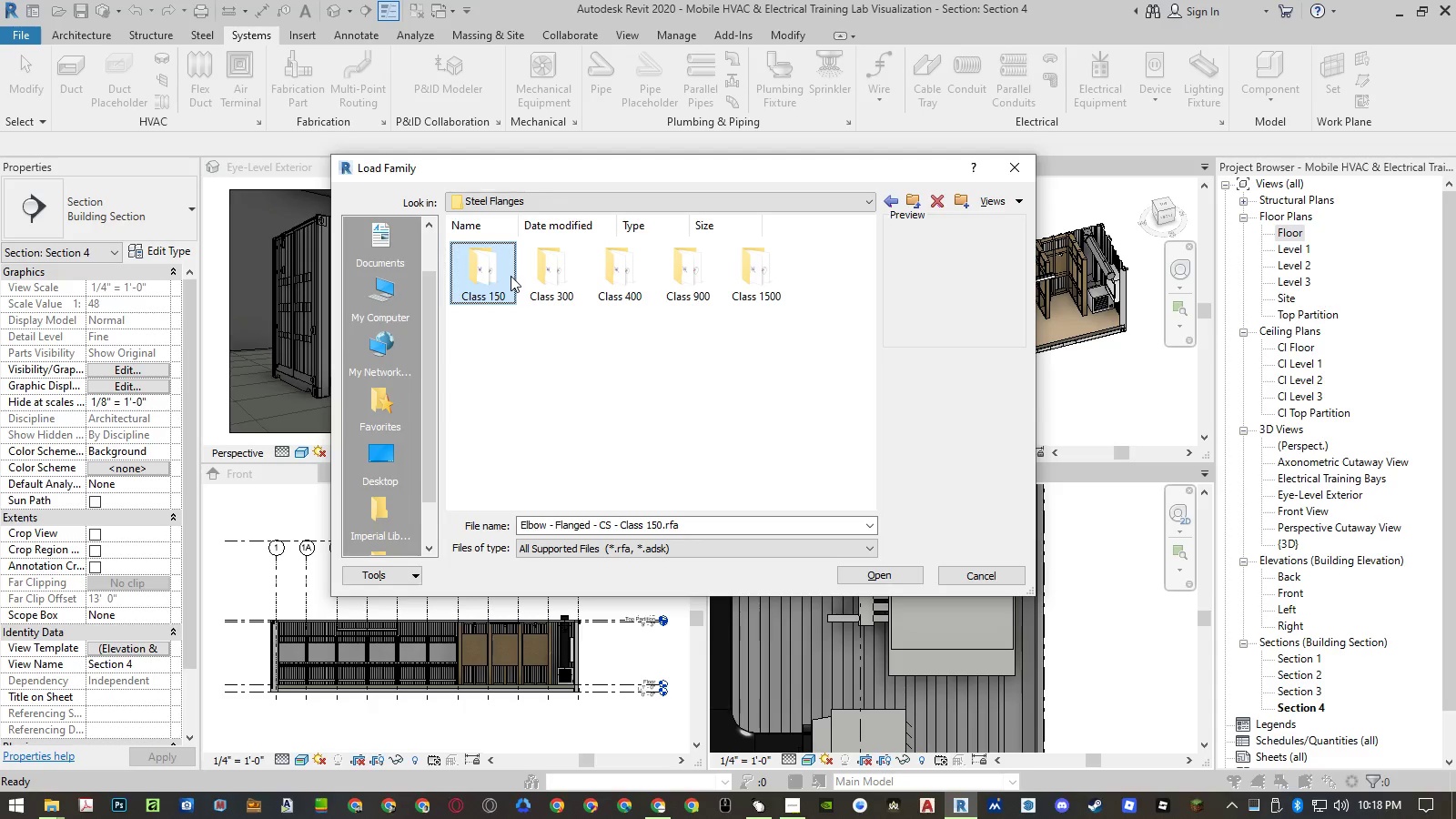 
key(Enter)
 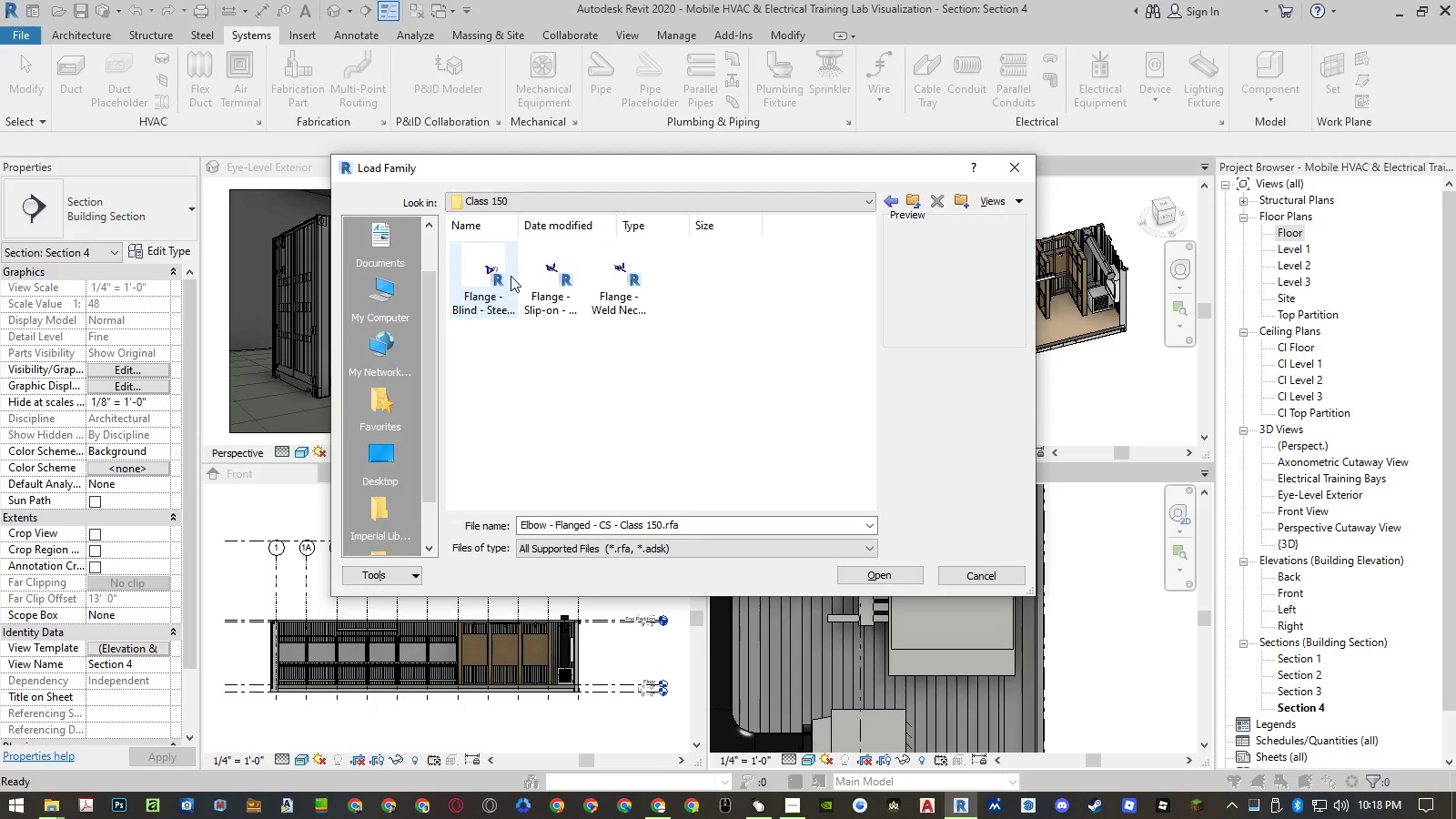 
key(ArrowDown)
 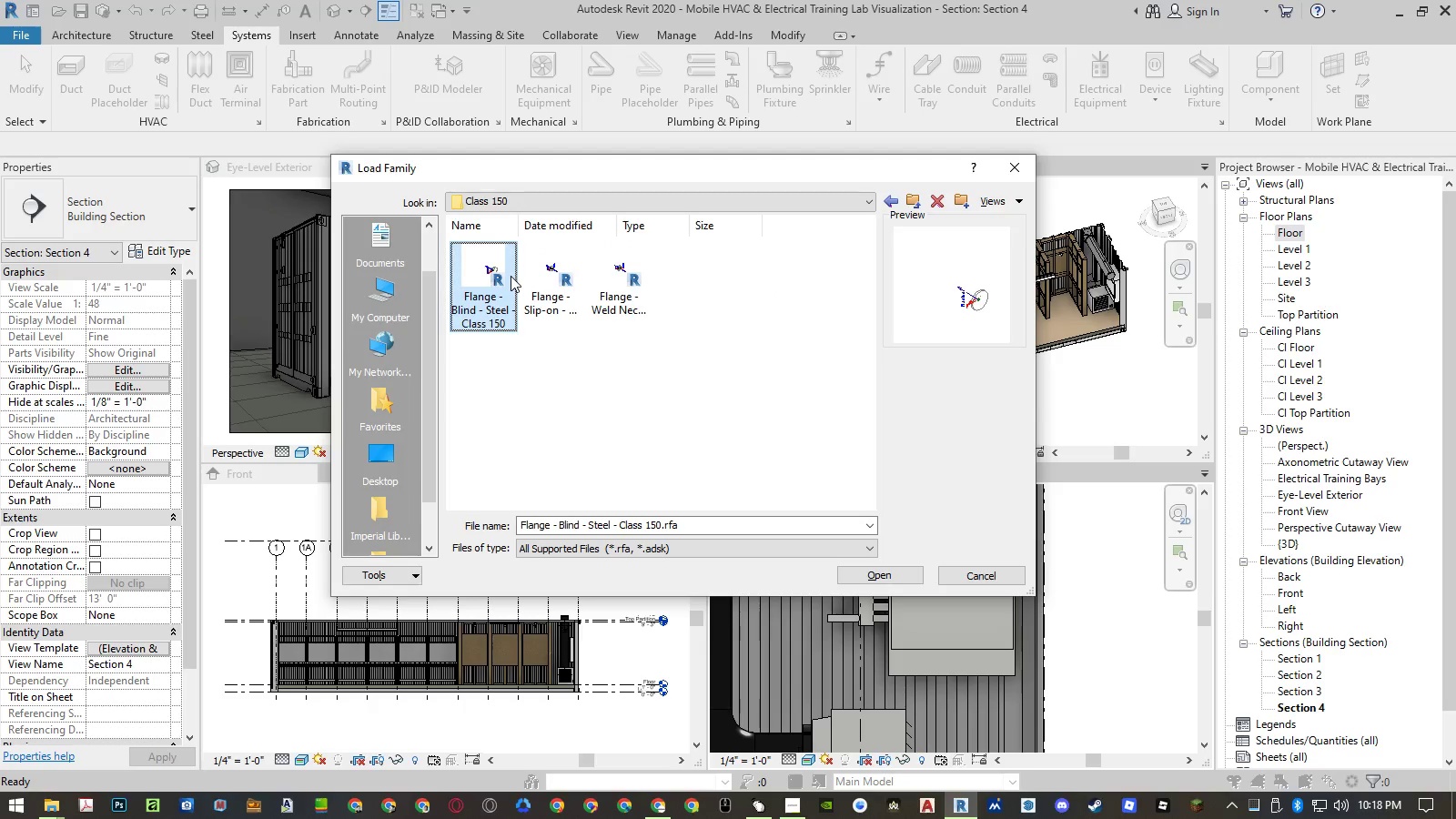 
key(ArrowRight)
 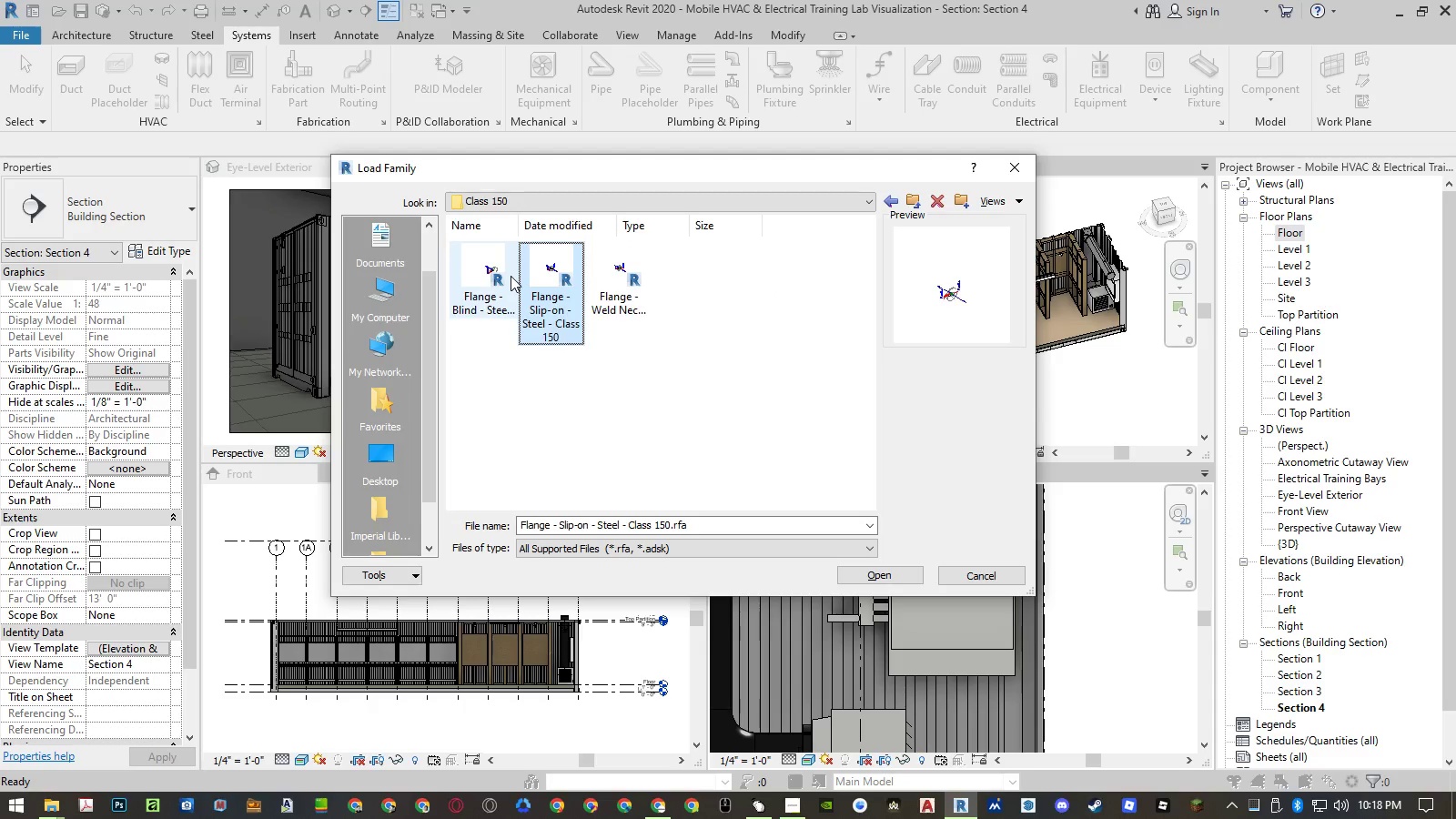 
key(ArrowRight)
 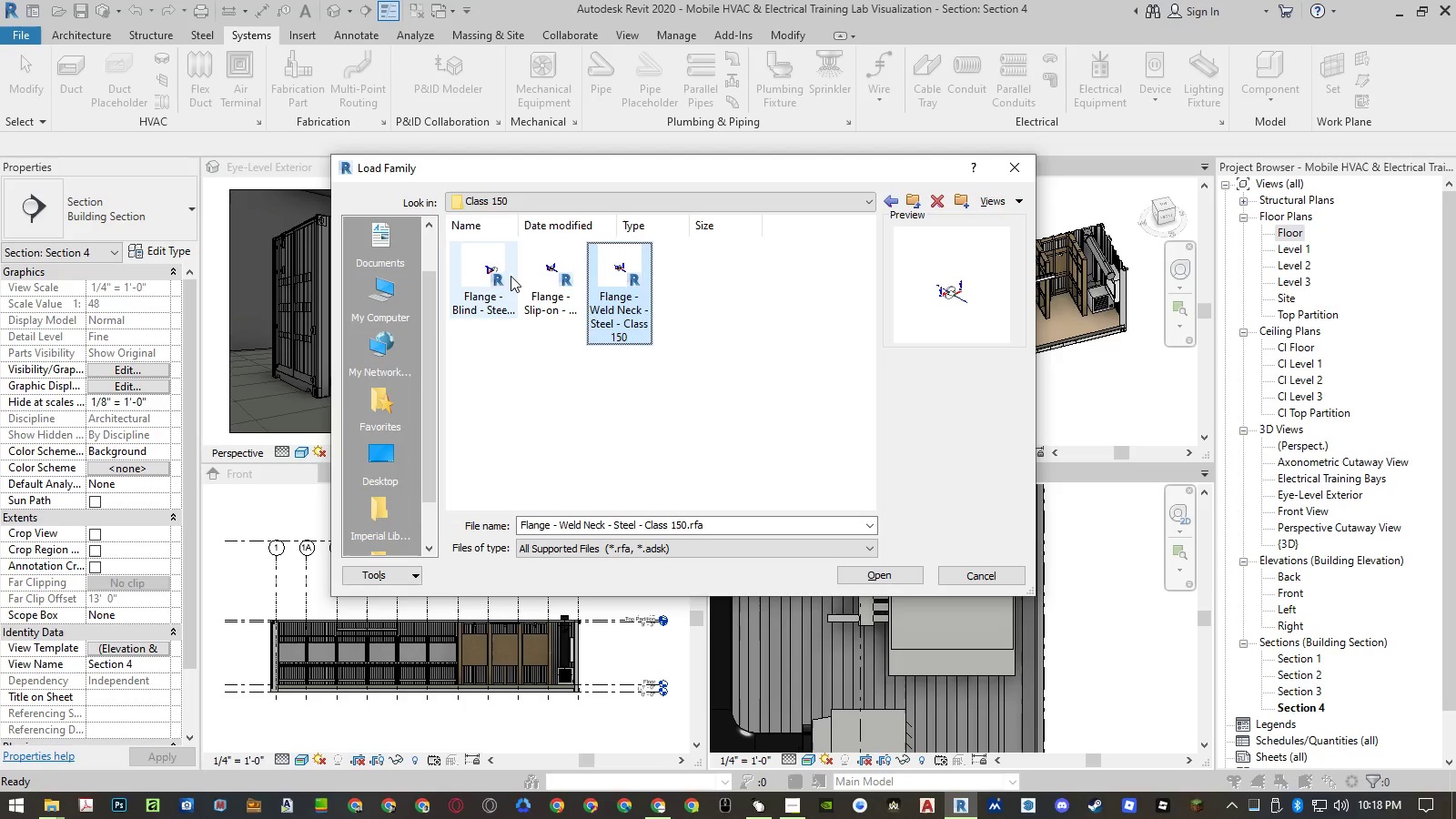 
key(Backspace)
 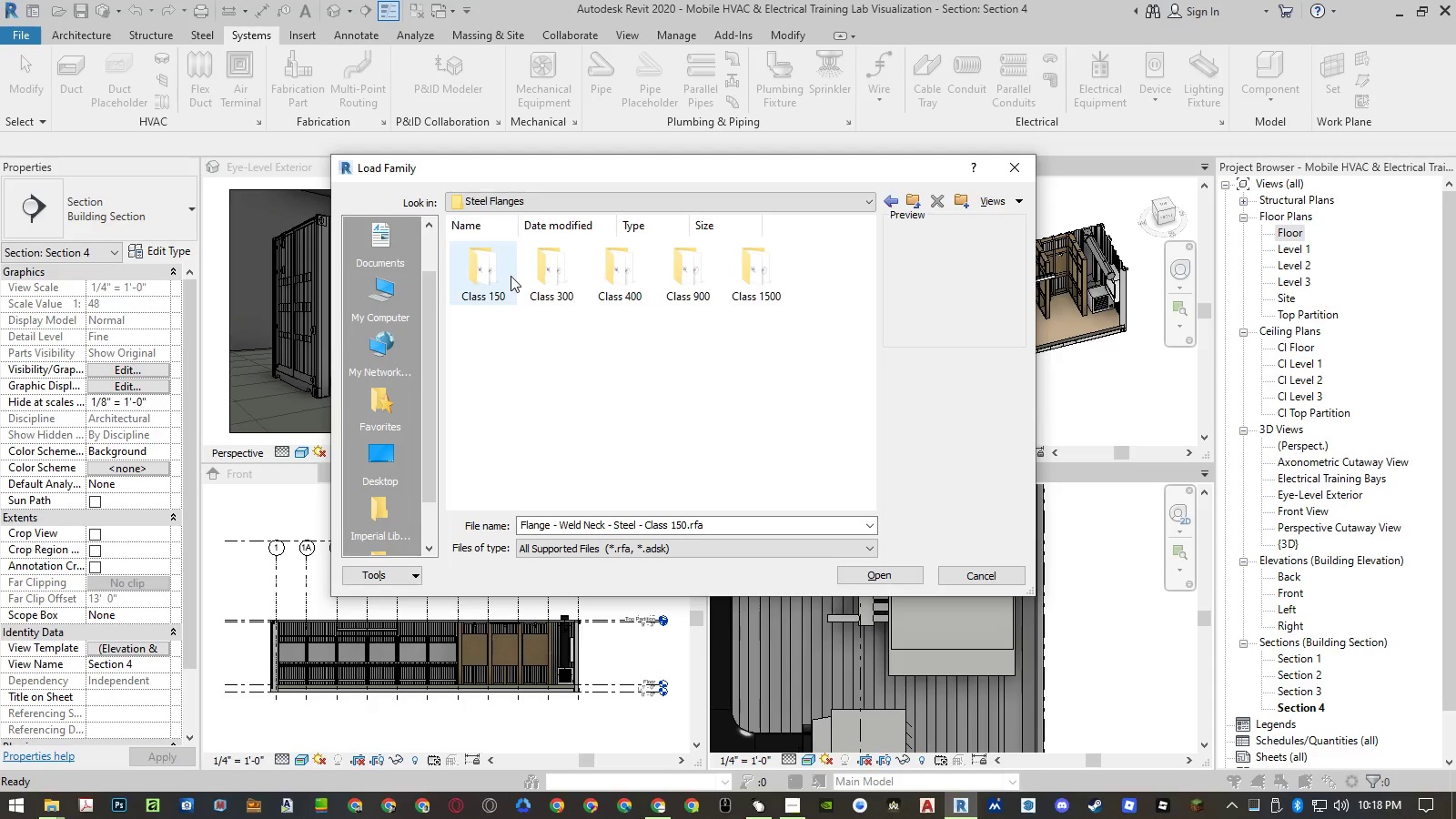 
key(ArrowRight)
 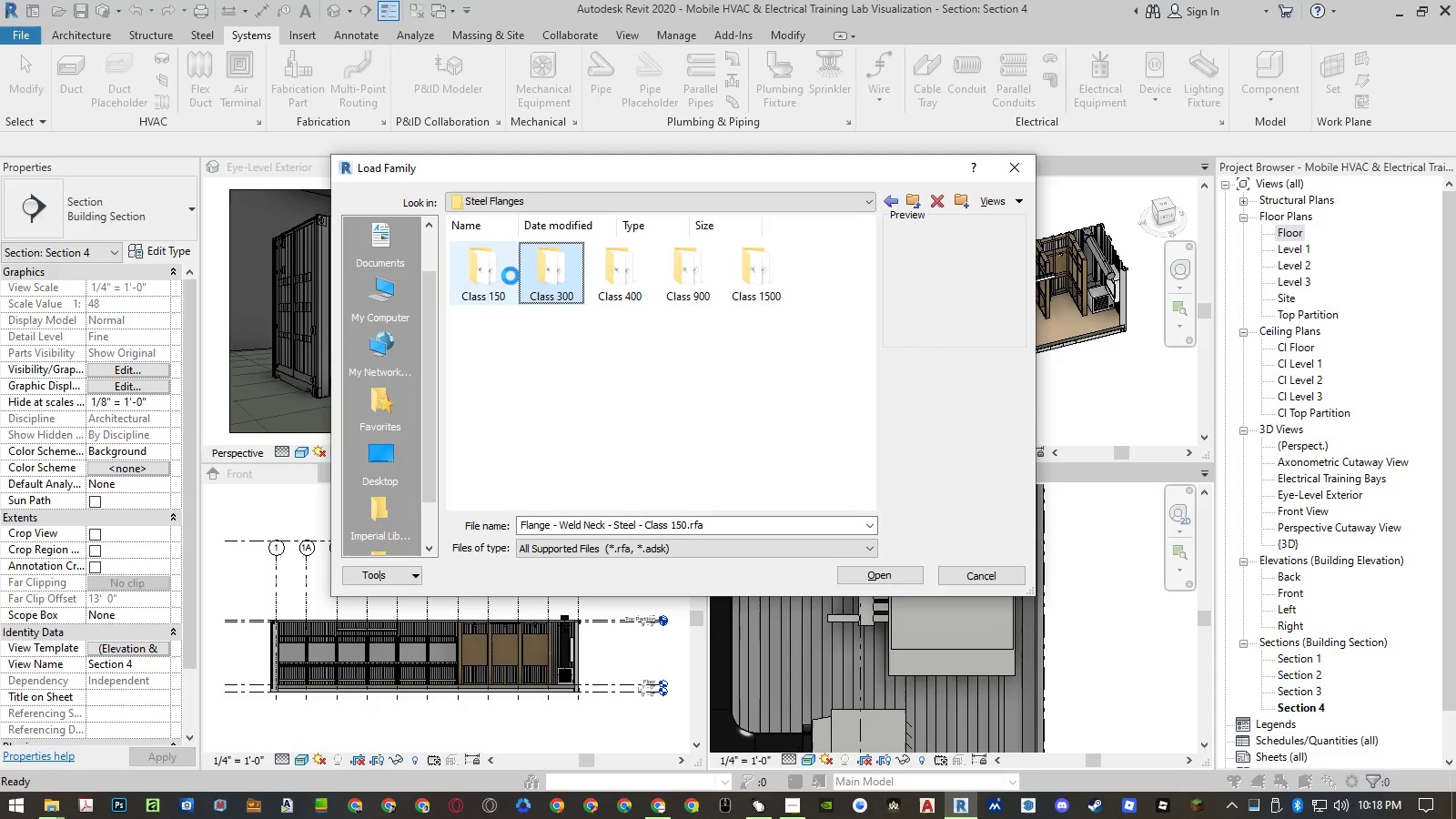 
hold_key(key=Enter, duration=5.95)
 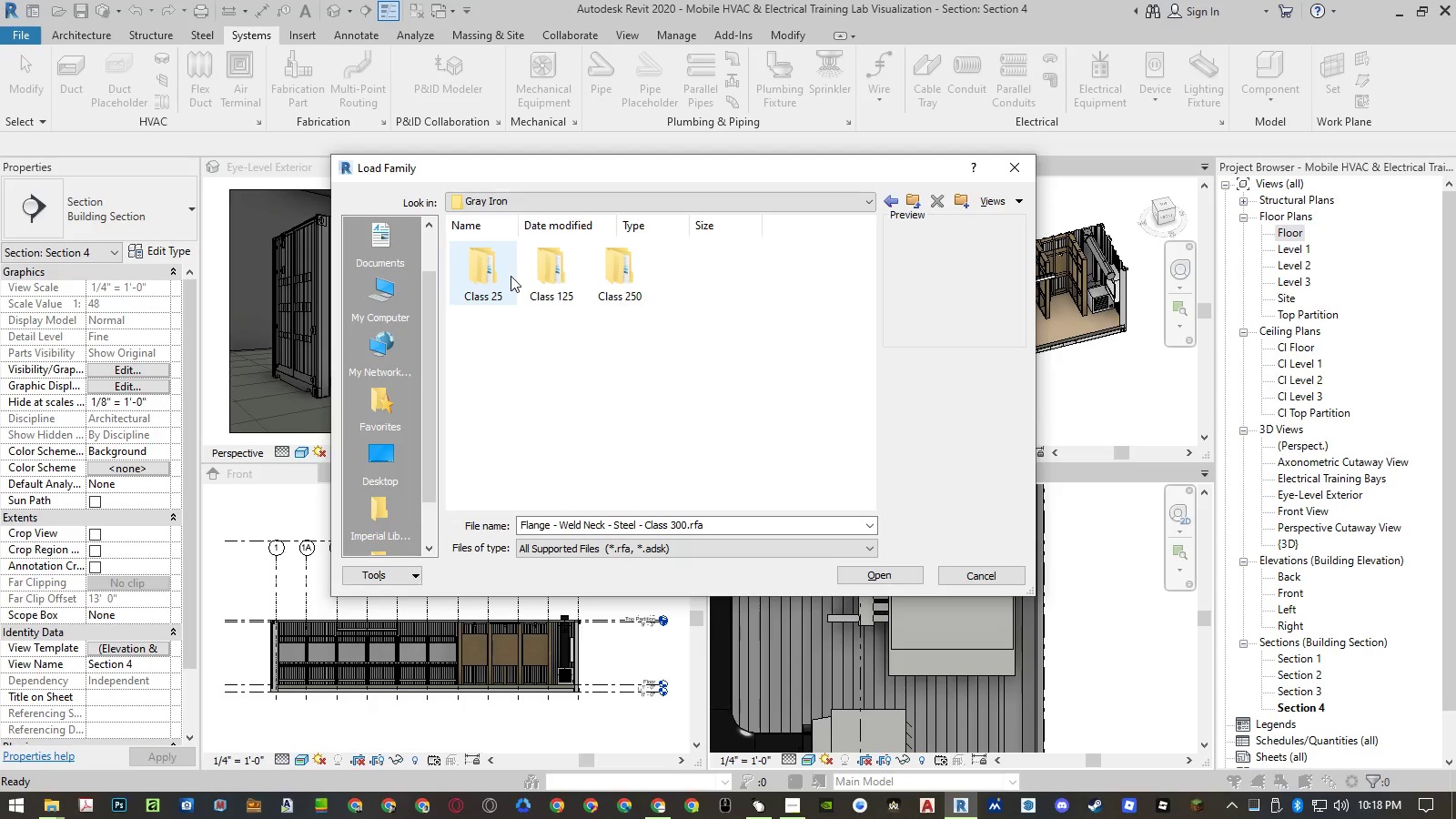 
key(ArrowDown)
 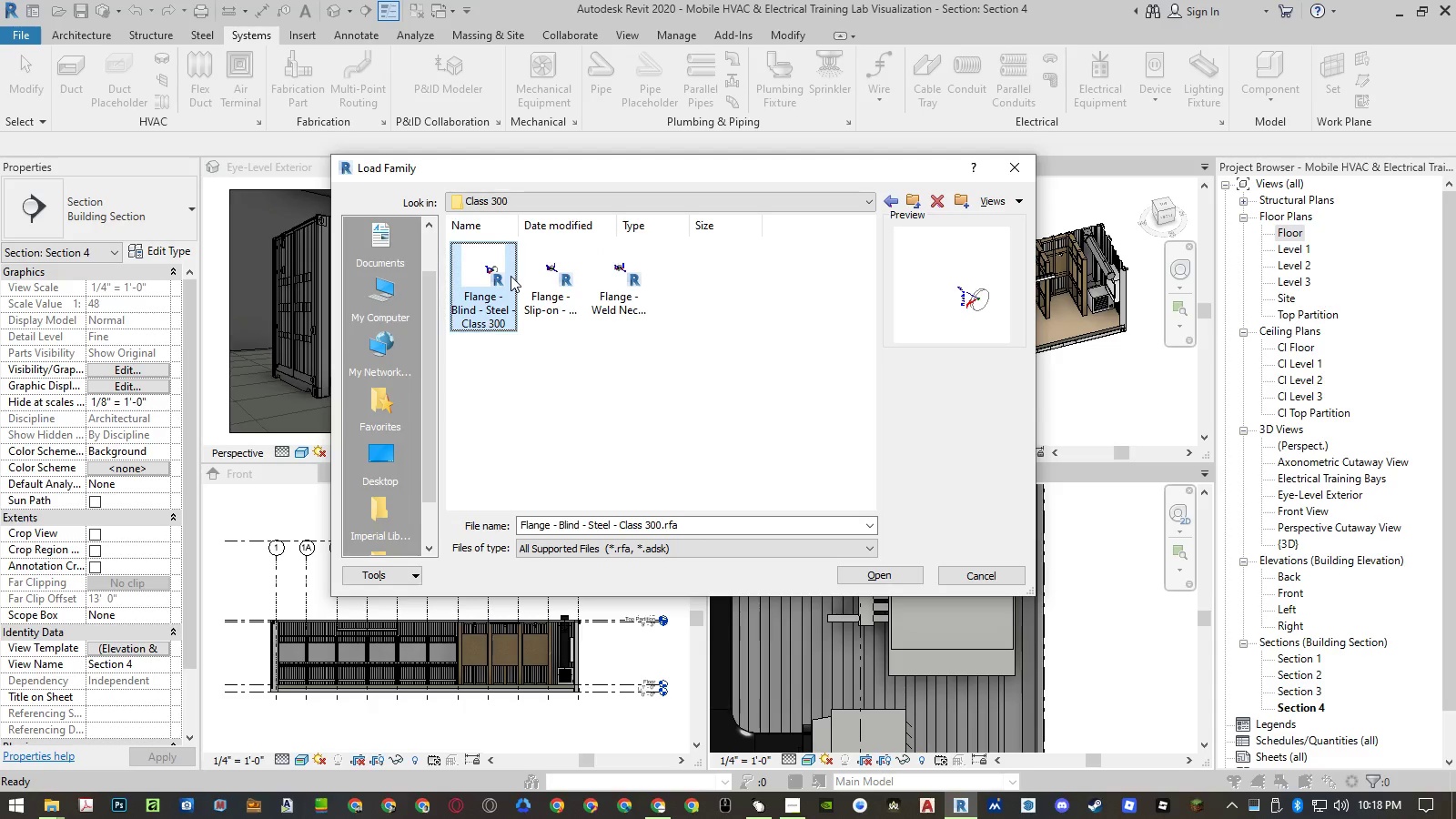 
key(ArrowRight)
 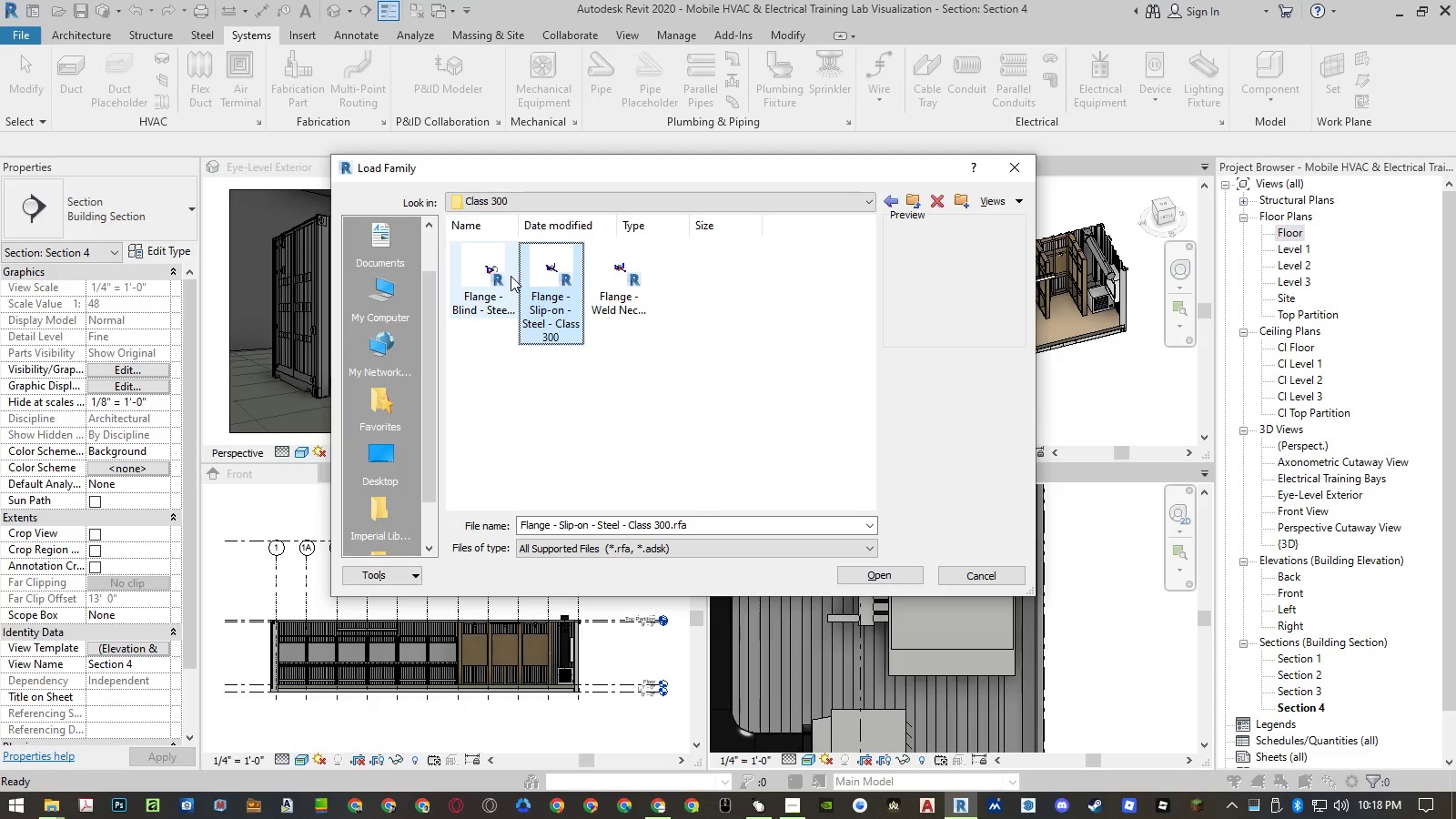 
key(ArrowRight)
 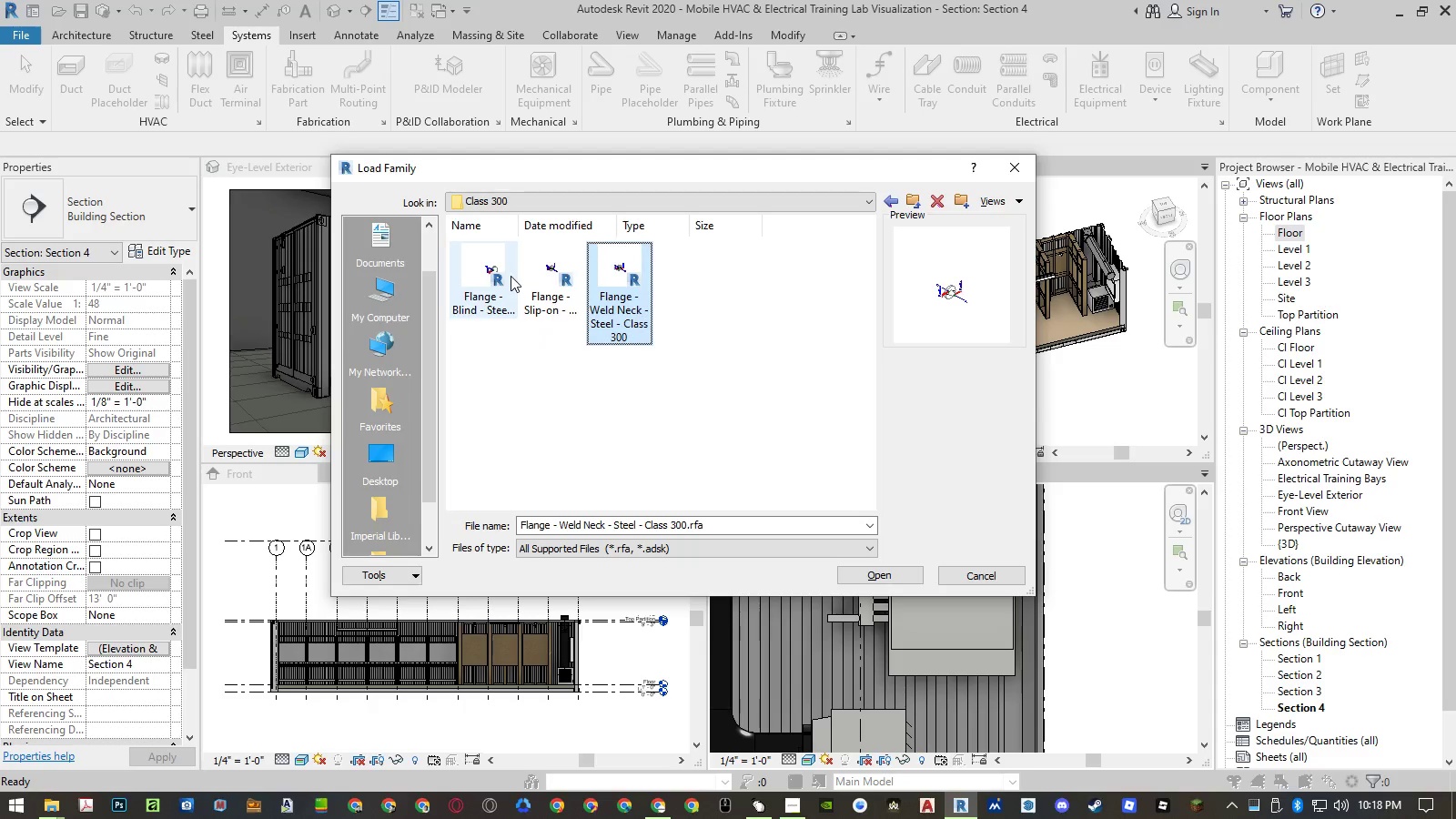 
key(Backspace)
 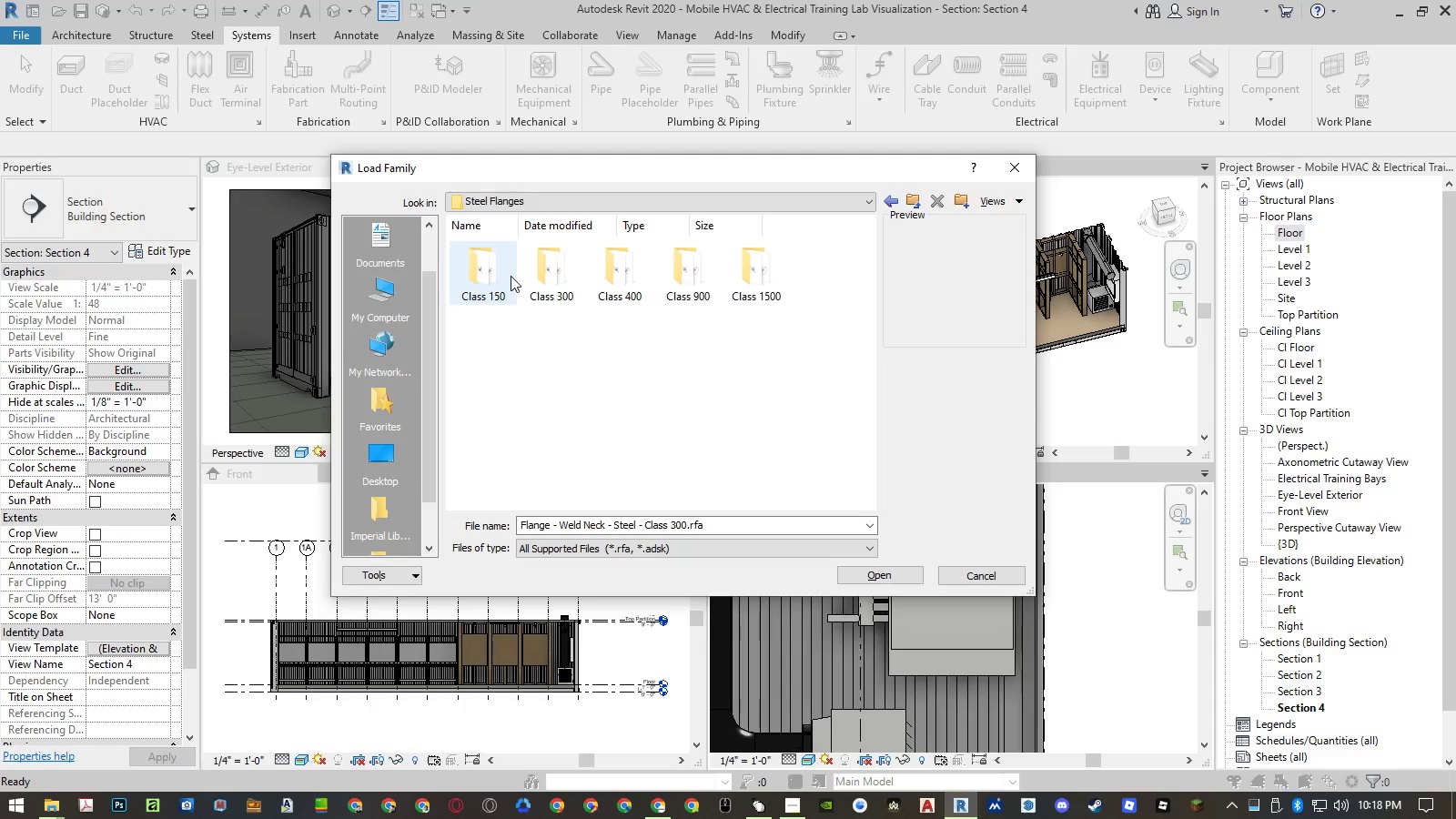 
key(Backspace)
 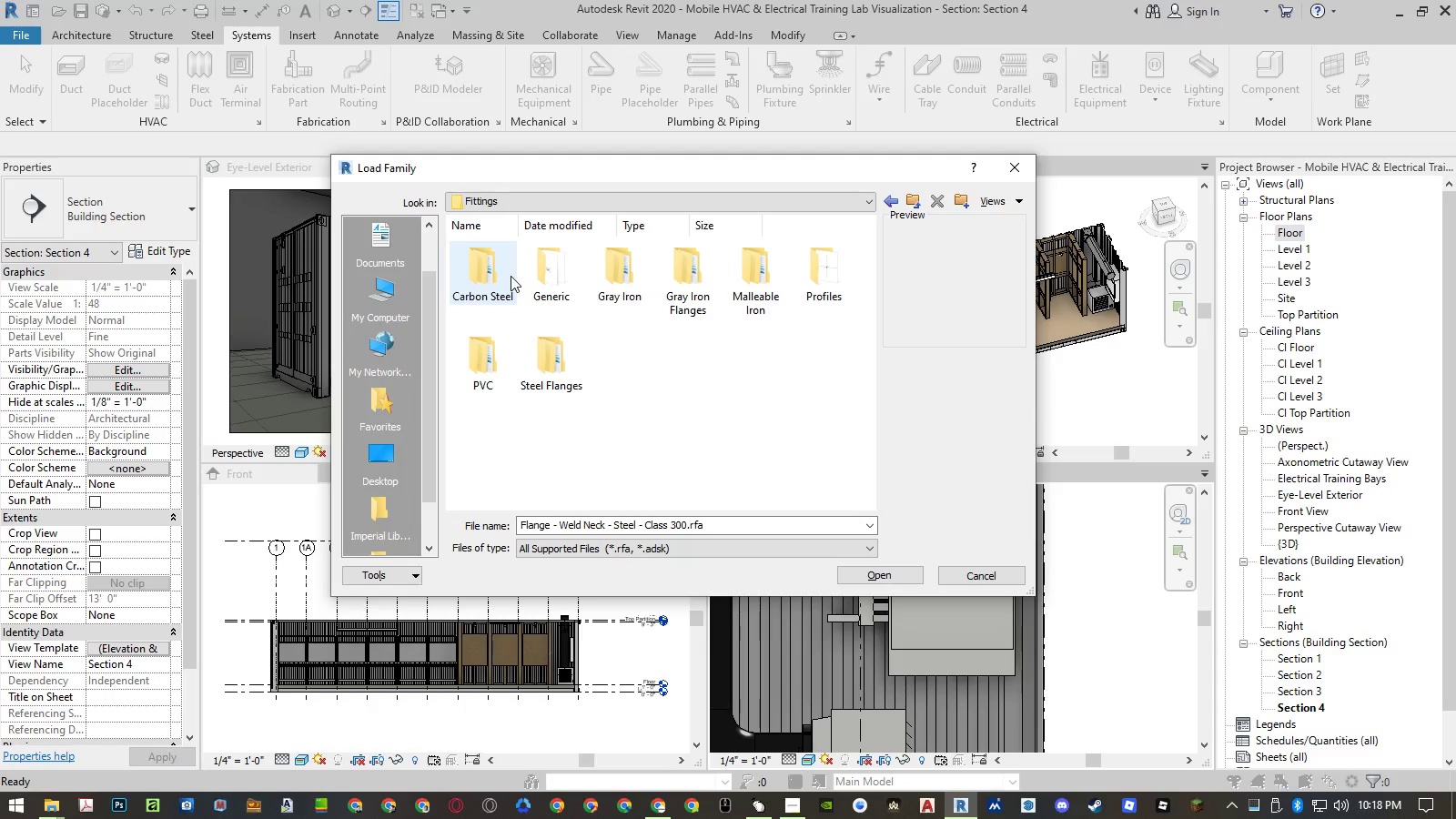 
key(ArrowRight)
 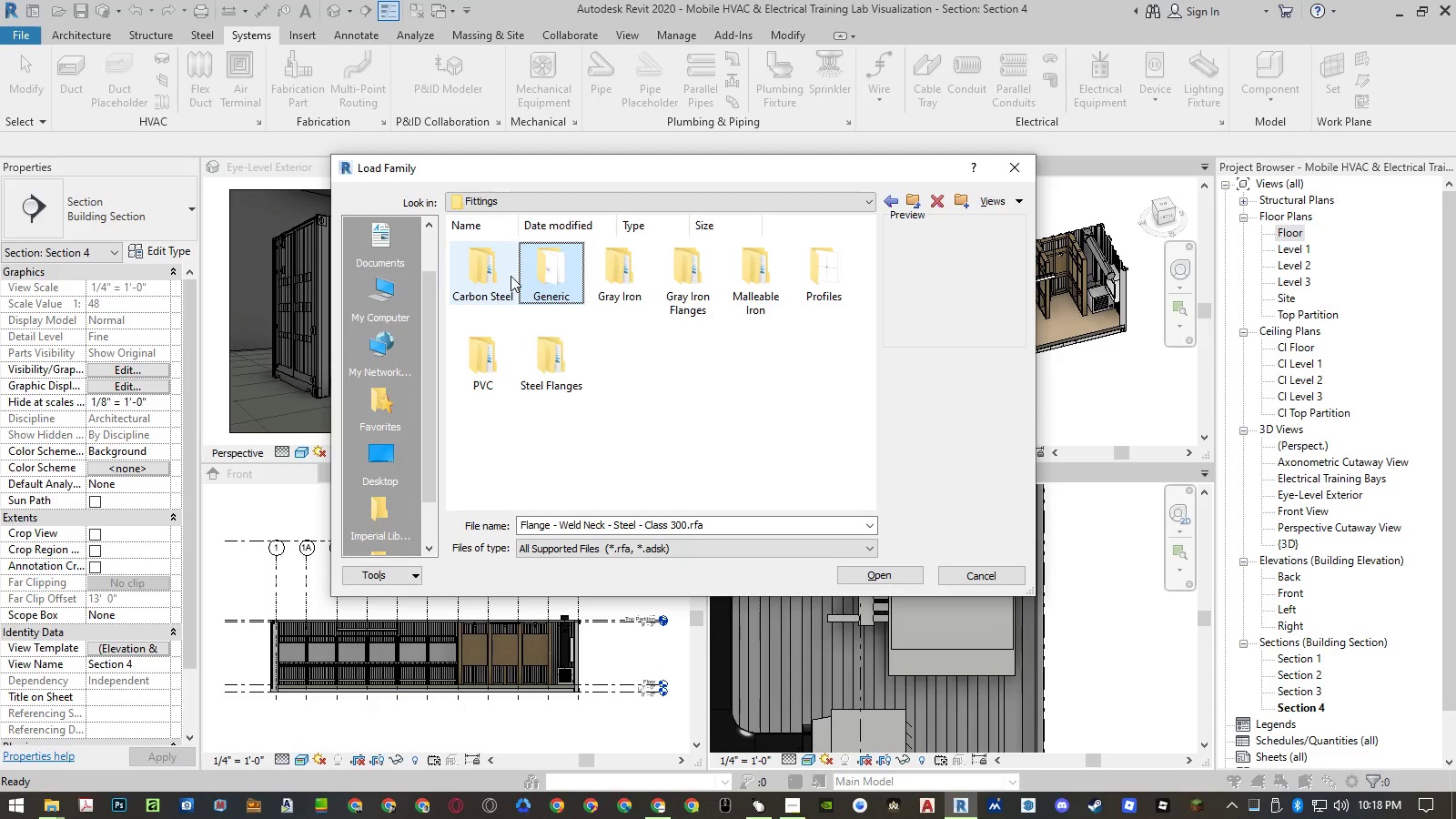 
key(ArrowRight)
 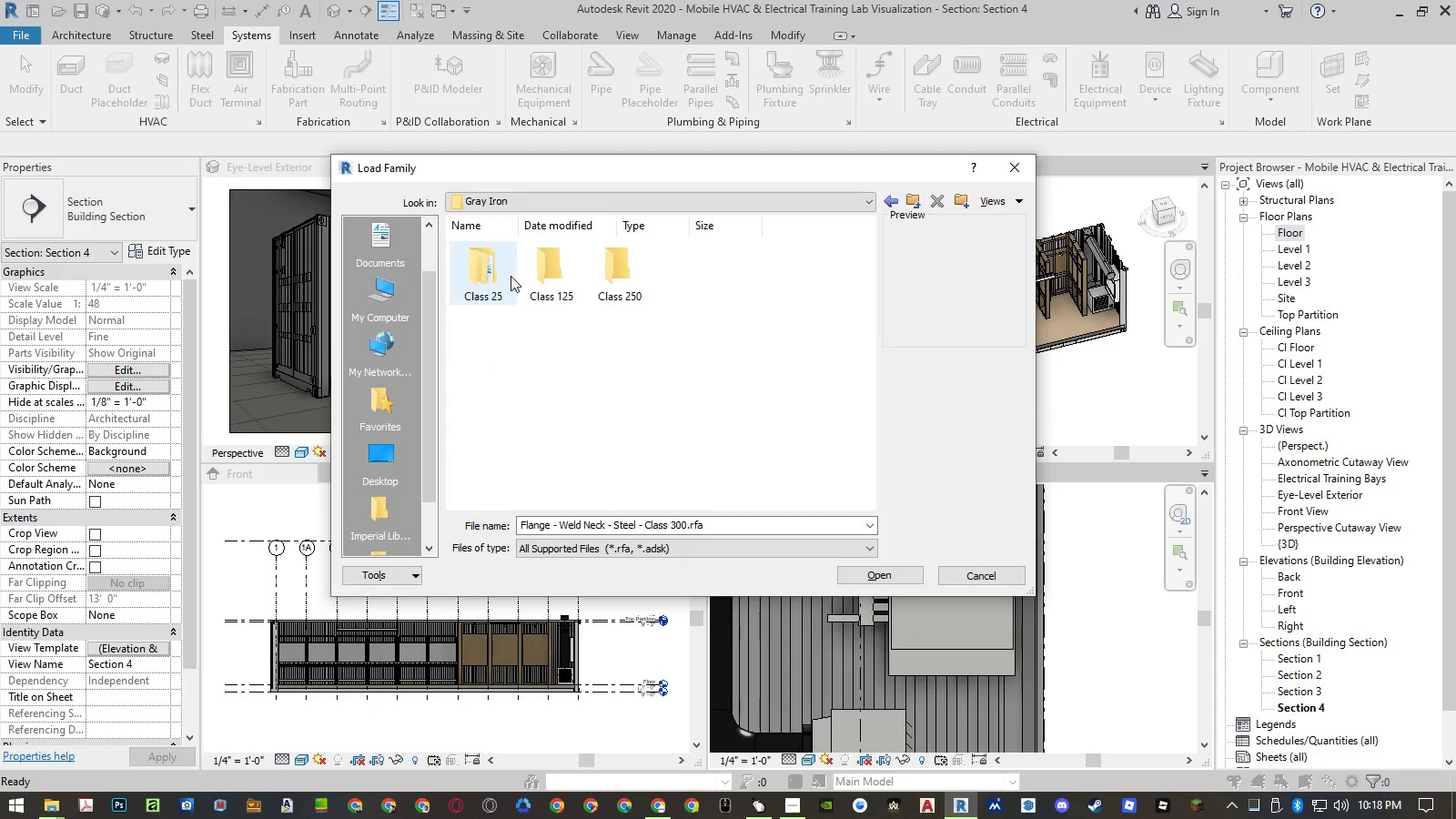 
key(ArrowRight)
 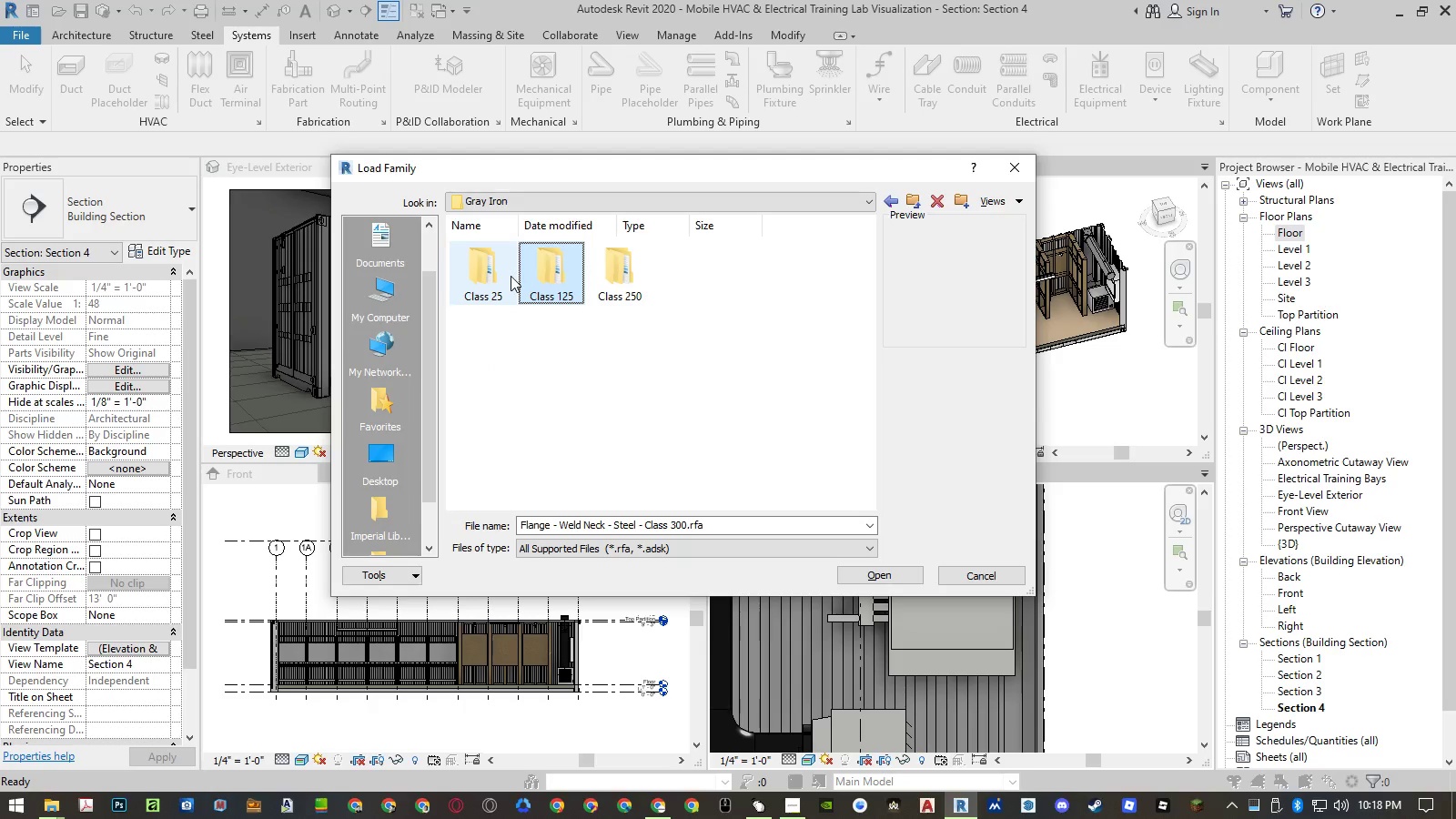 
key(ArrowLeft)
 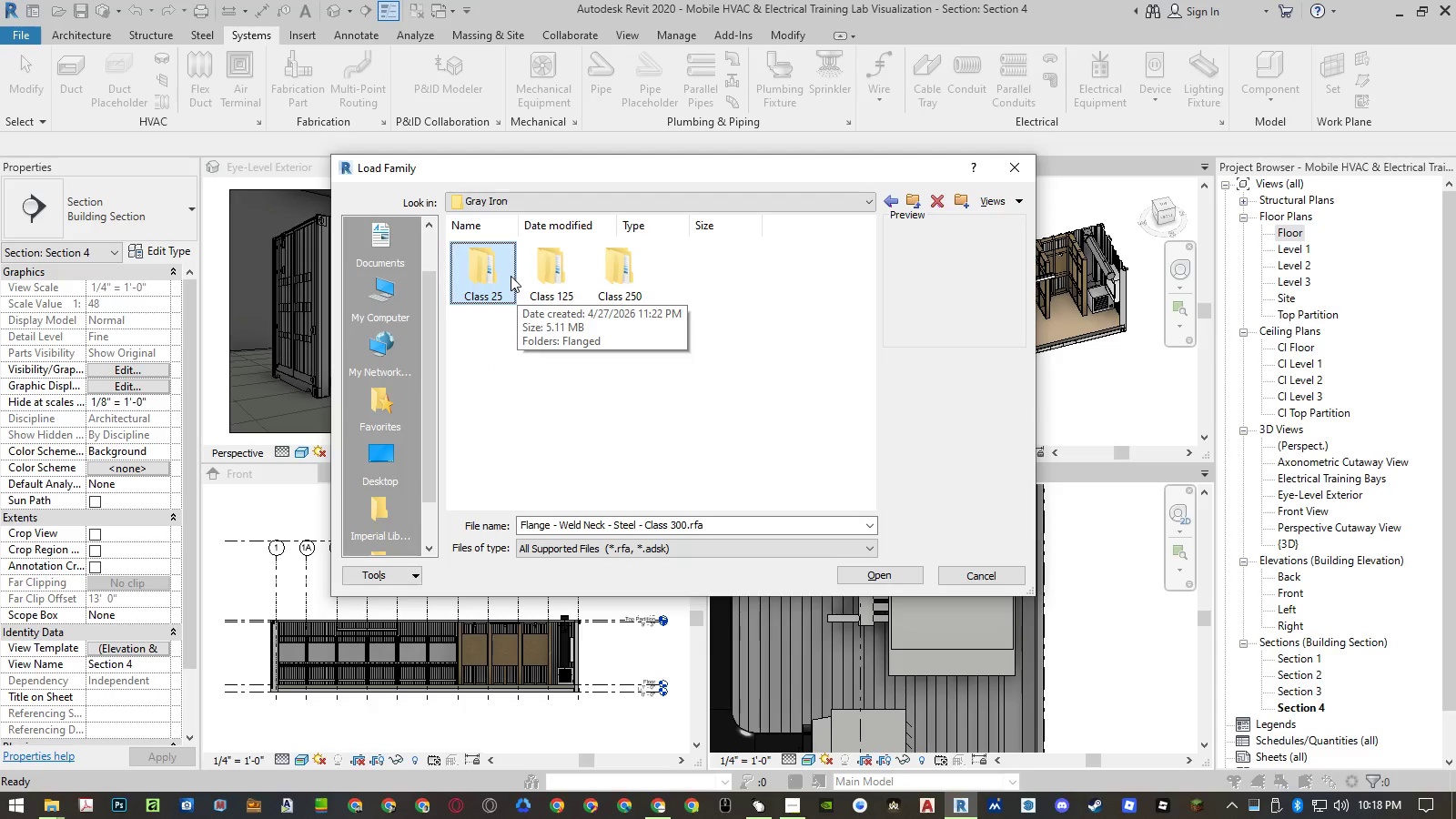 
key(Enter)
 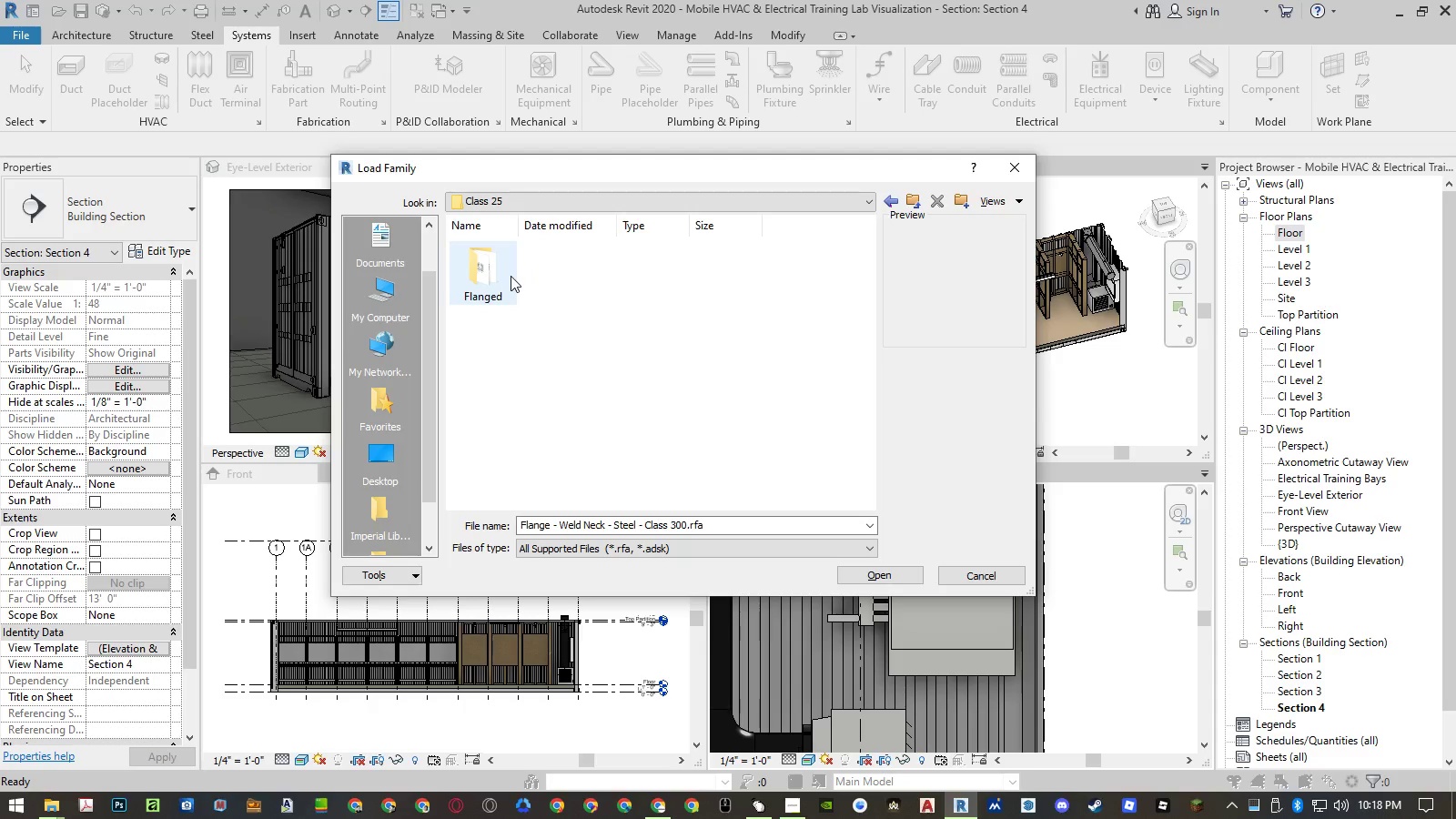 
key(ArrowDown)
 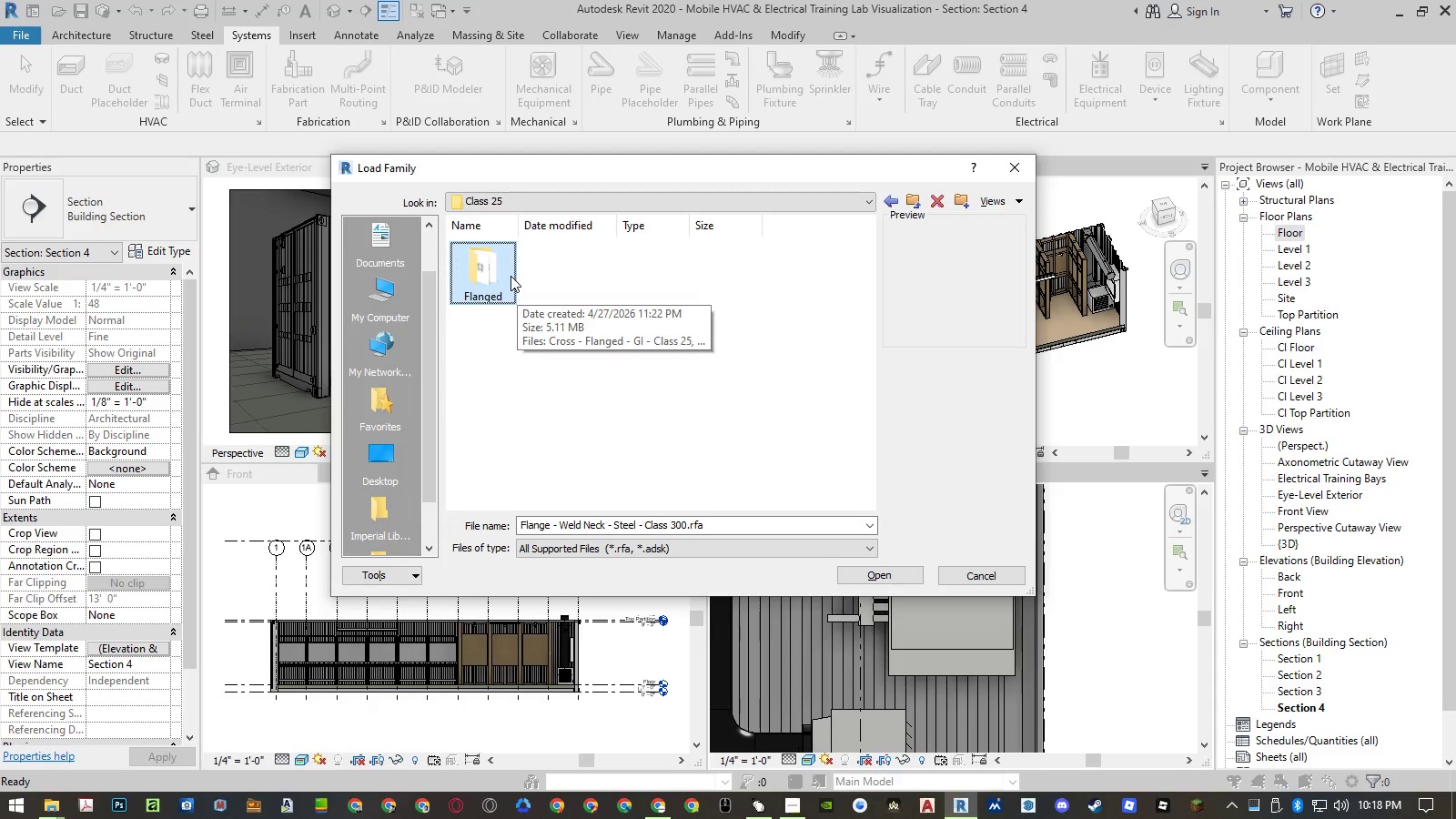 
key(Enter)
 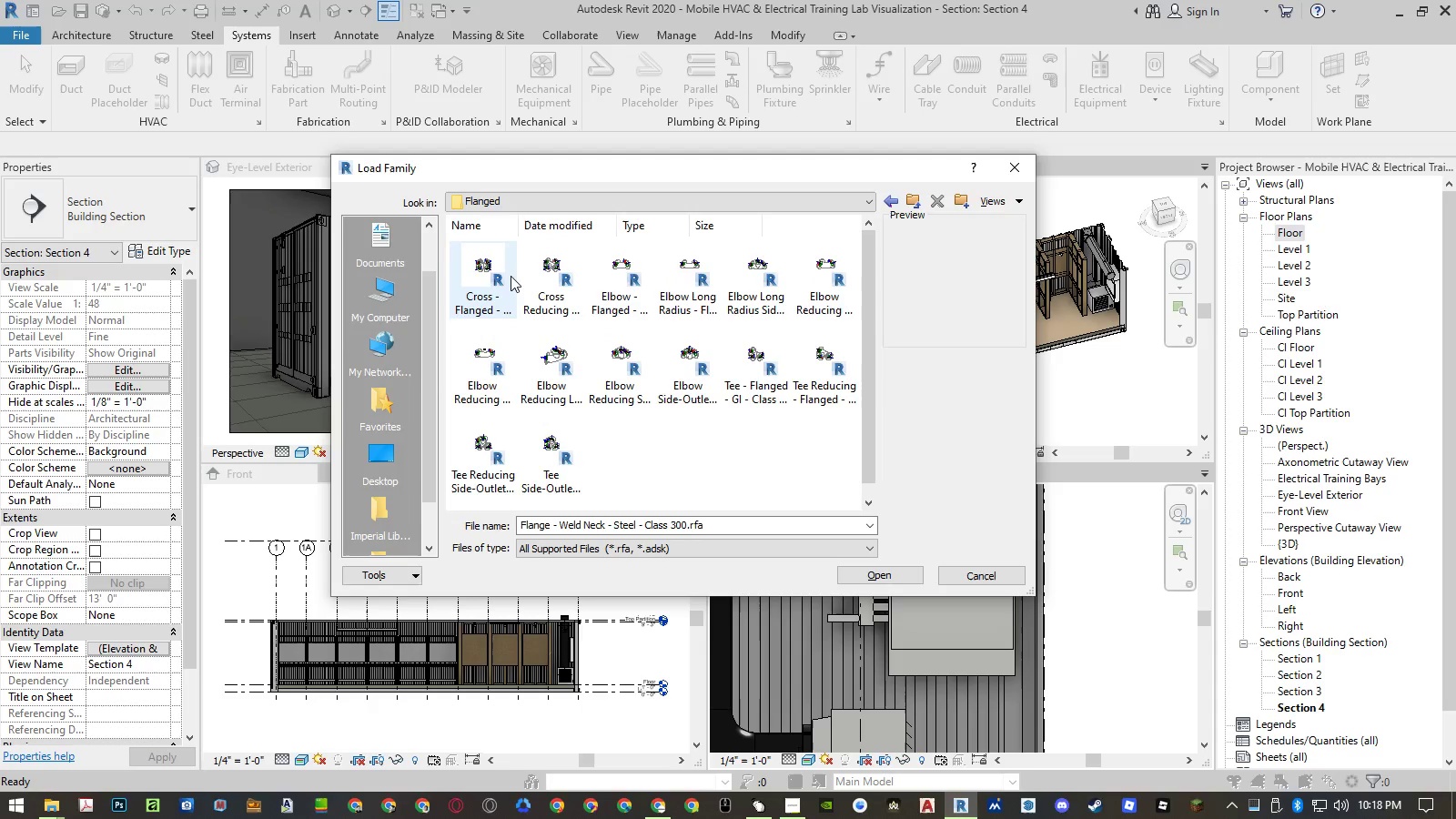 
key(ArrowDown)
 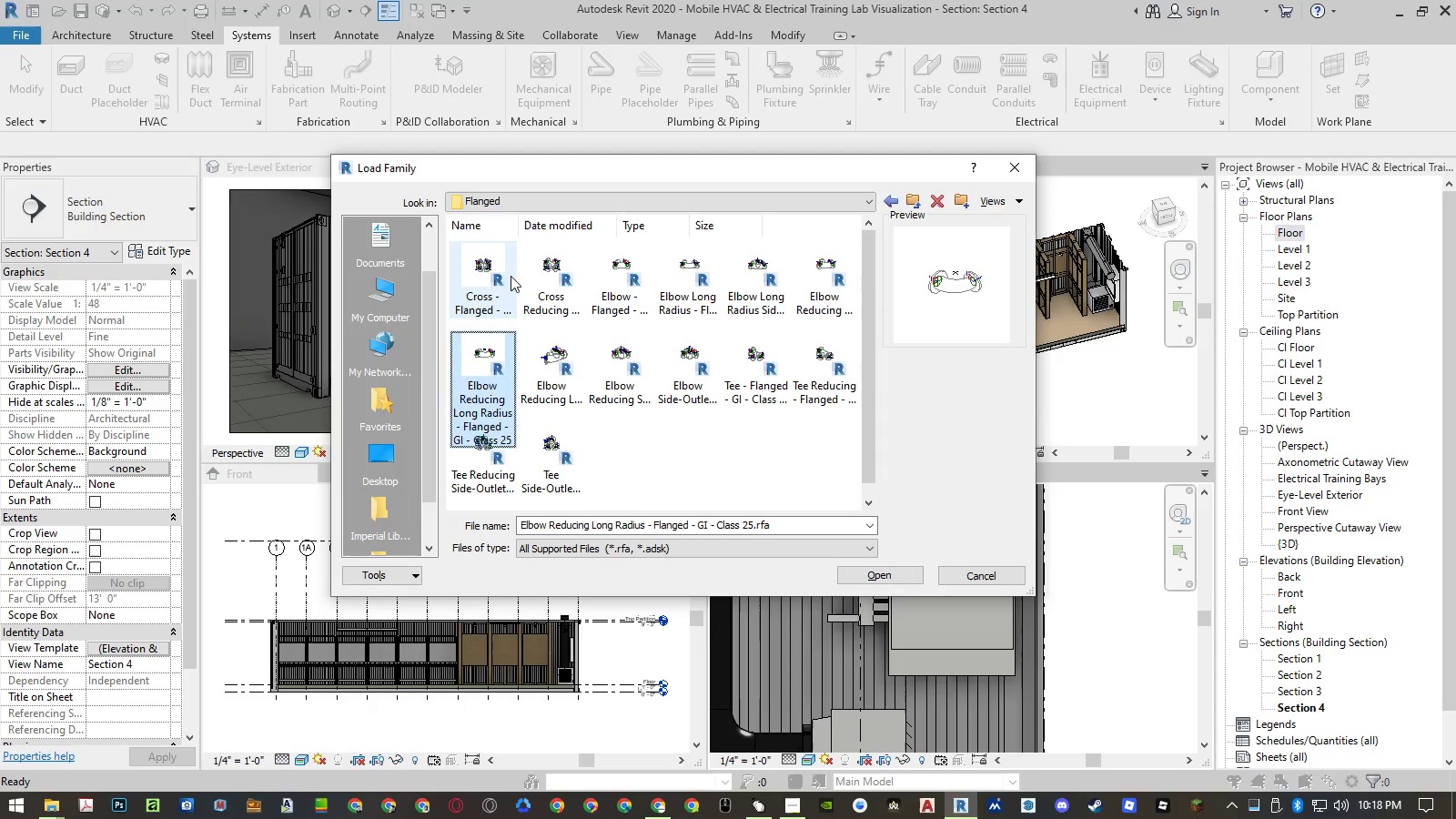 
key(ArrowDown)
 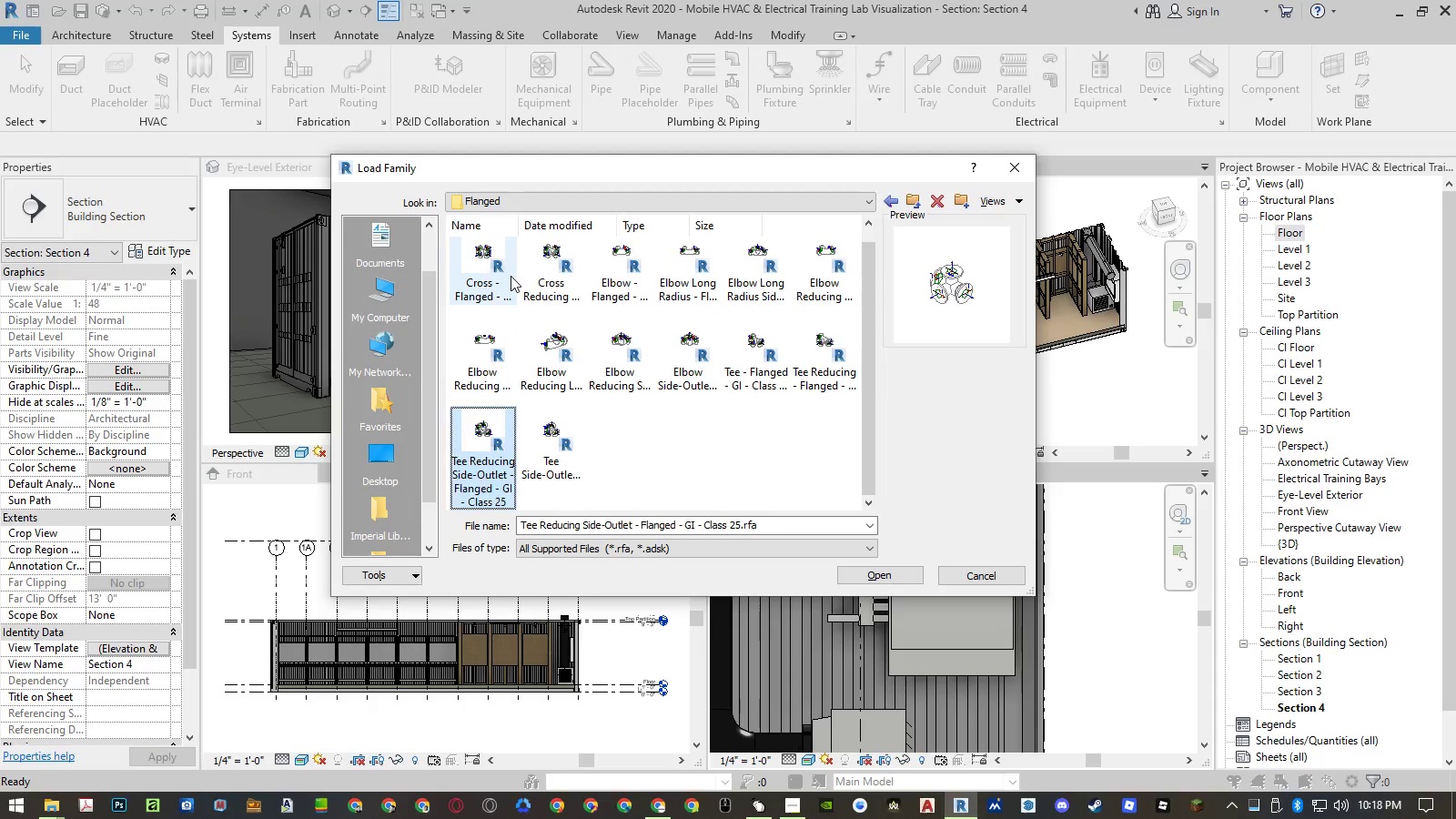 
key(ArrowUp)
 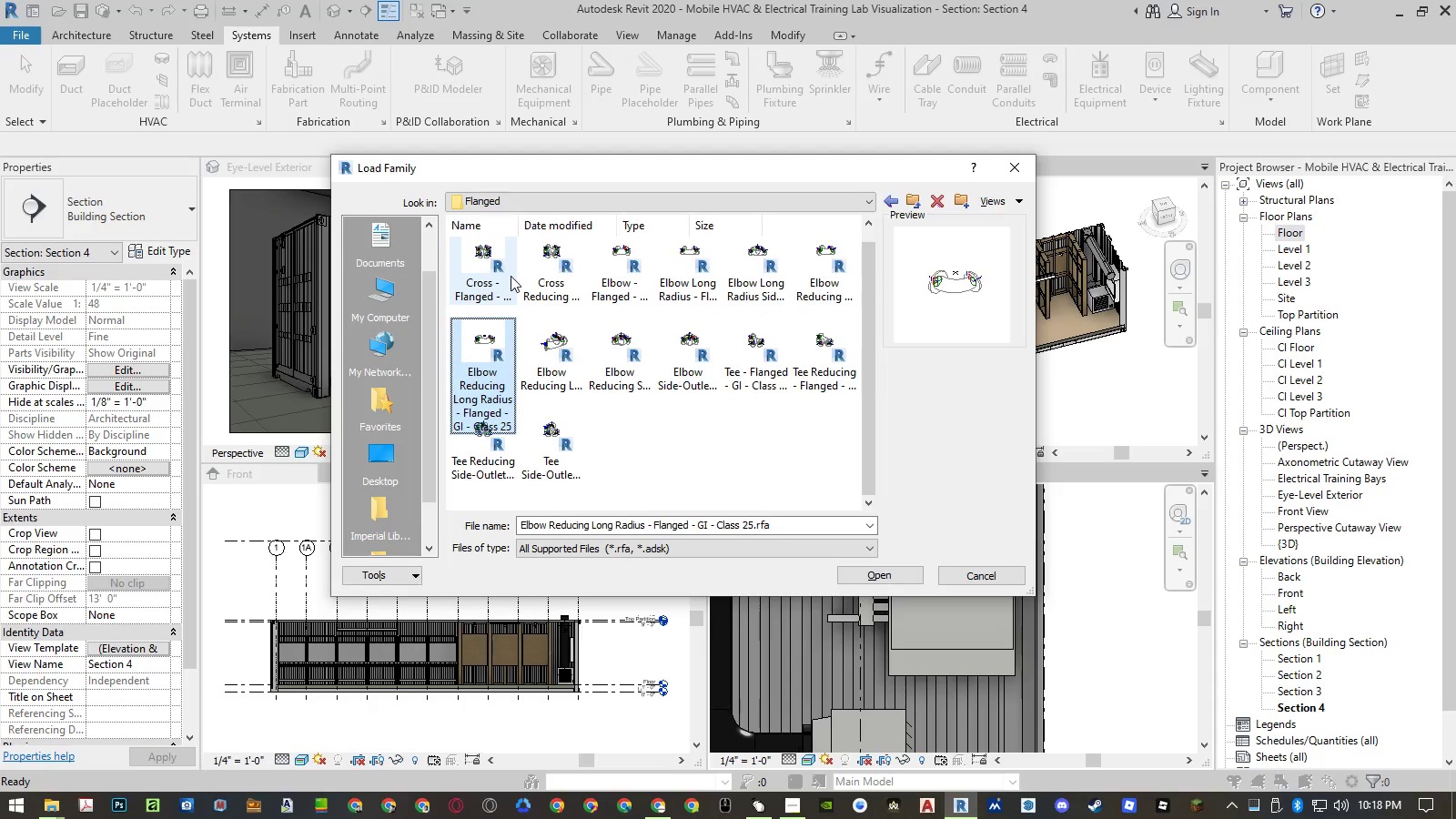 
key(ArrowRight)
 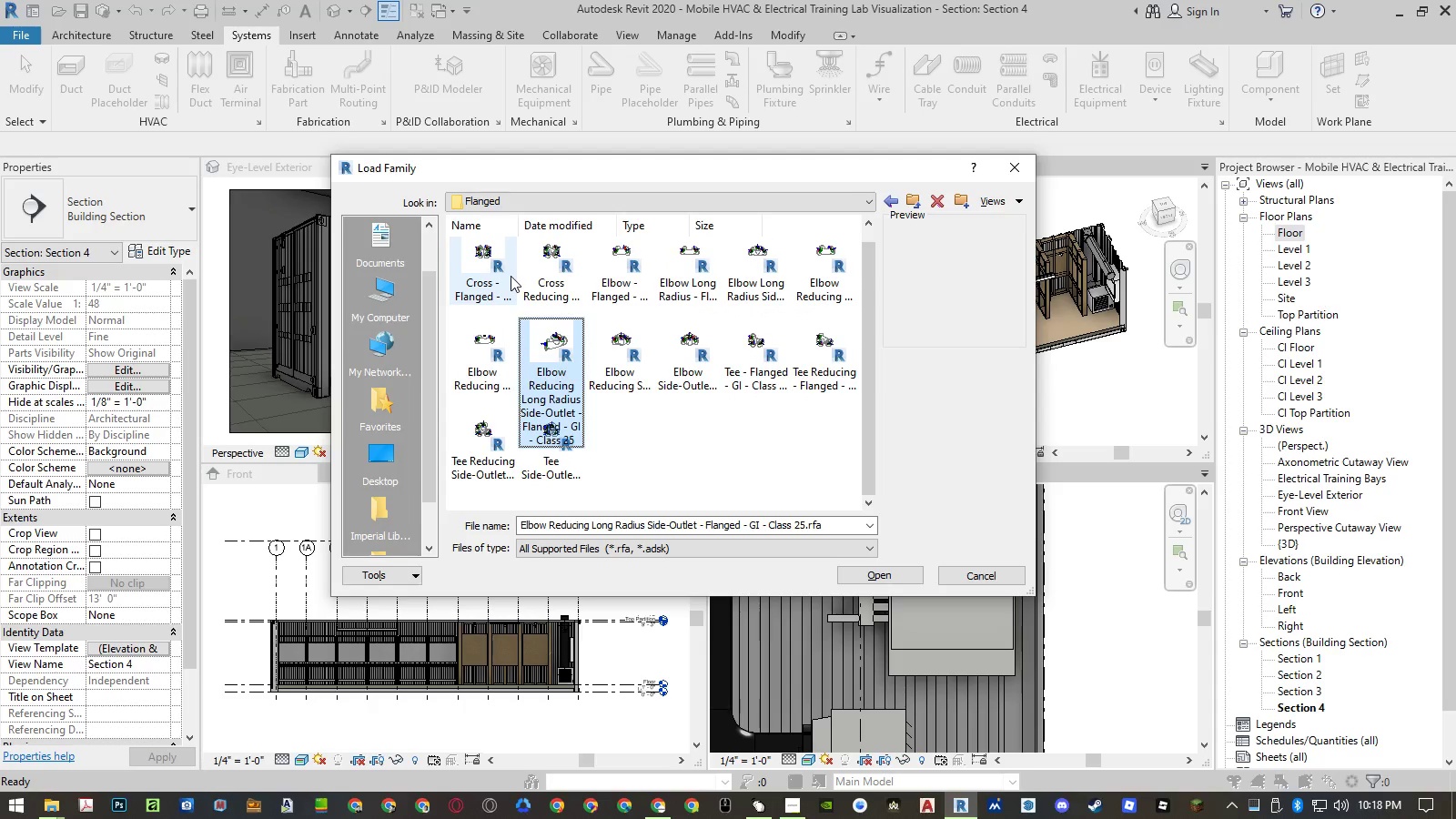 
key(ArrowRight)
 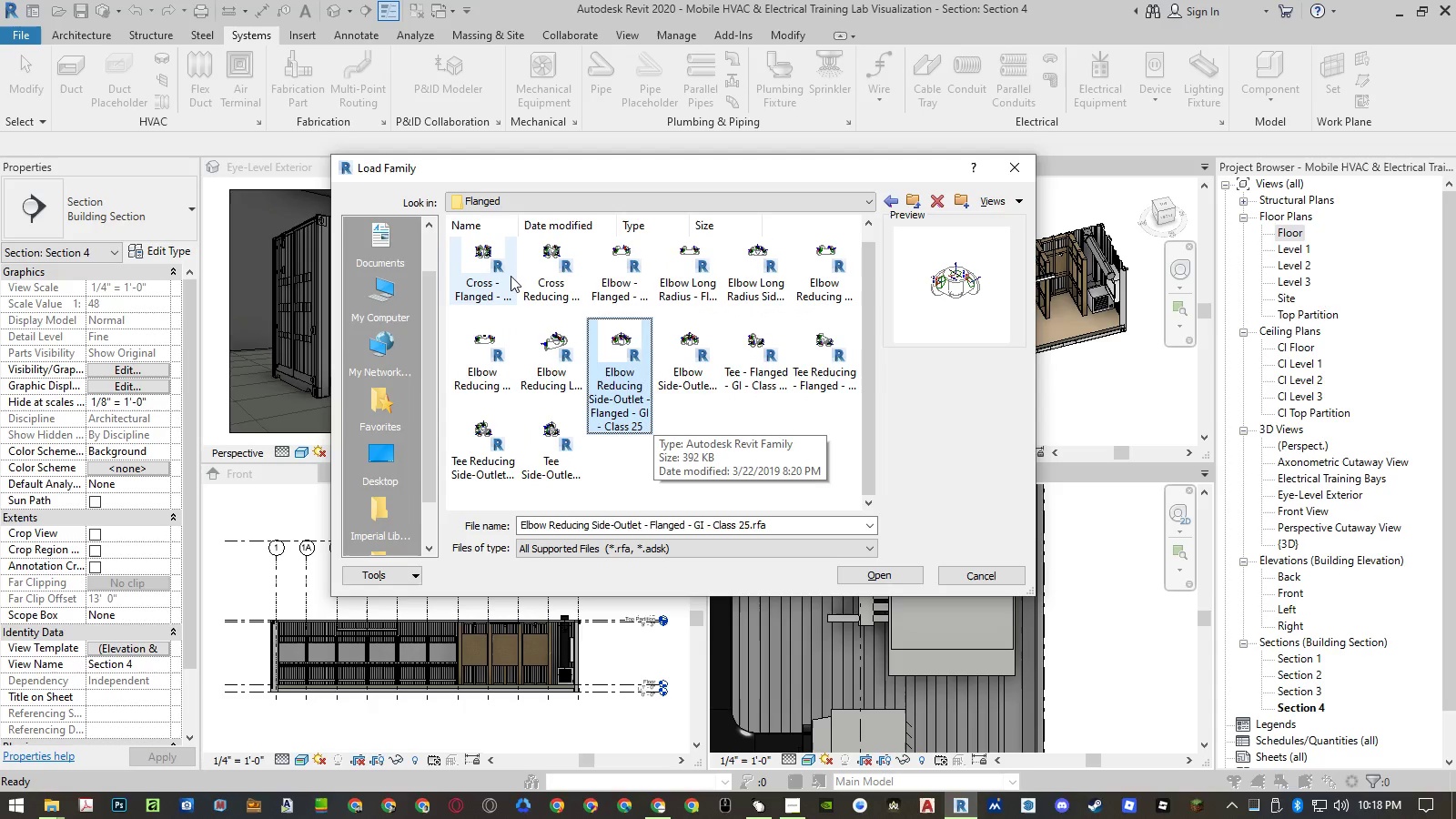 
key(Backspace)
 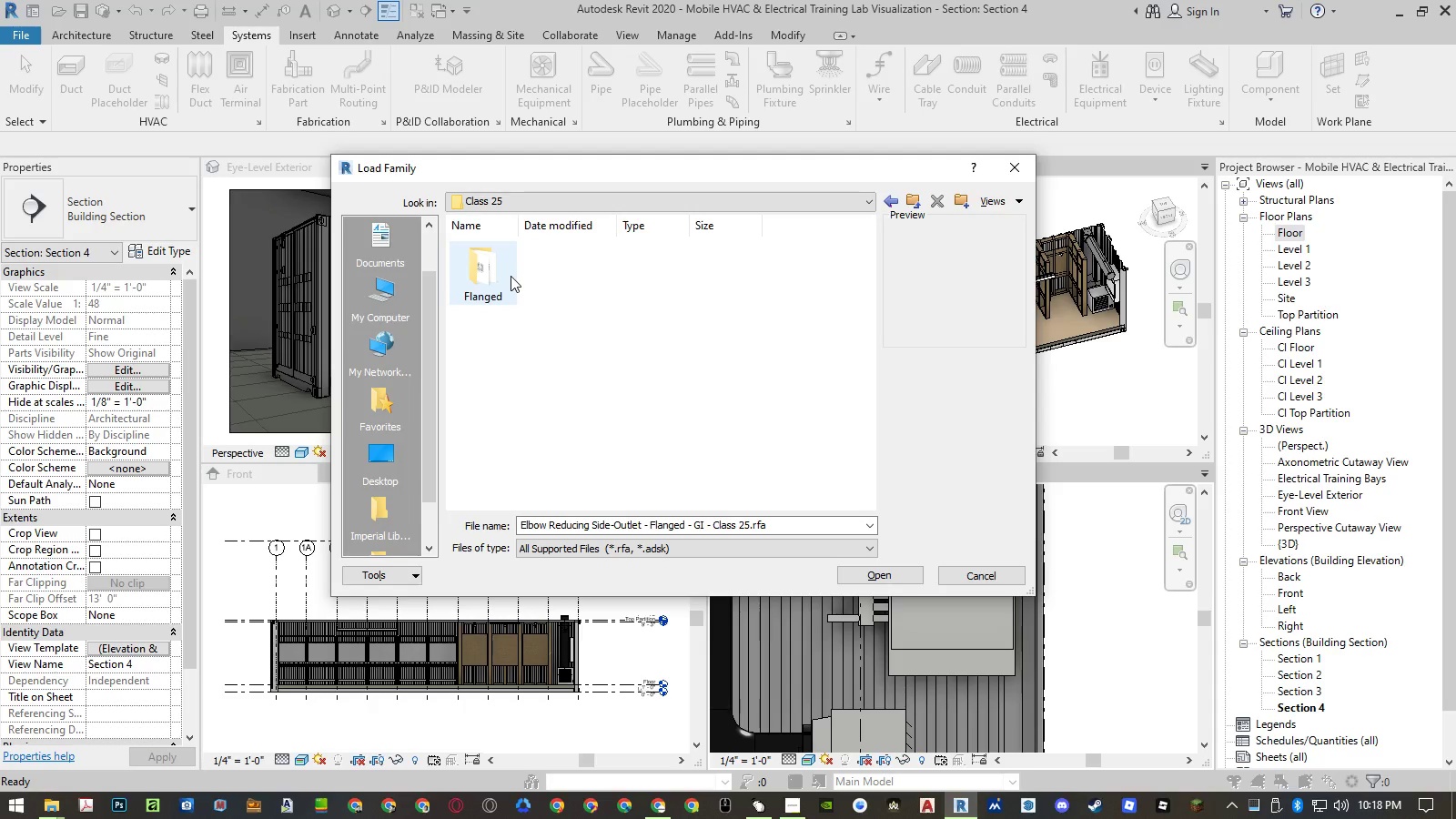 
key(Backspace)
 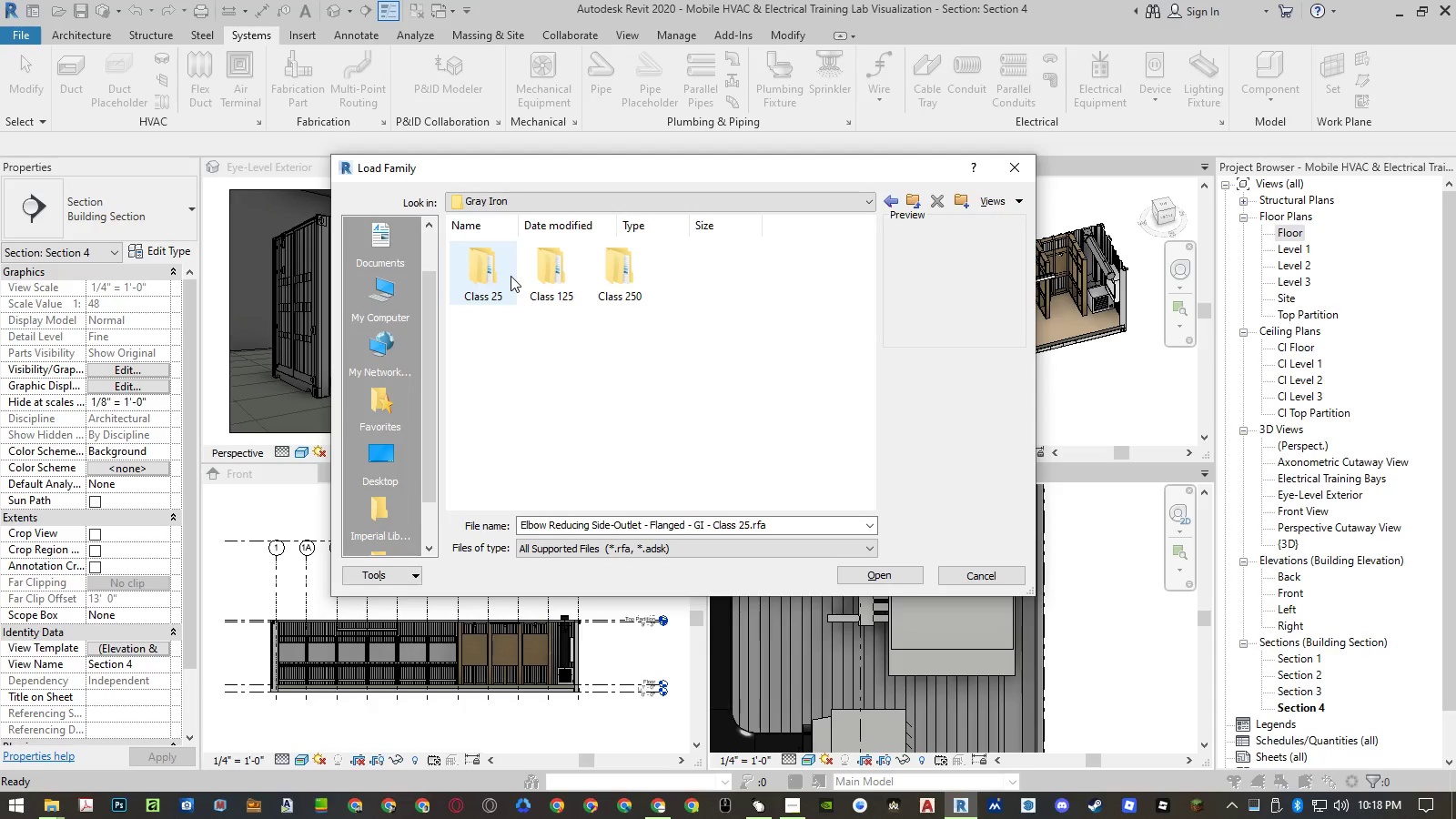 
key(ArrowRight)
 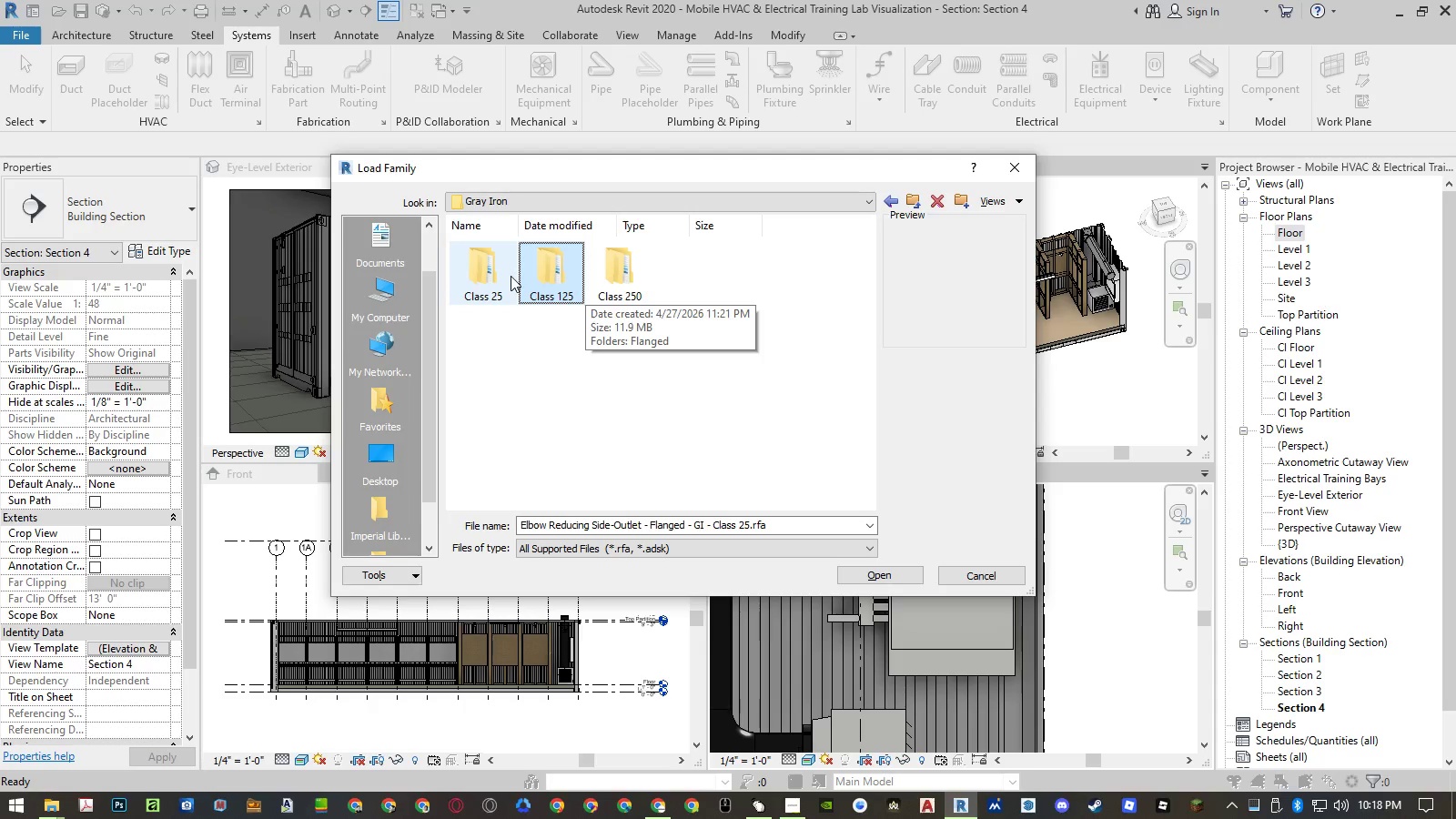 
key(Enter)
 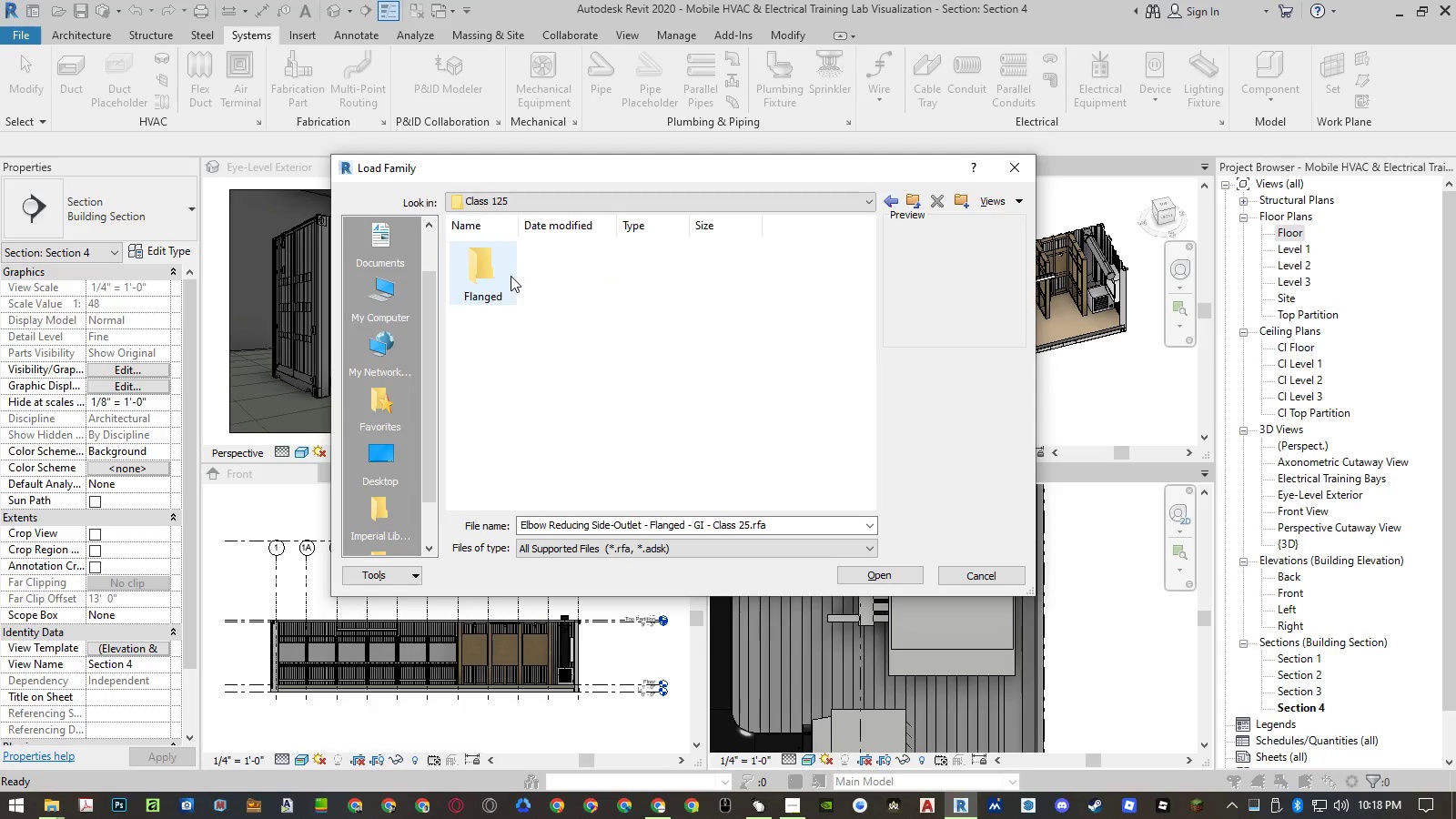 
key(ArrowDown)
 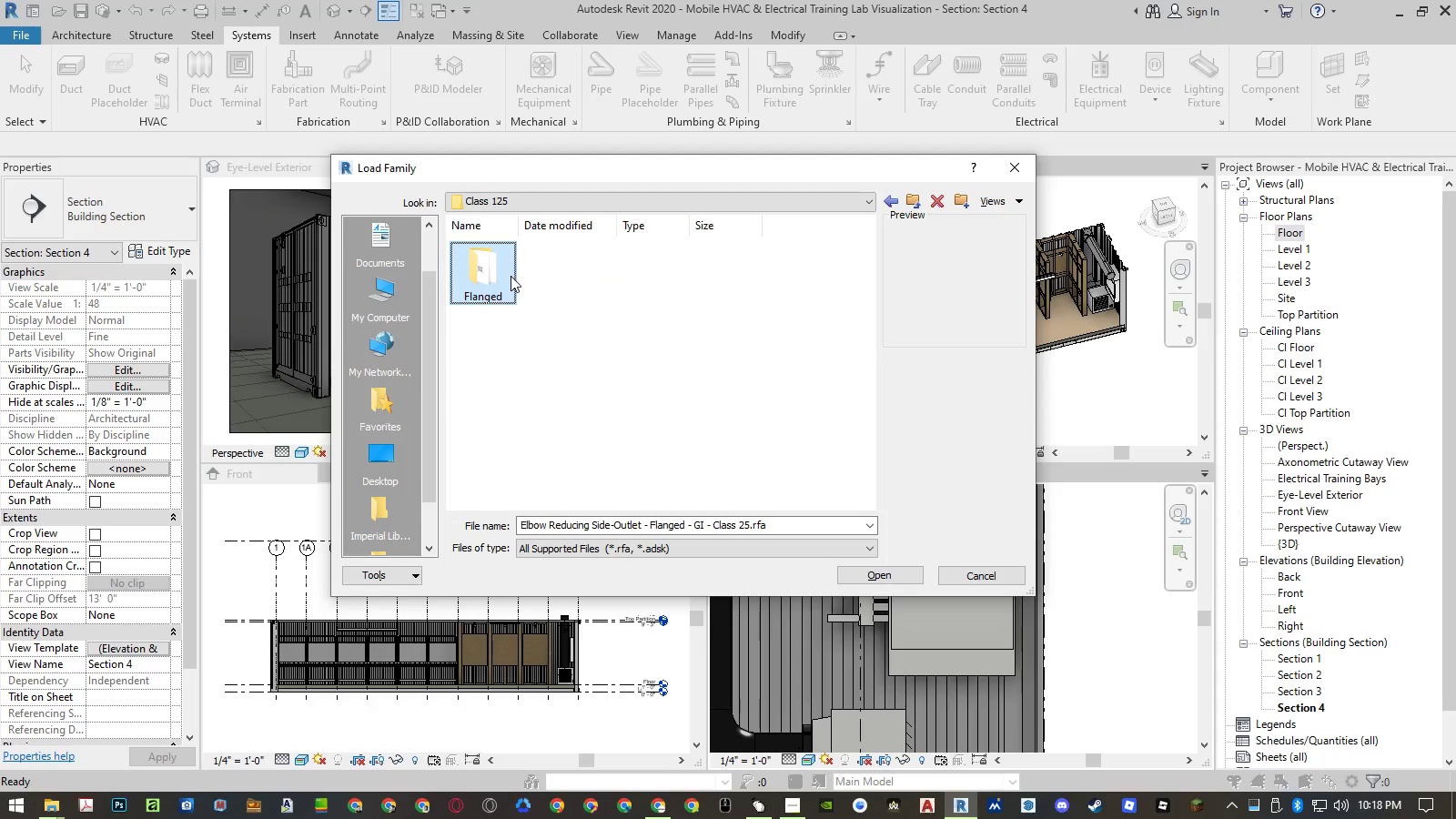 
key(Enter)
 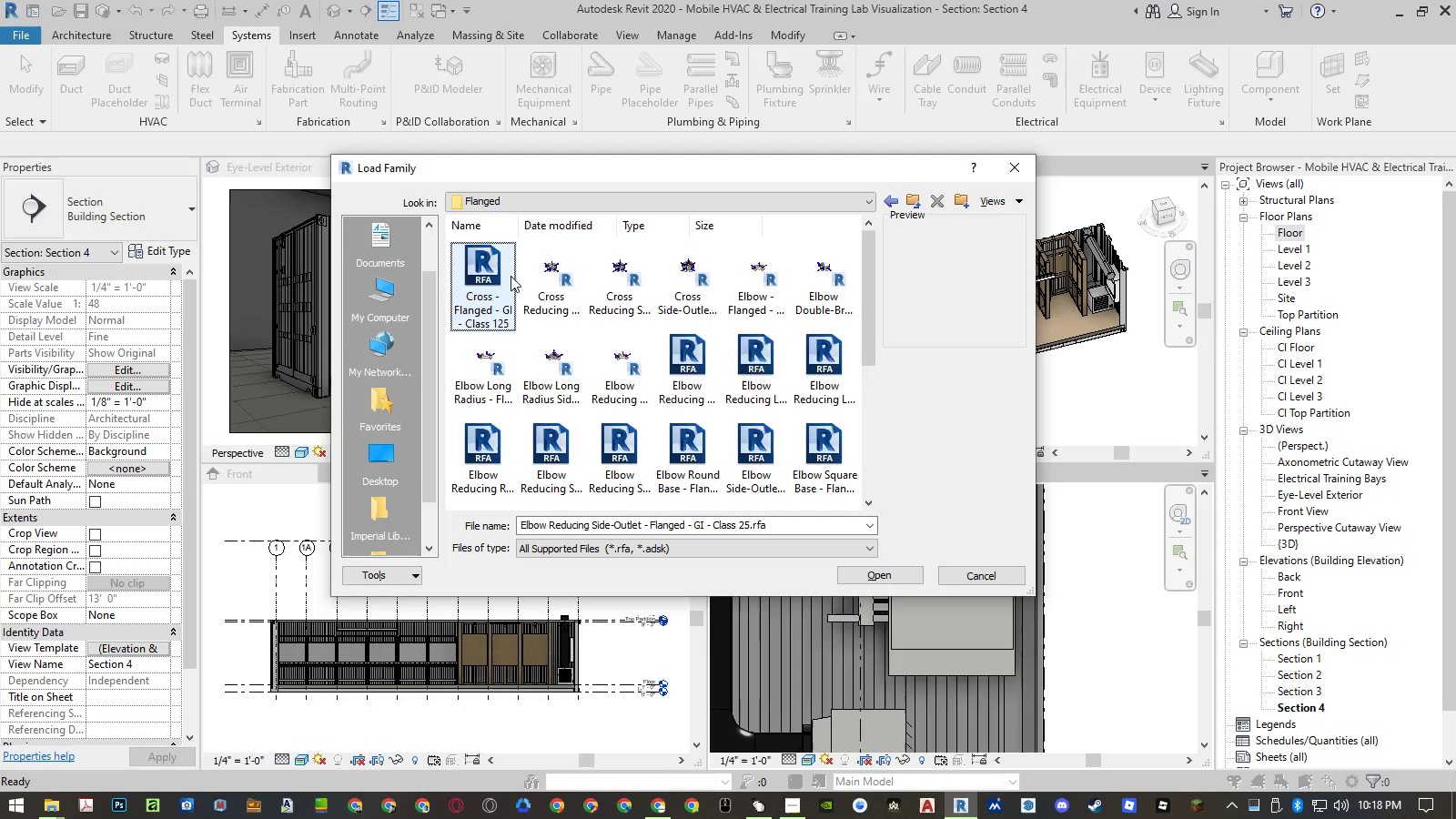 
key(ArrowDown)
 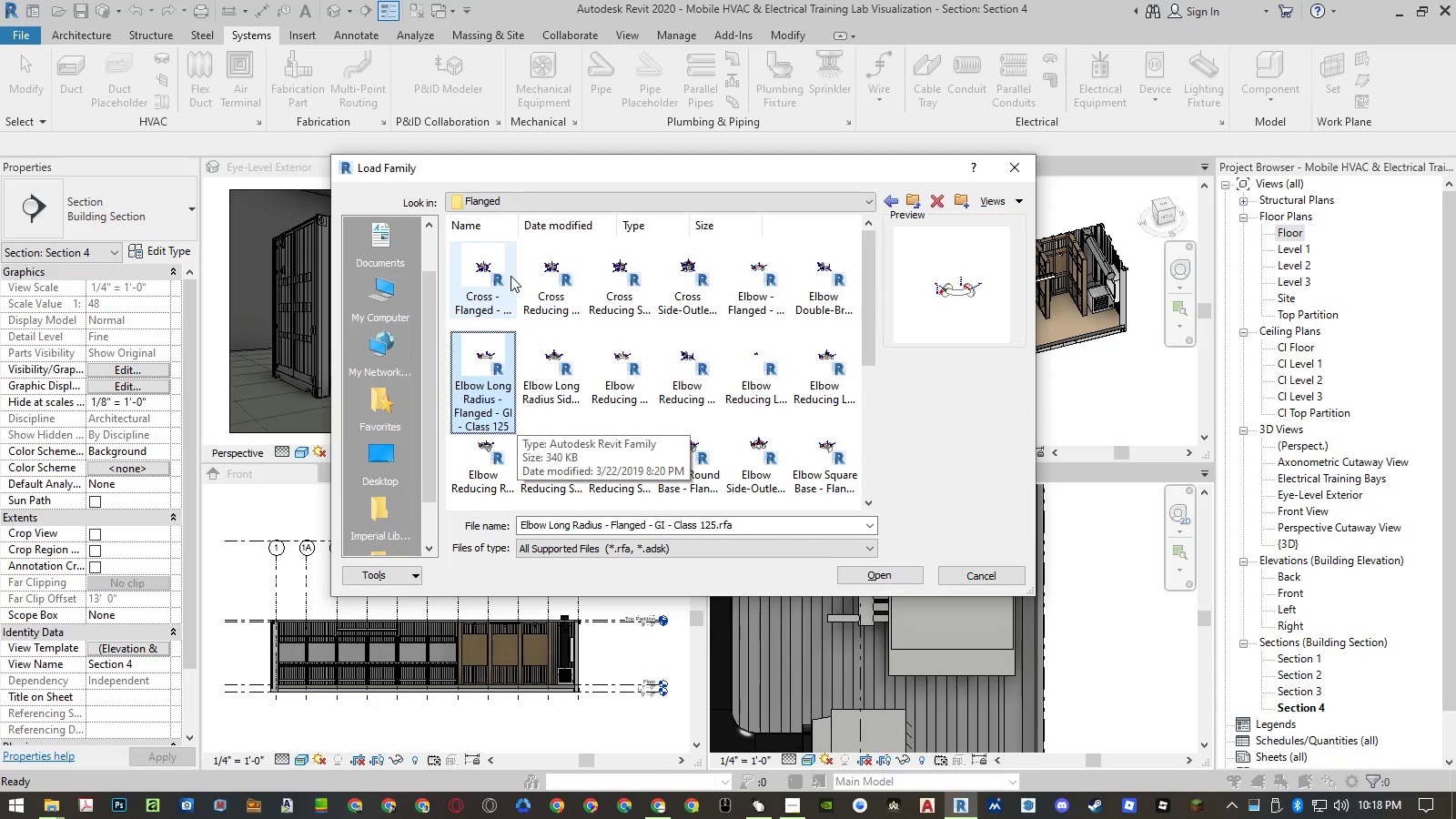 
key(ArrowRight)
 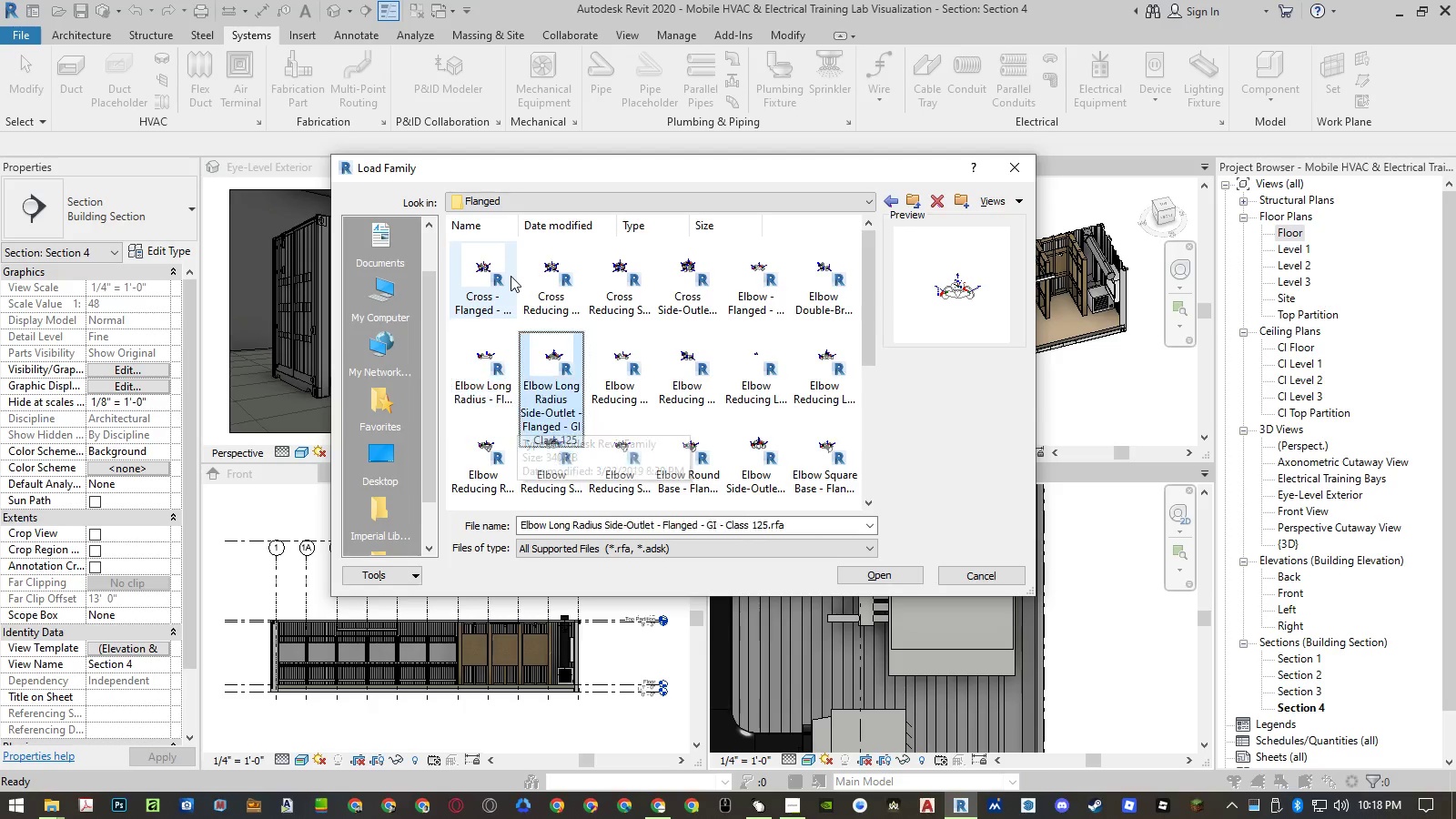 
key(ArrowDown)
 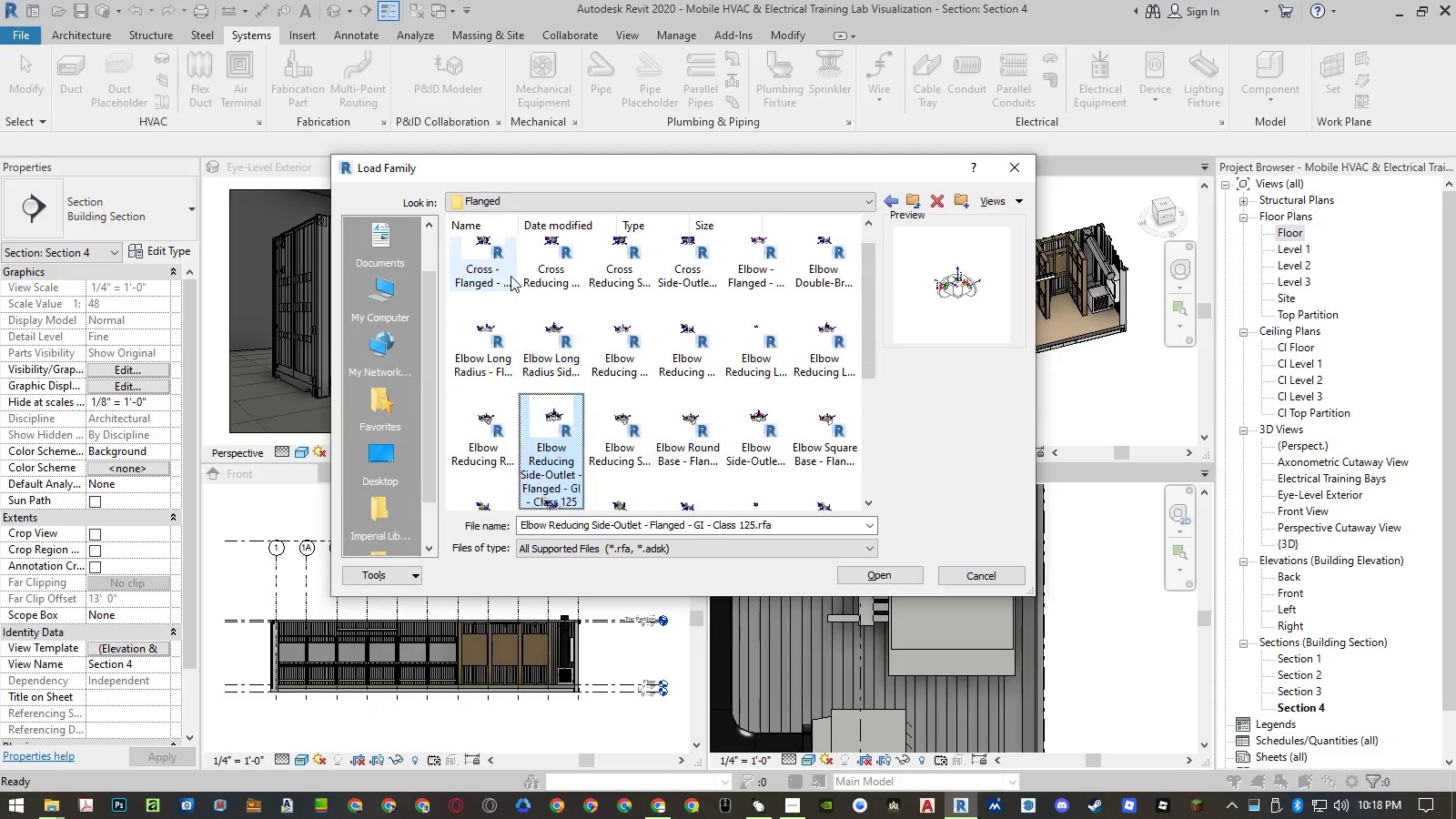 
key(ArrowDown)
 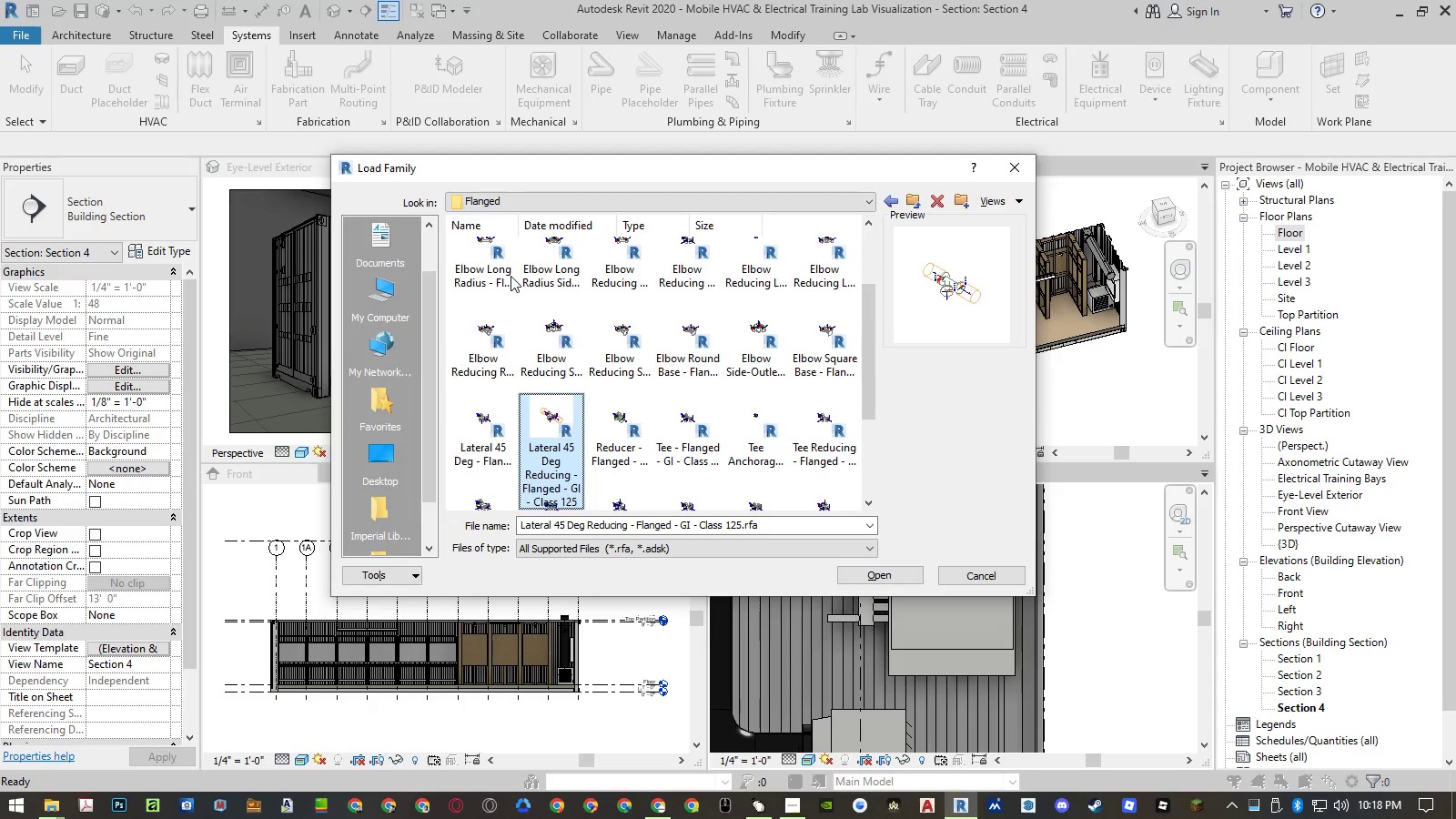 
key(ArrowDown)
 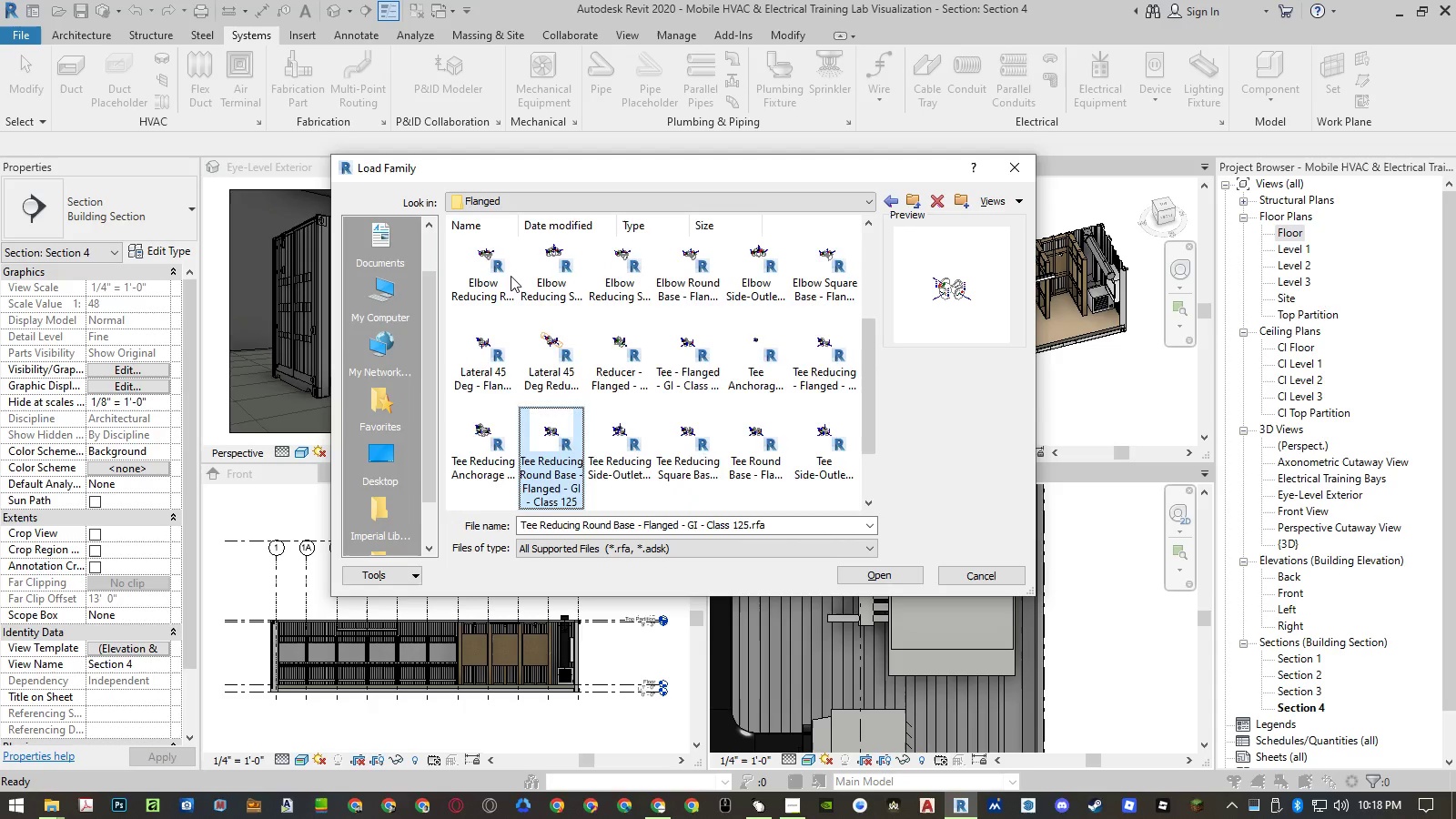 
key(Backspace)
 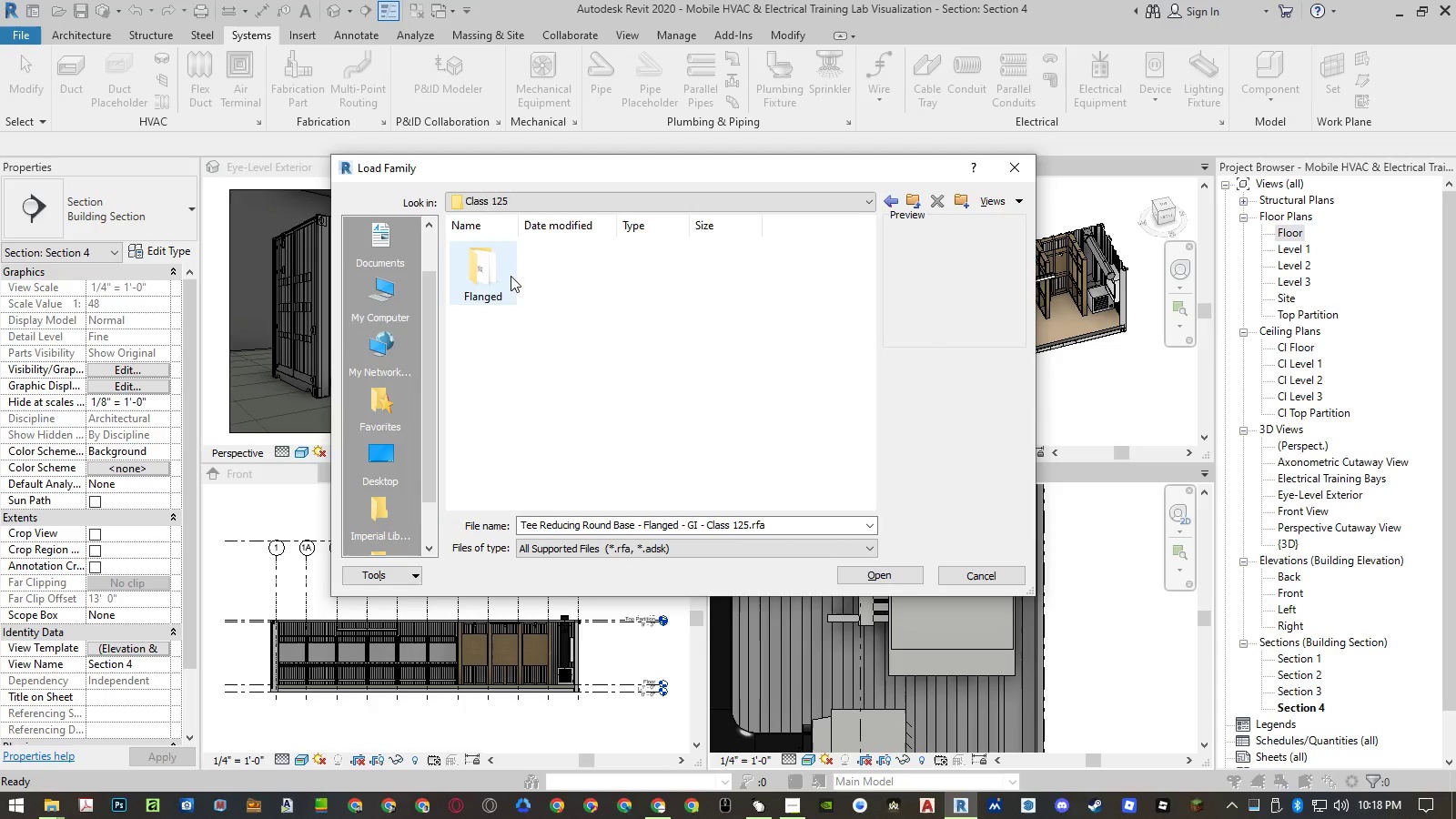 
key(Backspace)
 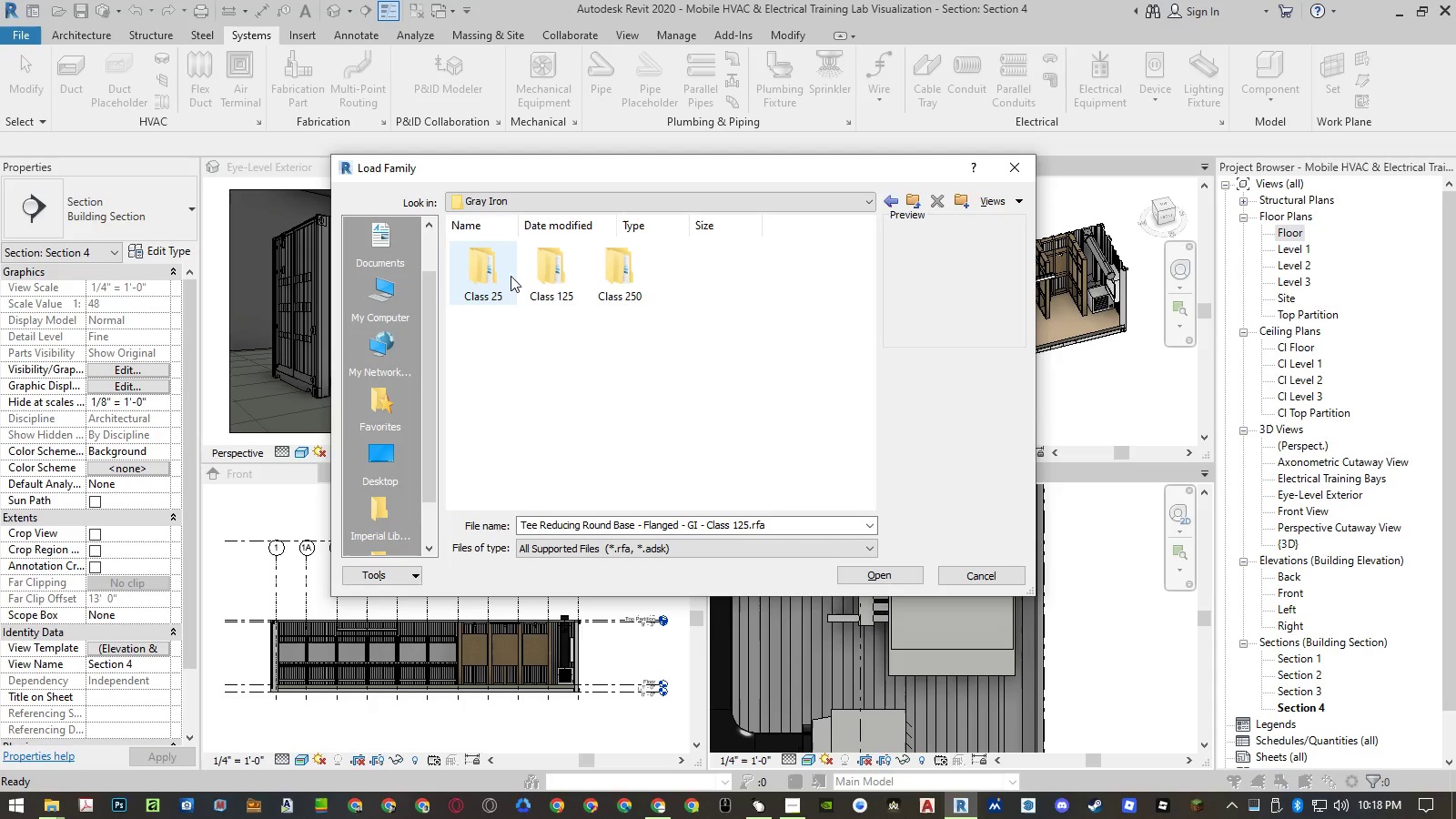 
key(Backspace)
 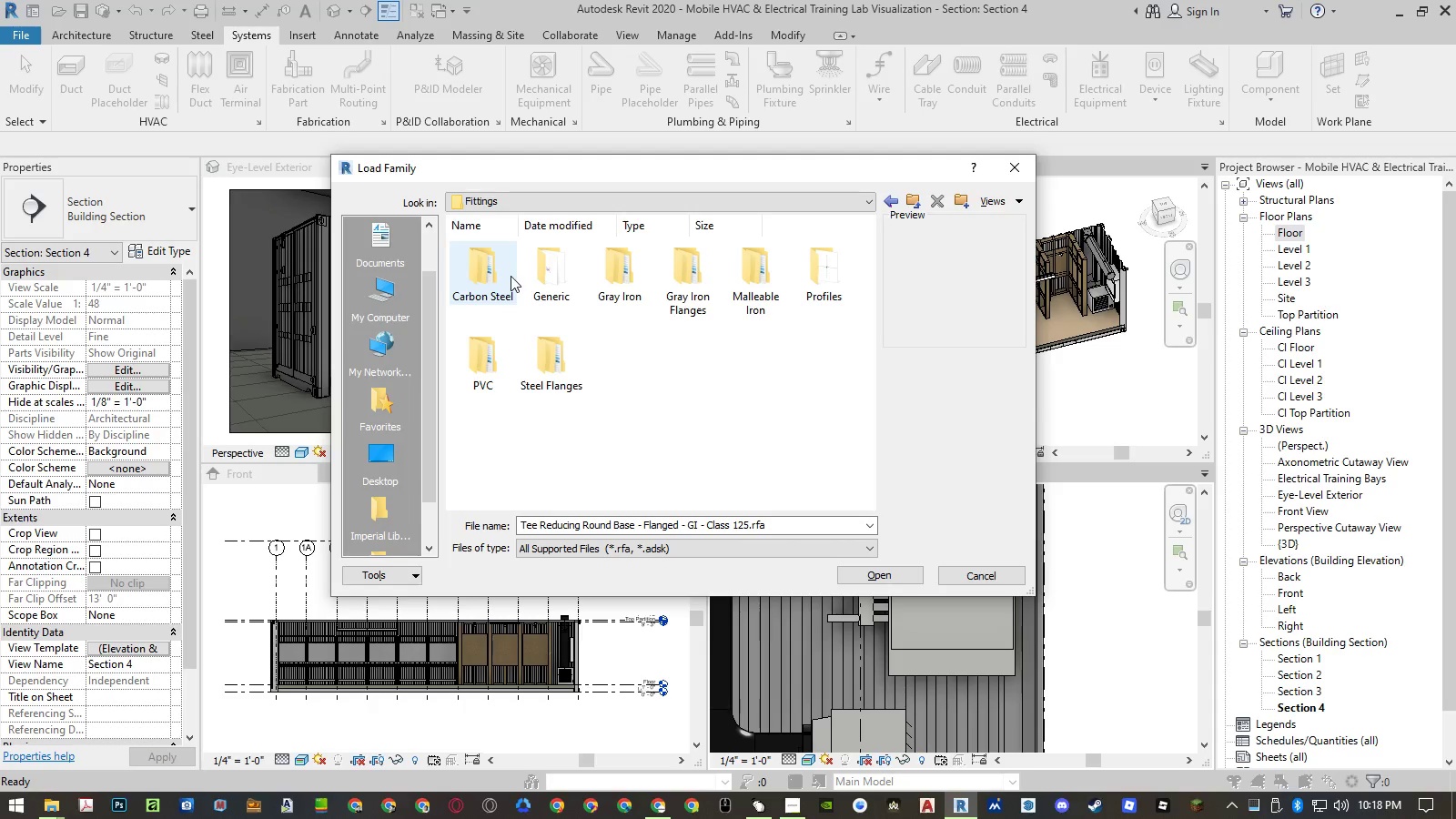 
key(ArrowRight)
 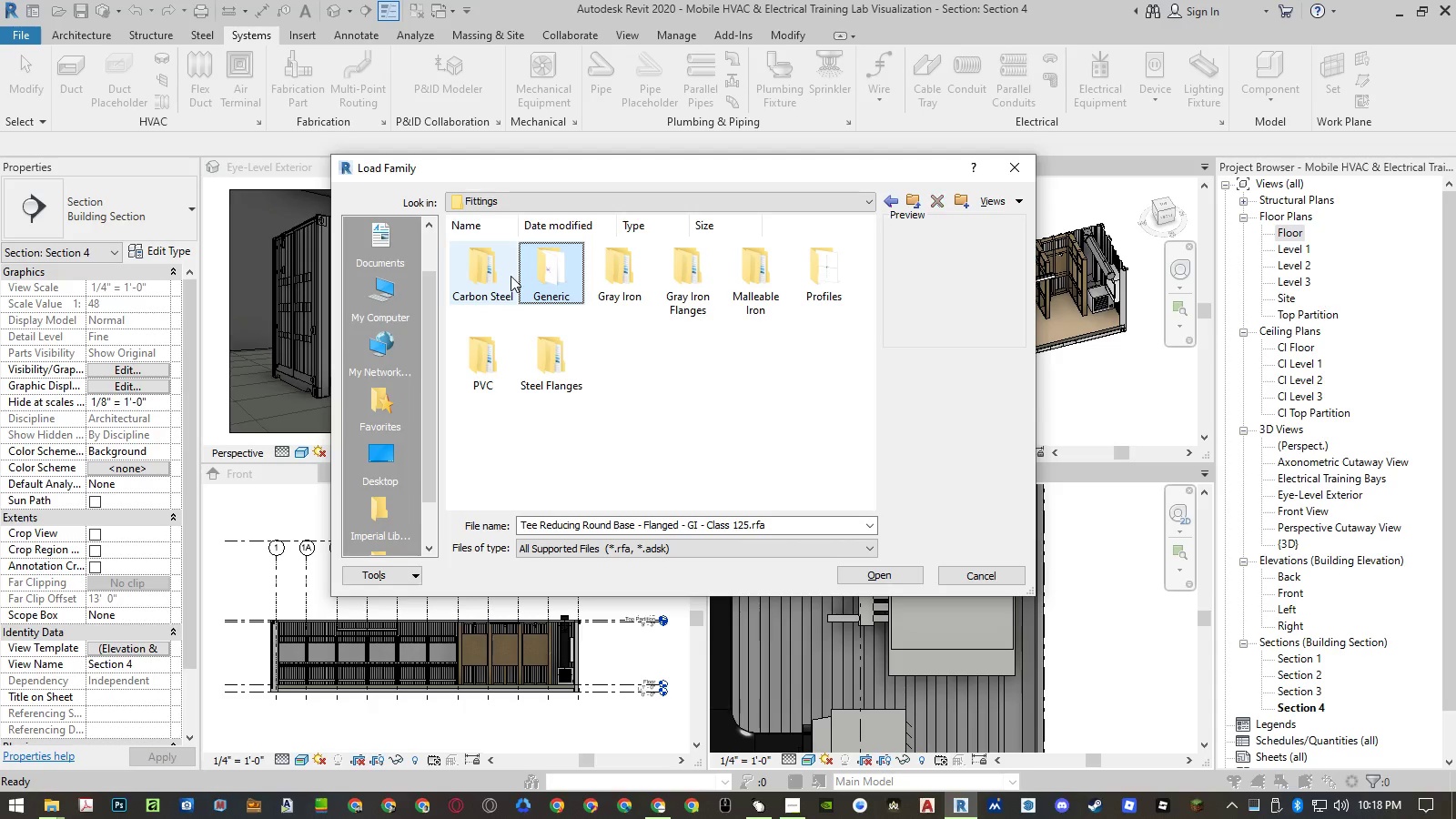 
key(ArrowRight)
 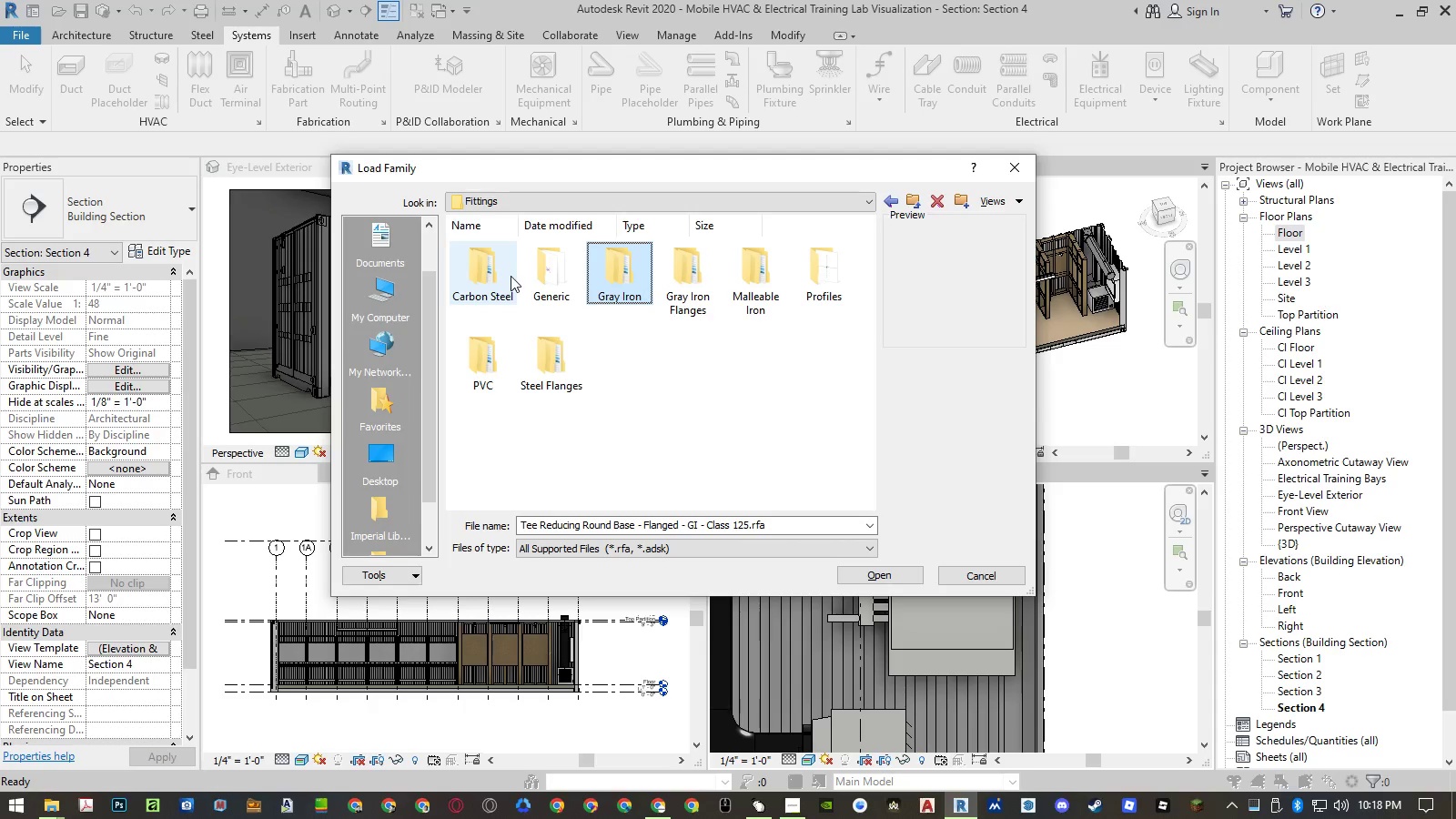 
key(ArrowRight)
 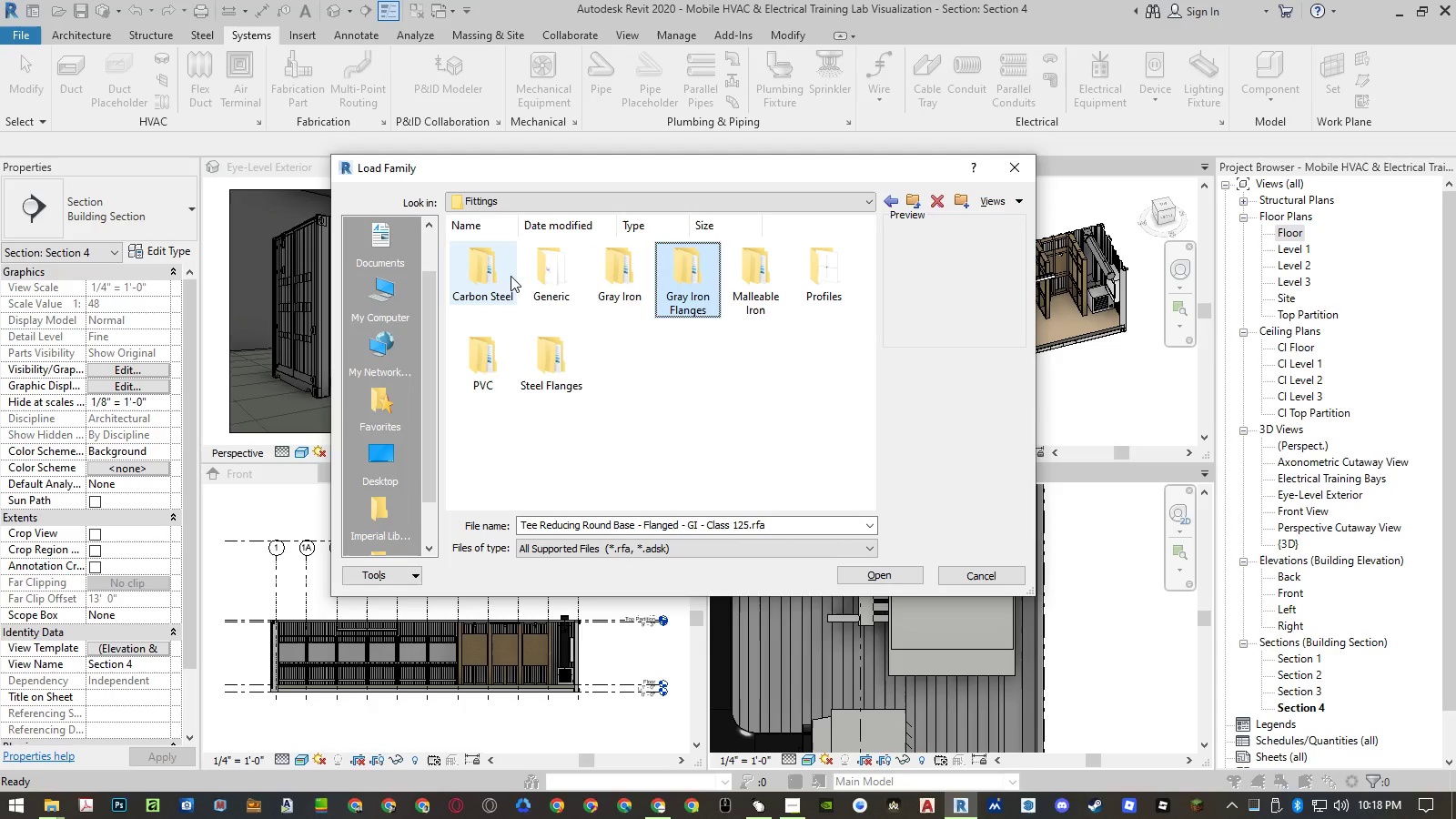 
key(Enter)
 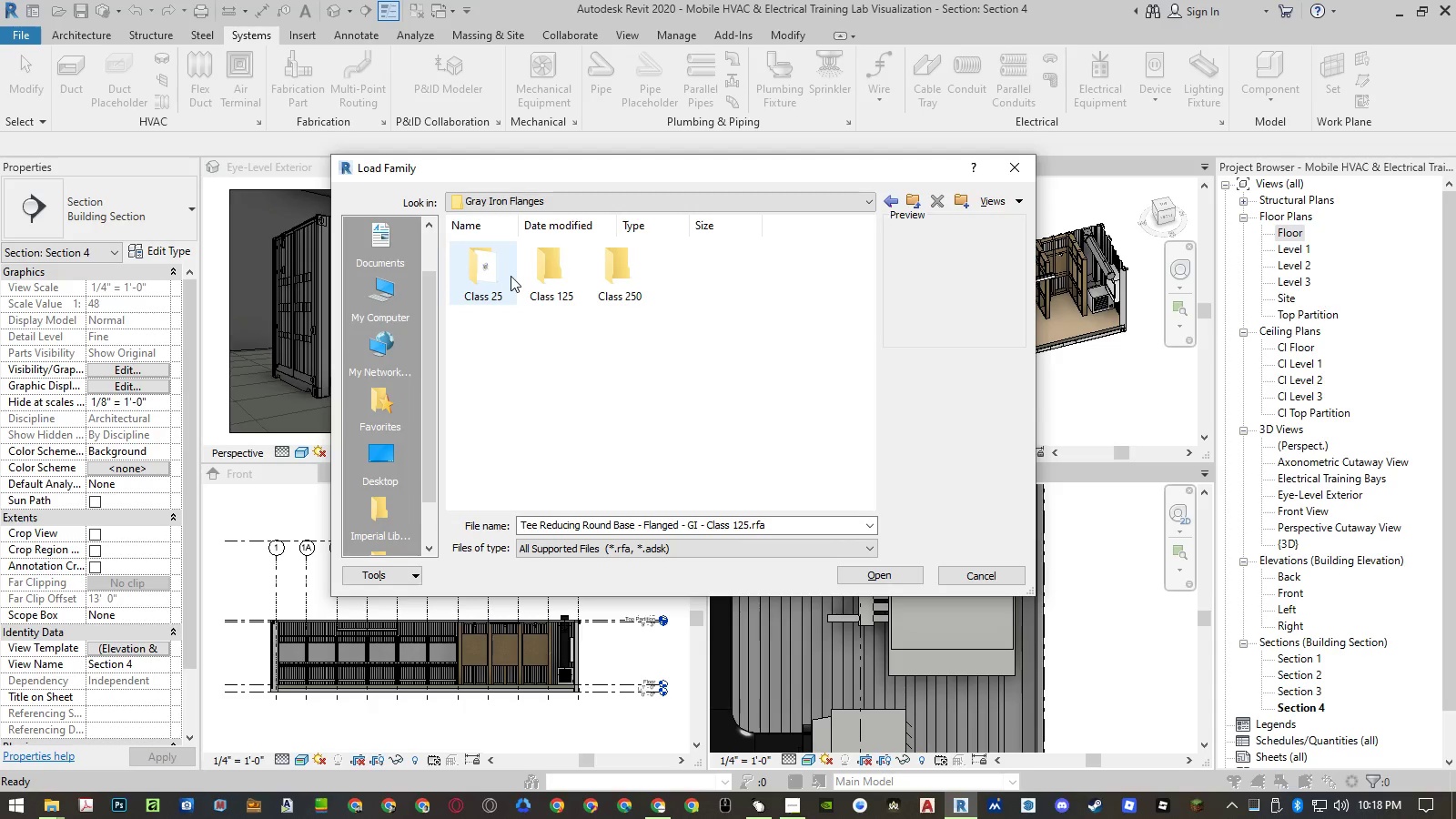 
key(ArrowDown)
 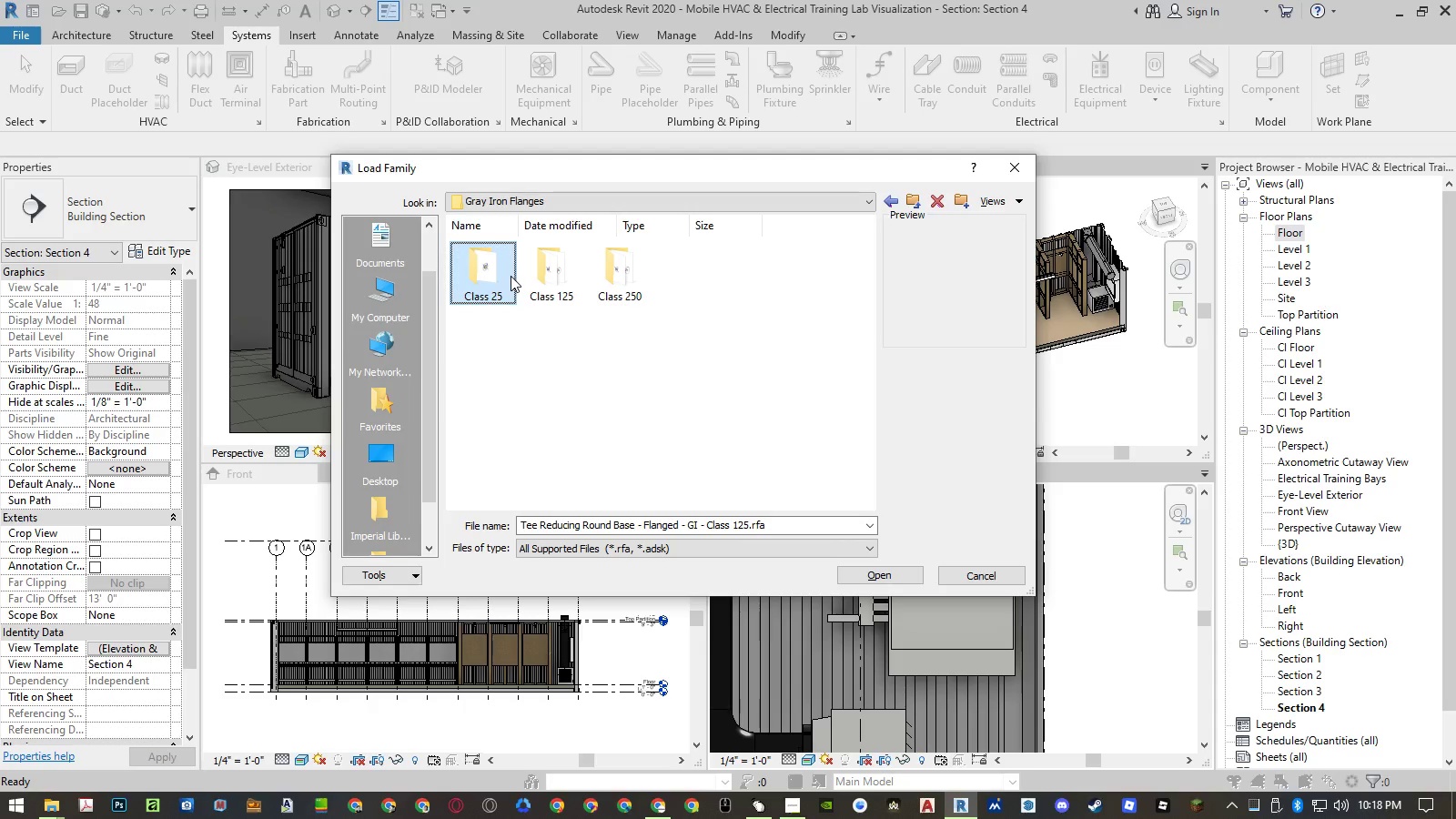 
key(ArrowRight)
 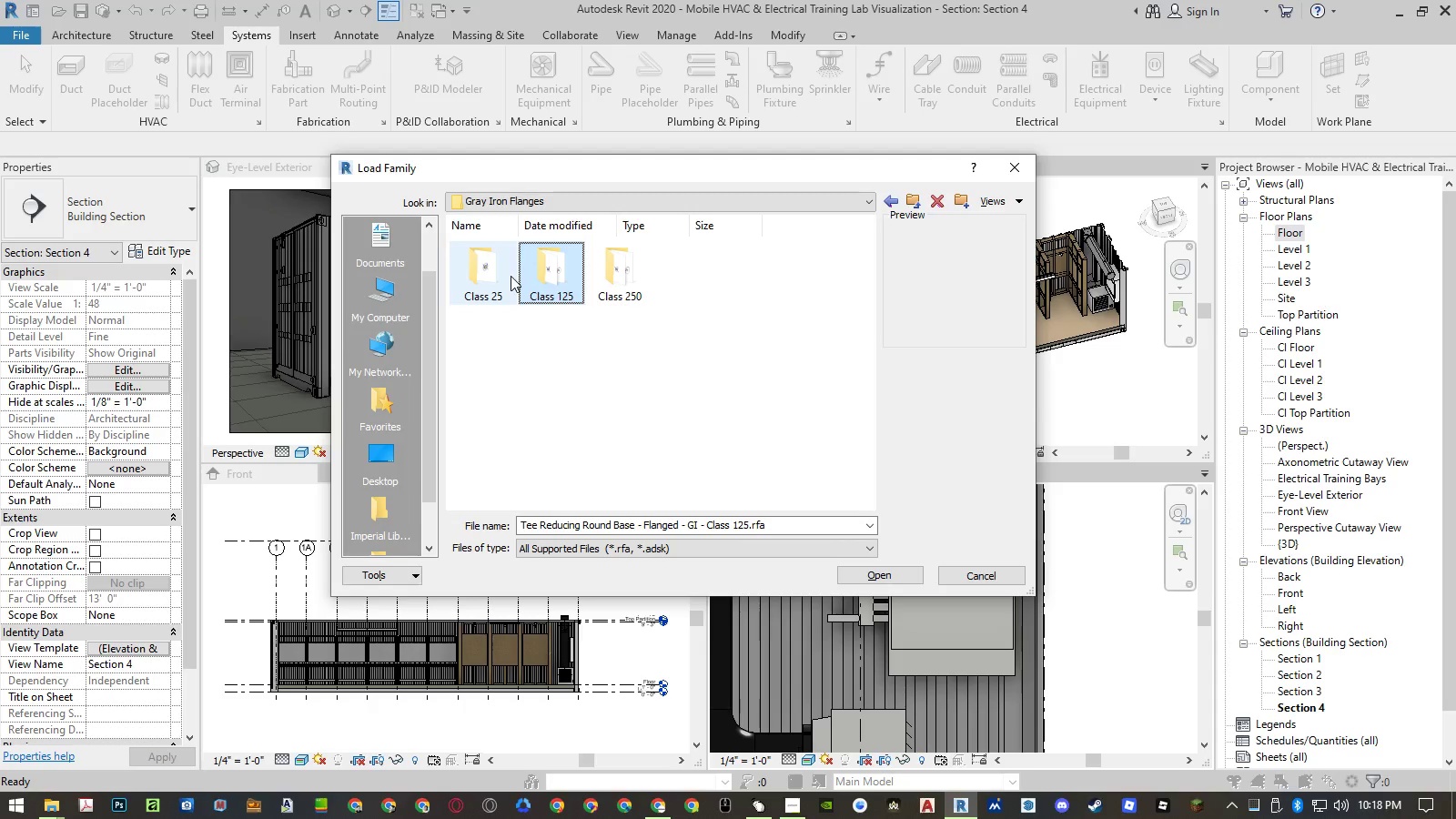 
key(ArrowLeft)
 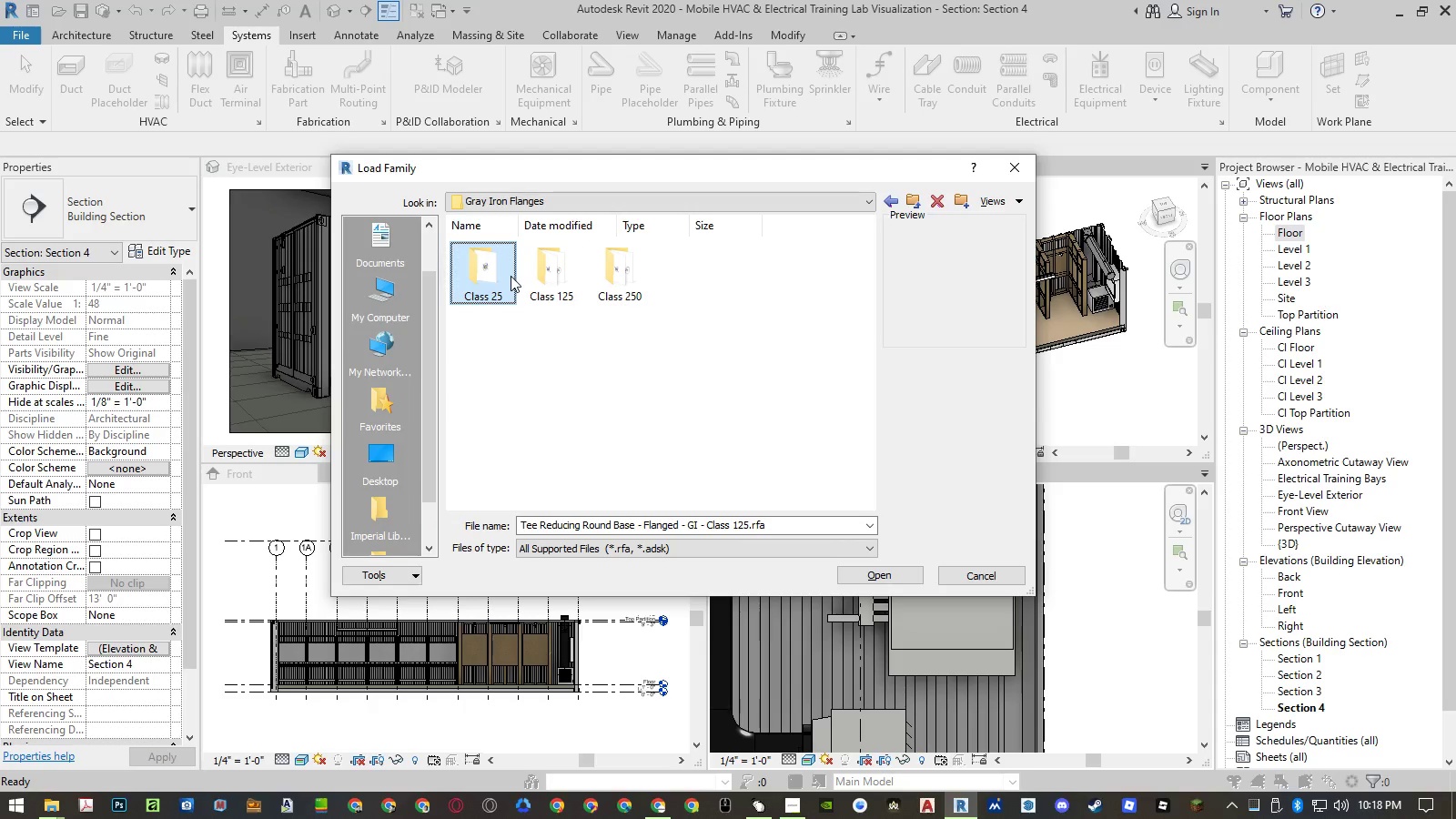 
key(Enter)
 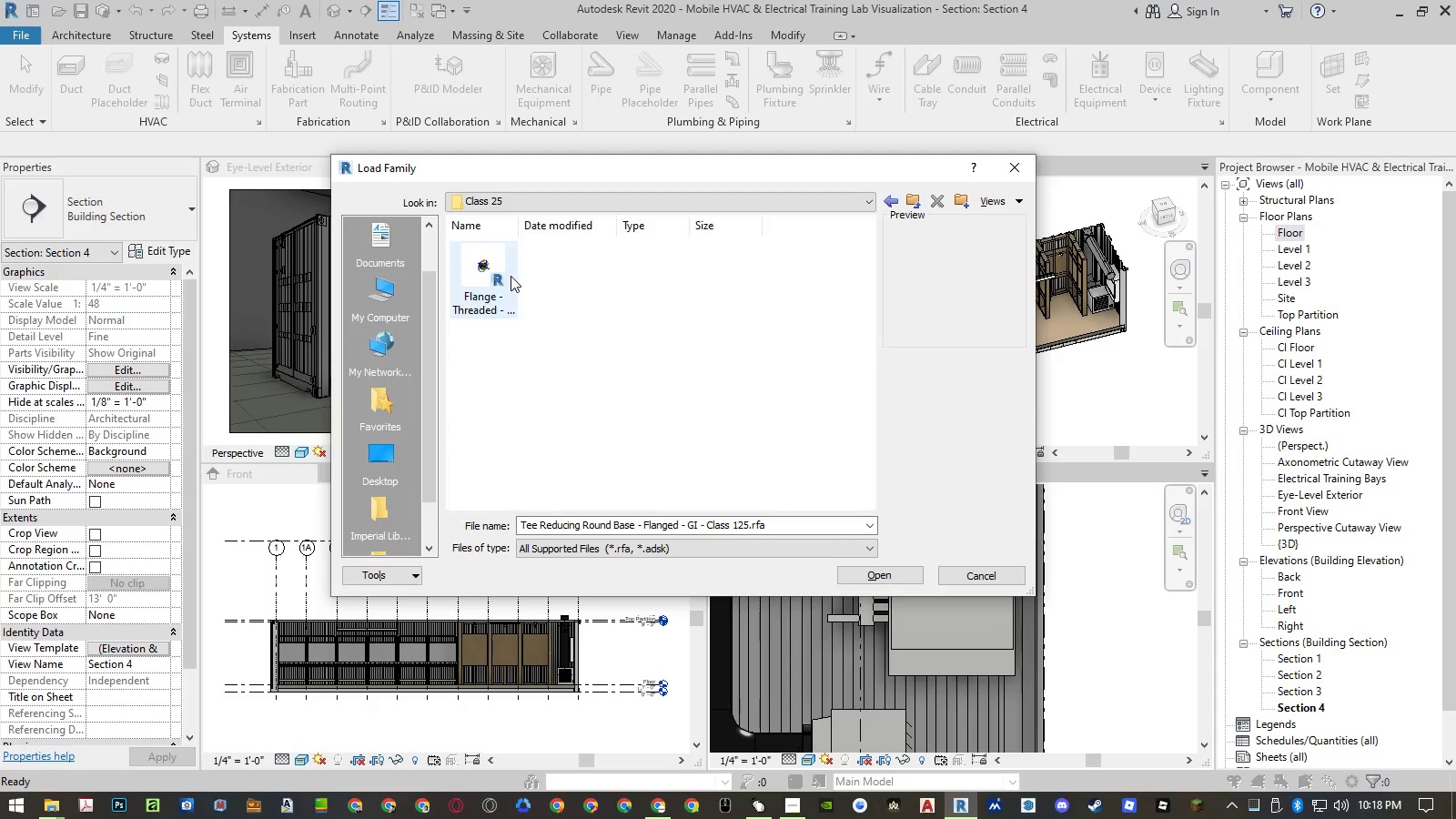 
key(ArrowDown)
 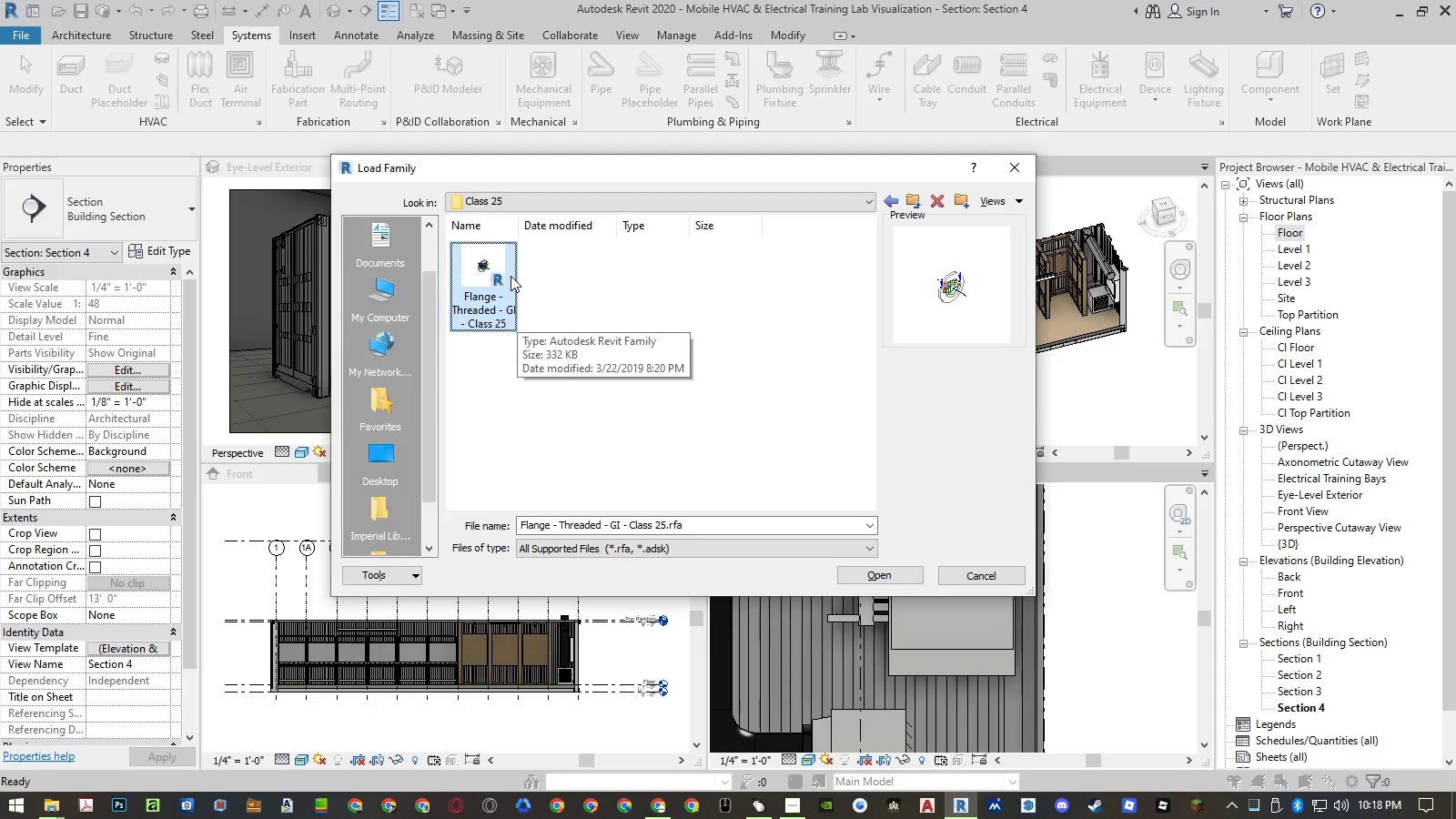 
key(Backspace)
 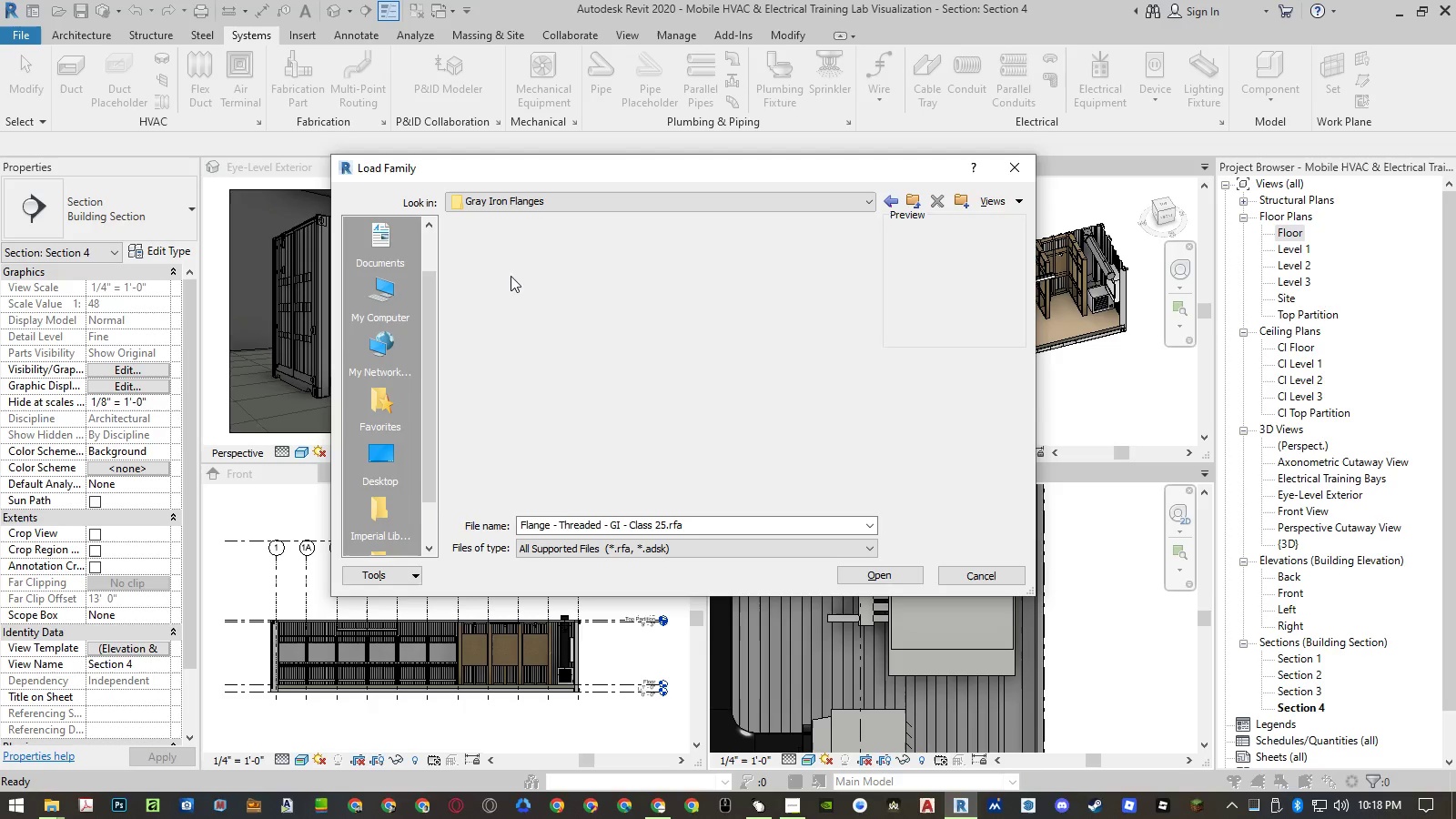 
key(ArrowRight)
 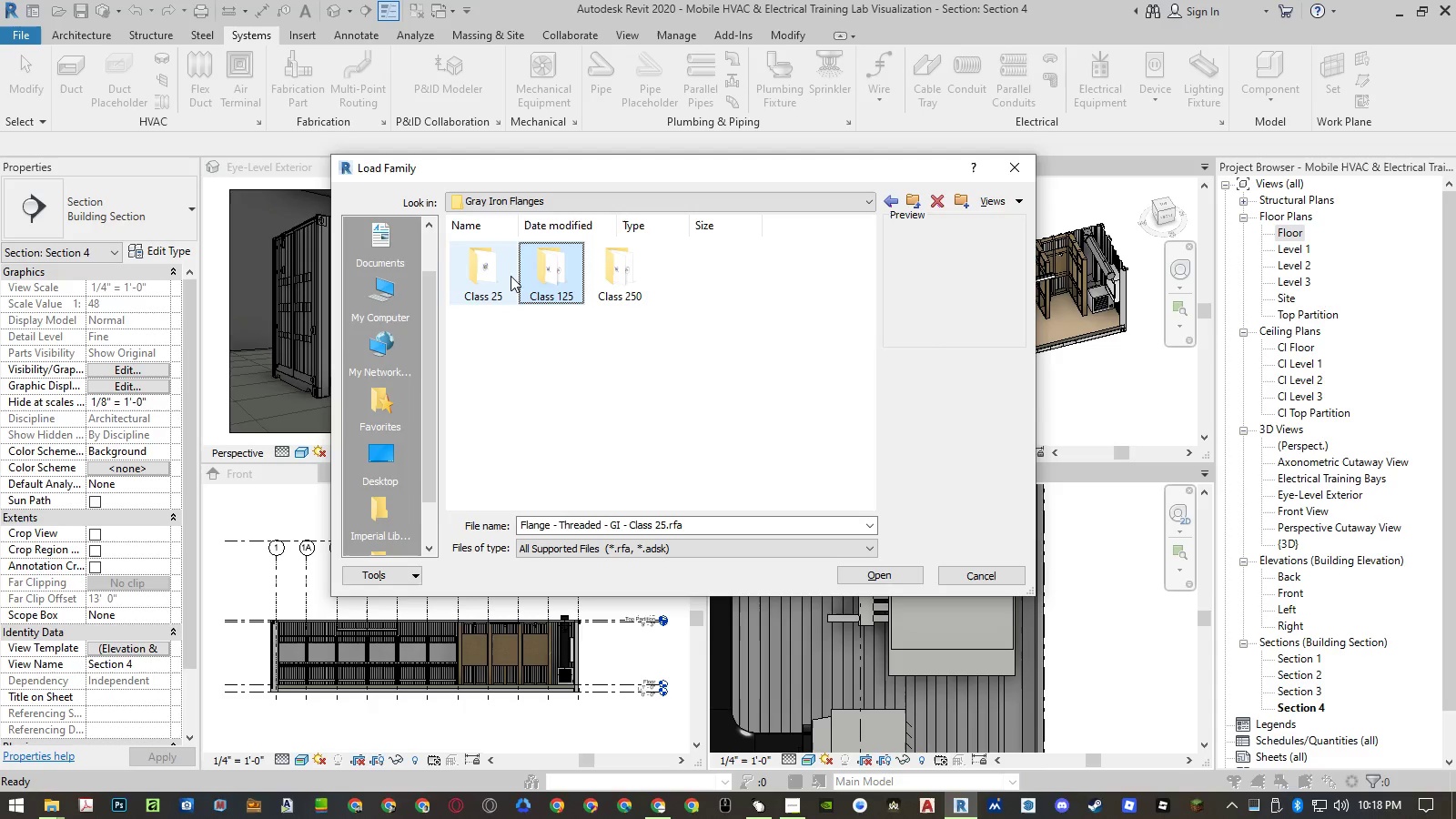 
key(Enter)
 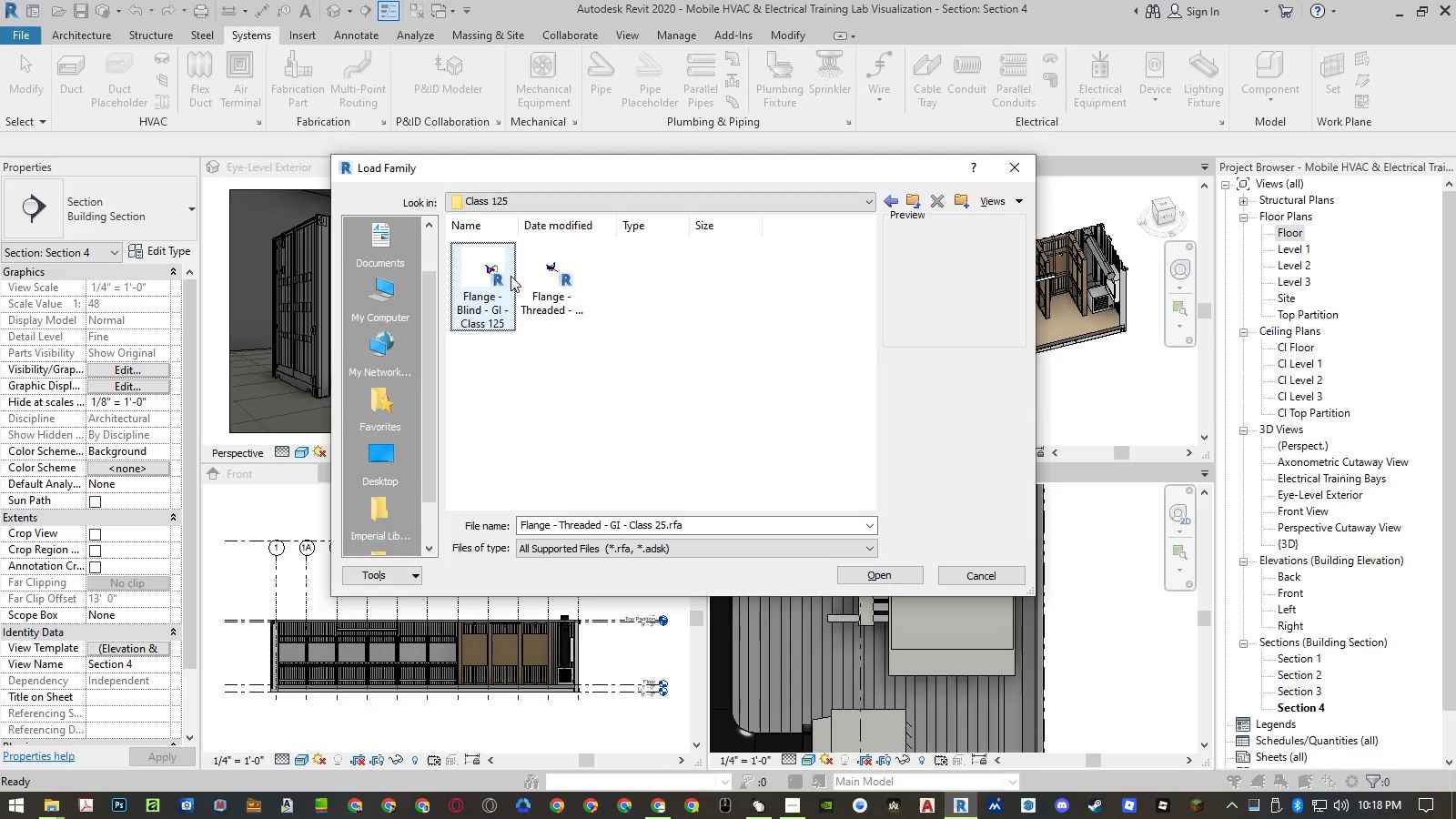 
key(ArrowDown)
 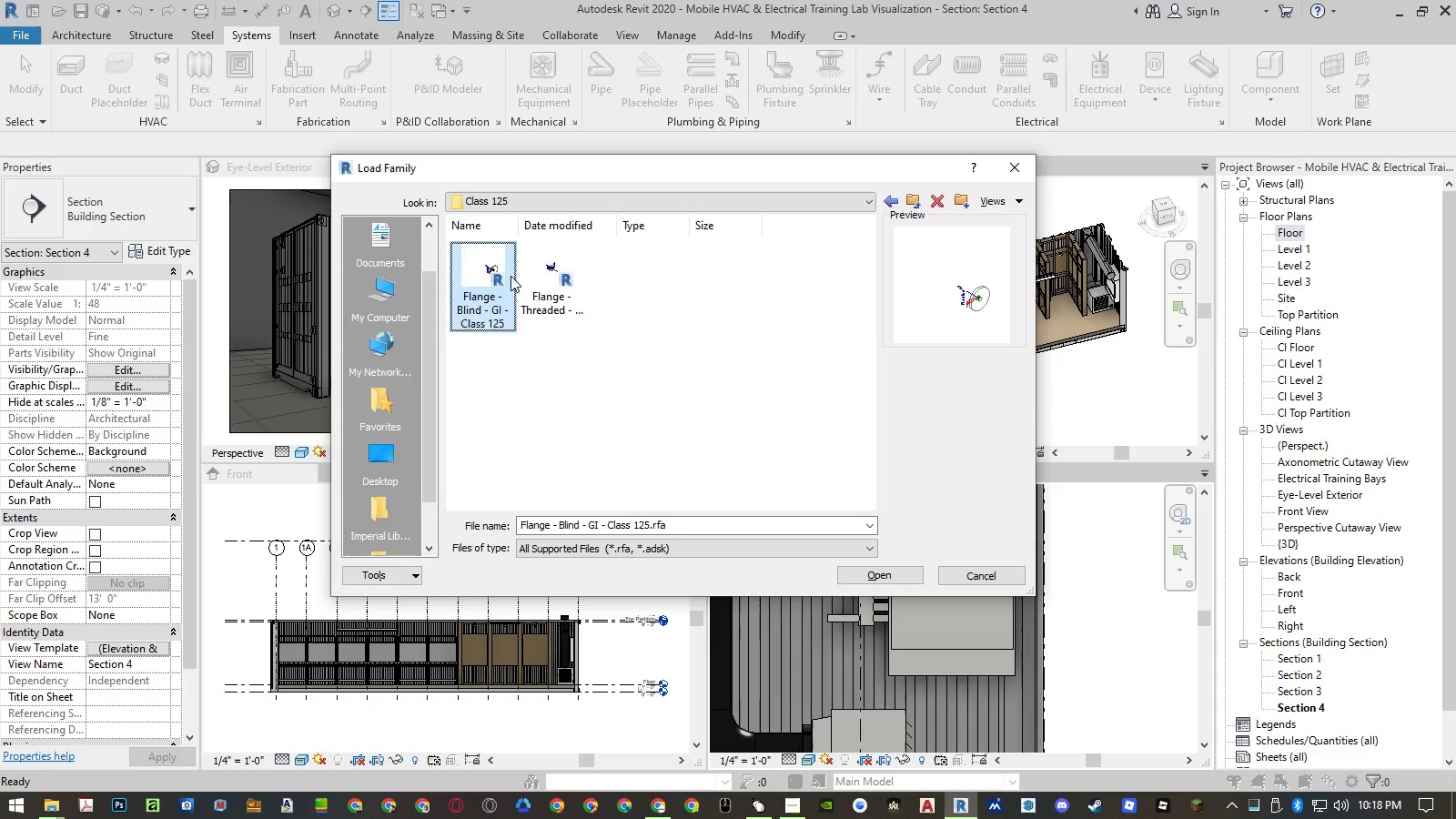 
key(ArrowRight)
 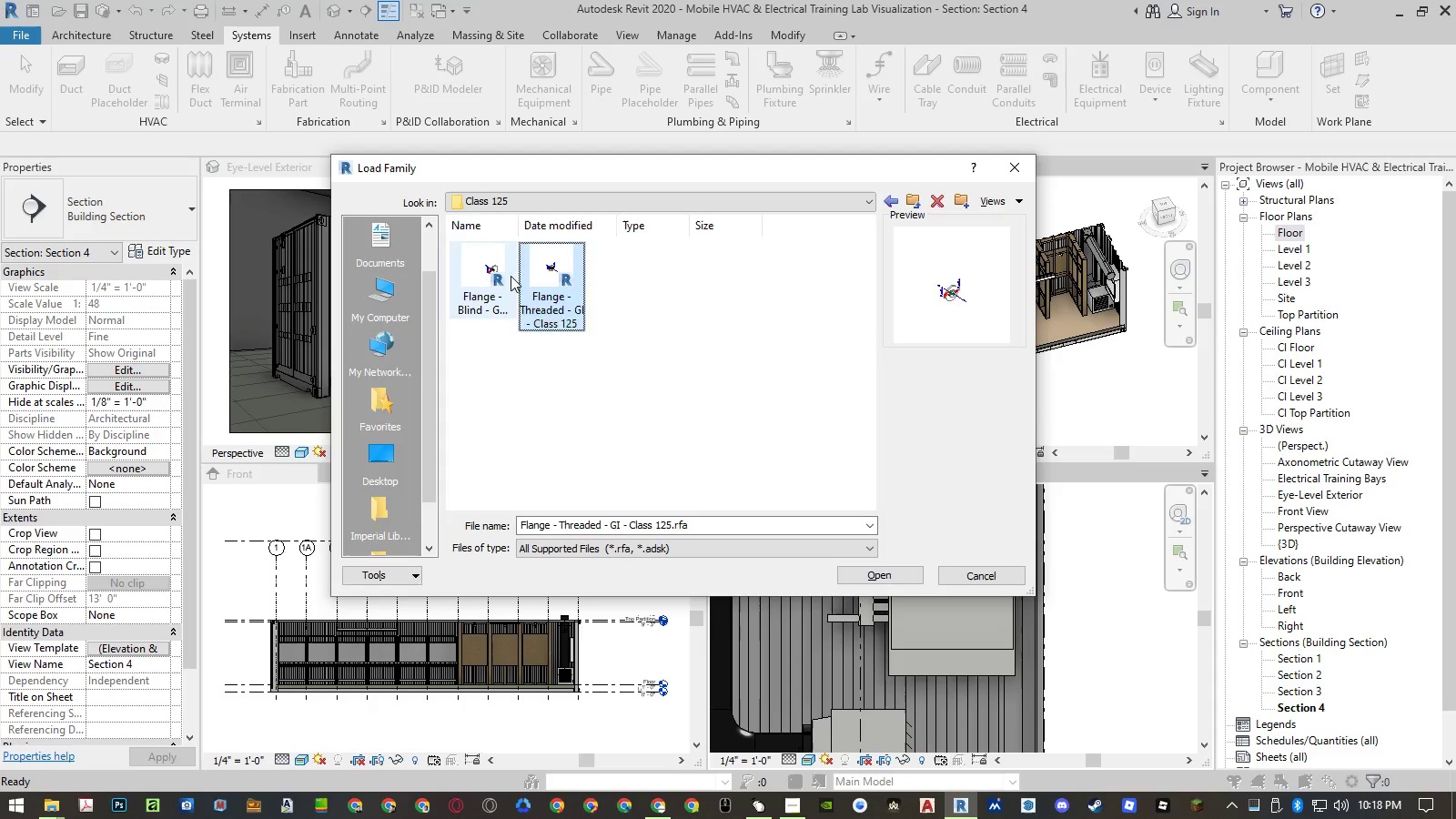 
key(ArrowLeft)
 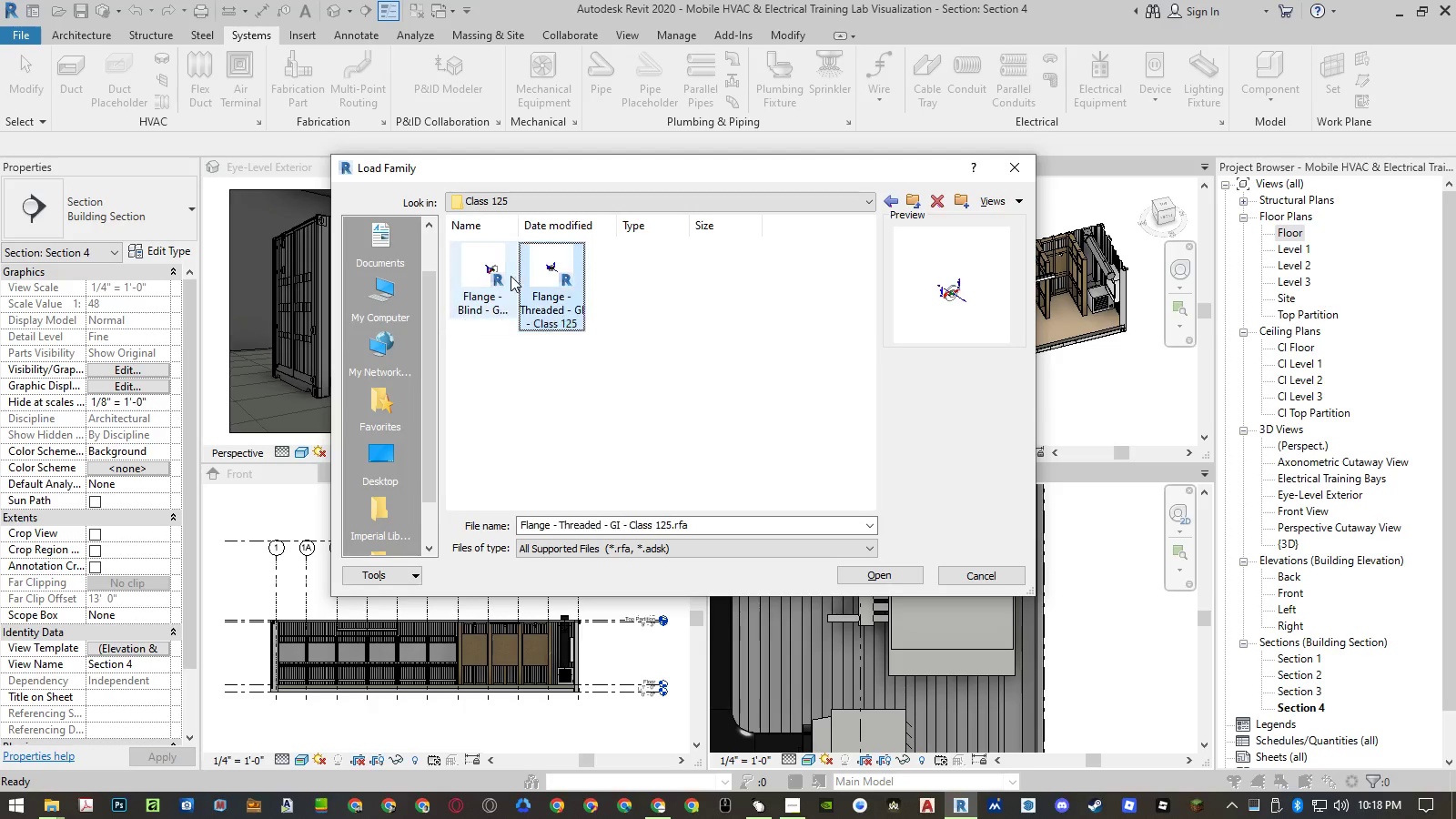 
key(ArrowRight)
 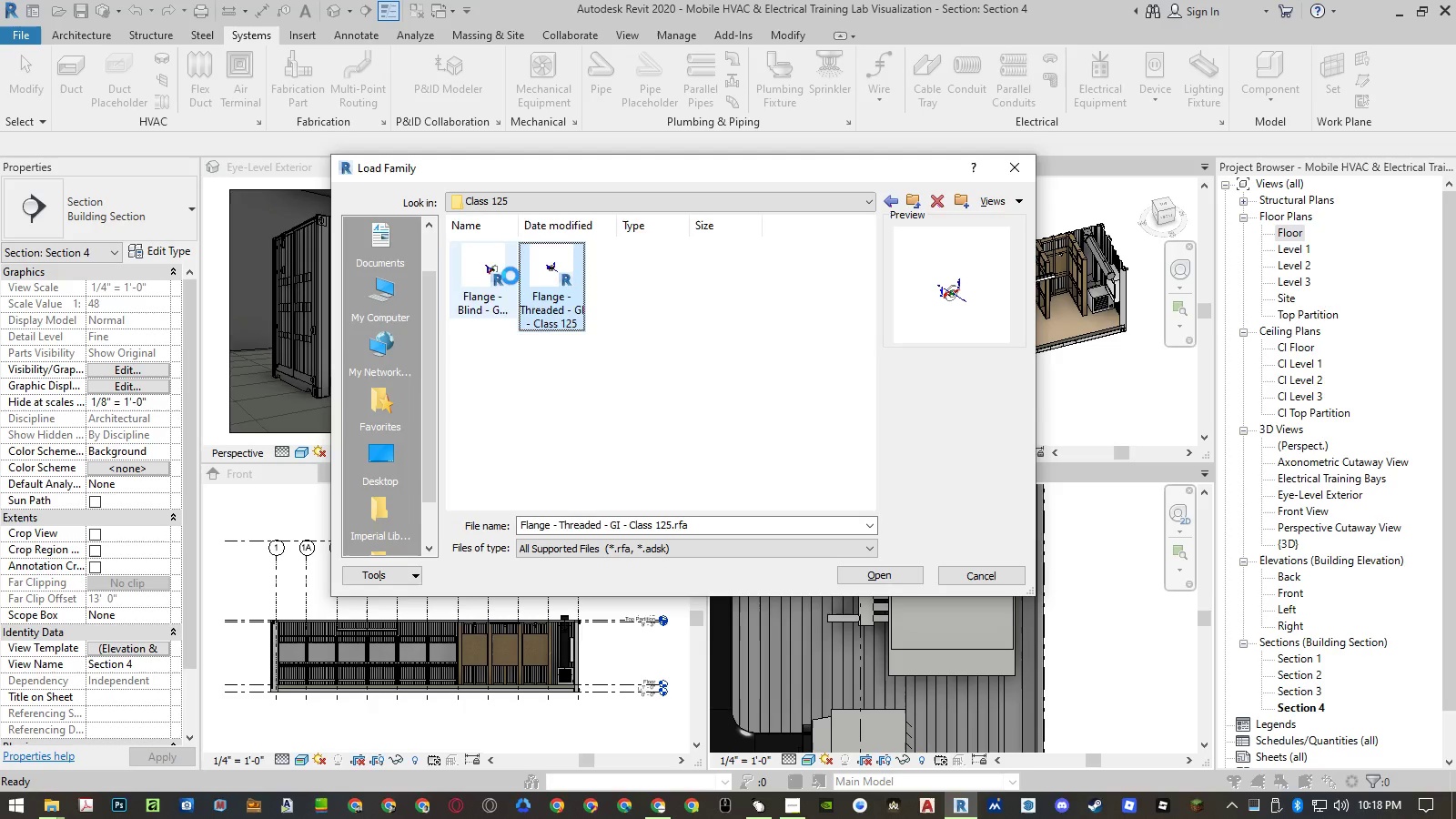 
key(Backspace)
 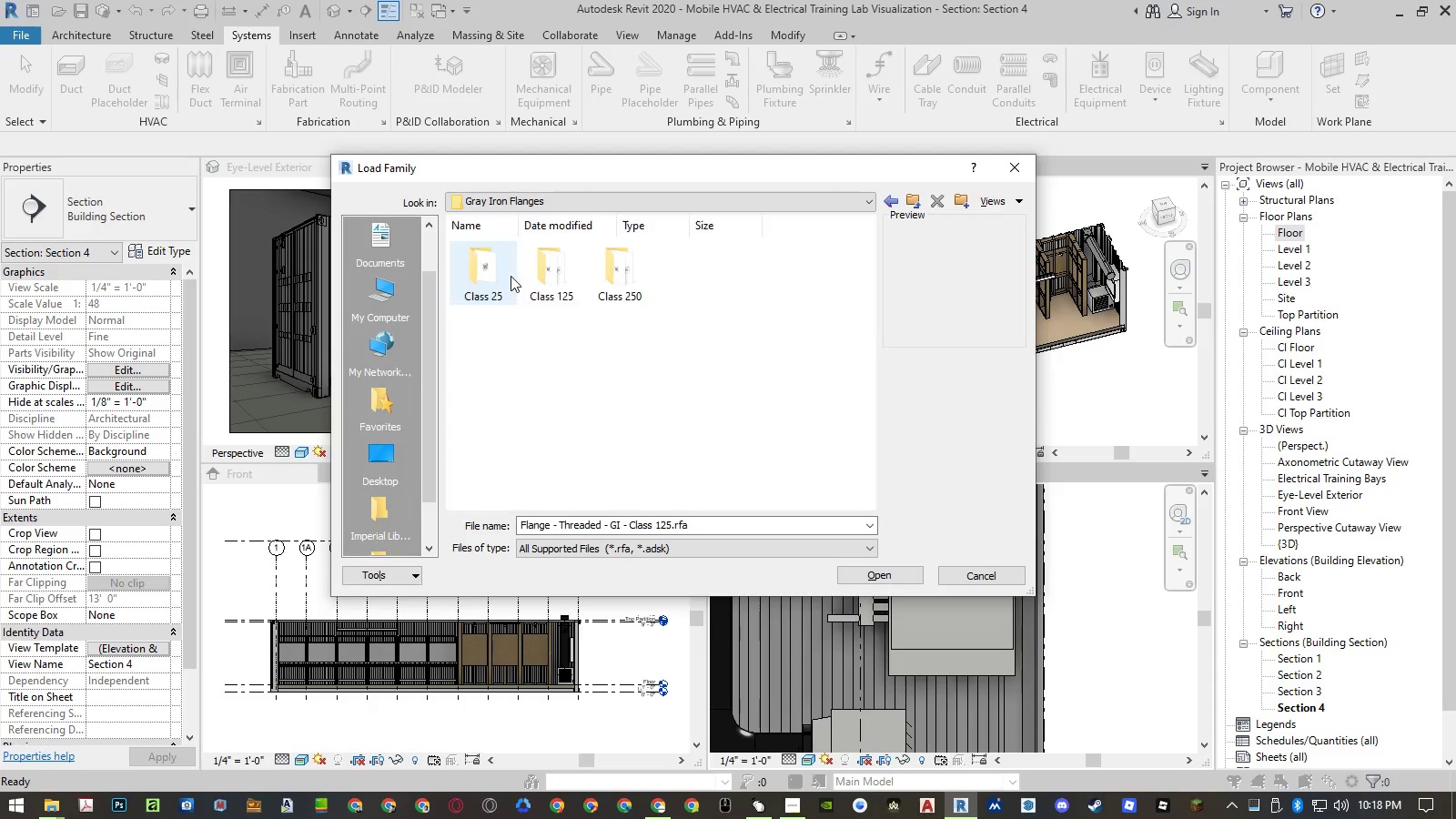 
key(ArrowRight)
 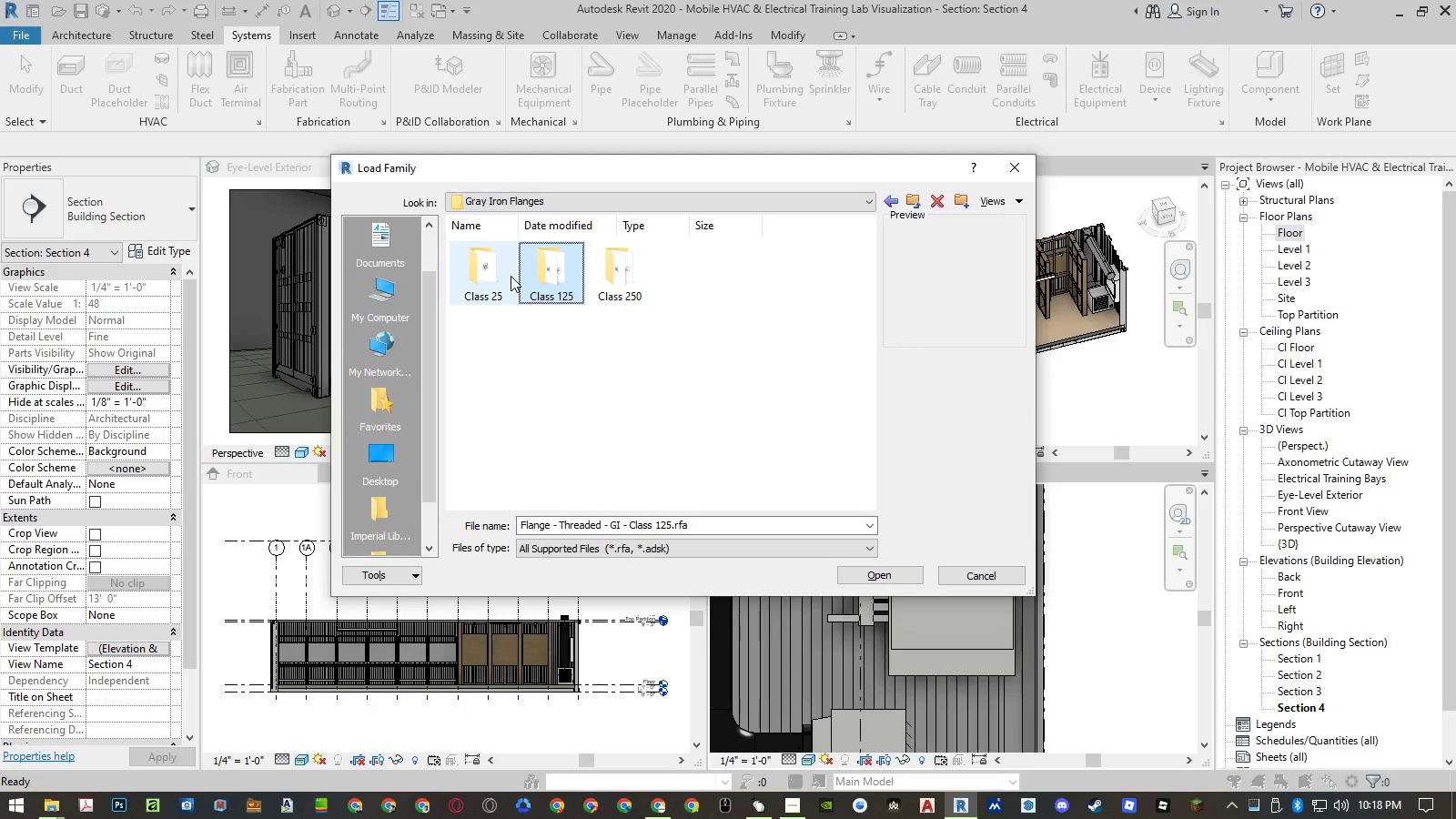 
key(ArrowRight)
 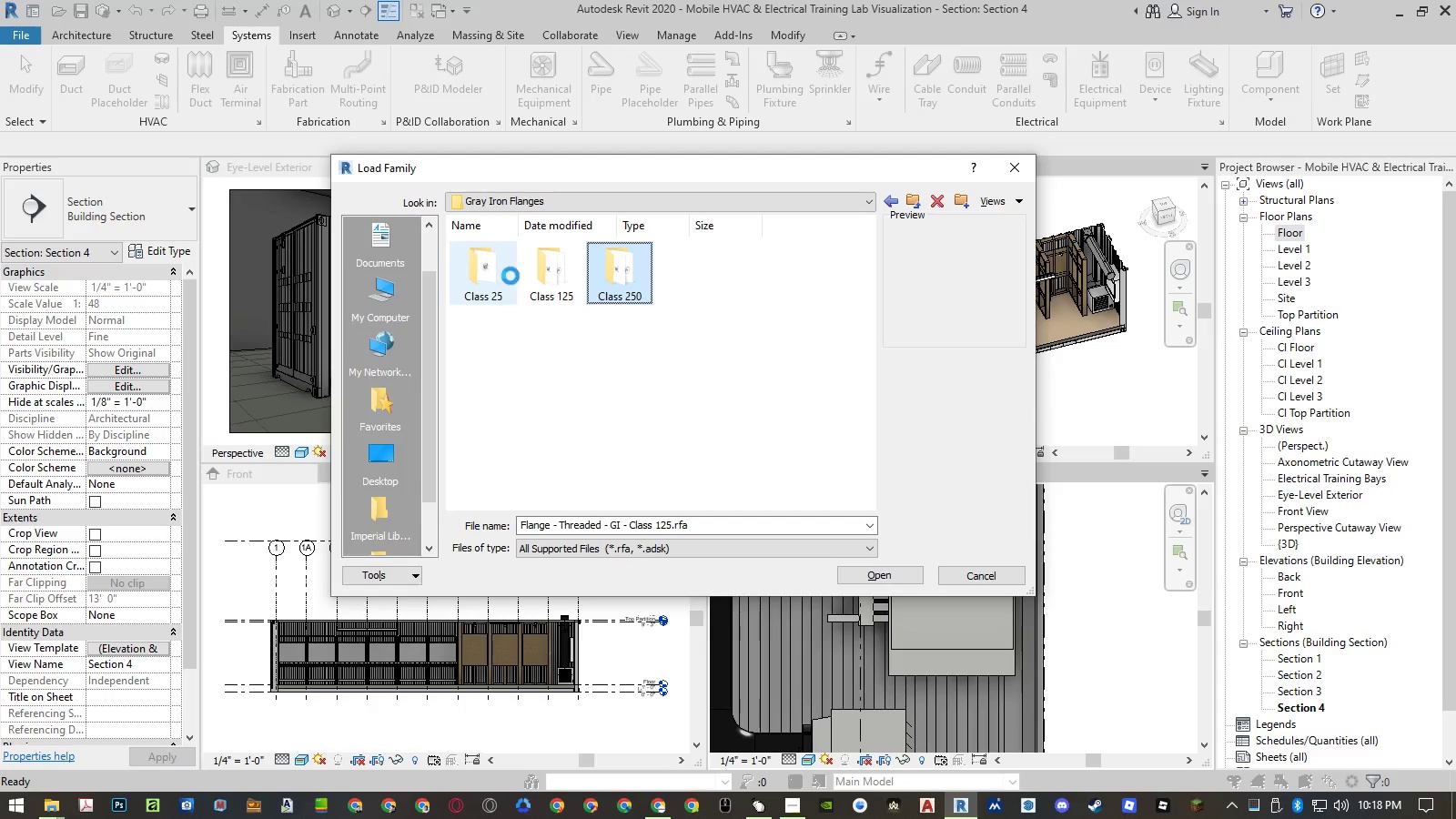 
key(Enter)
 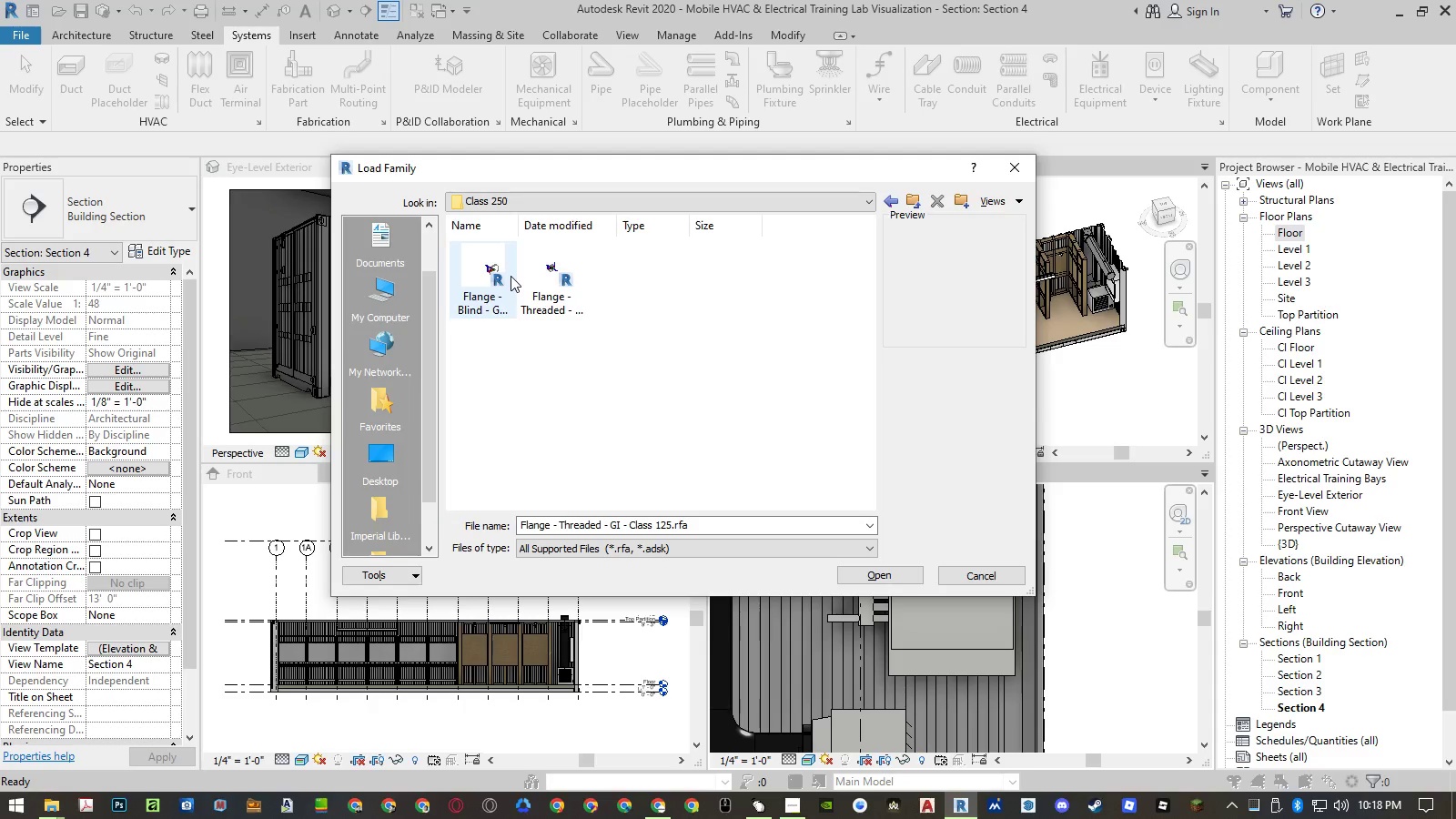 
key(ArrowDown)
 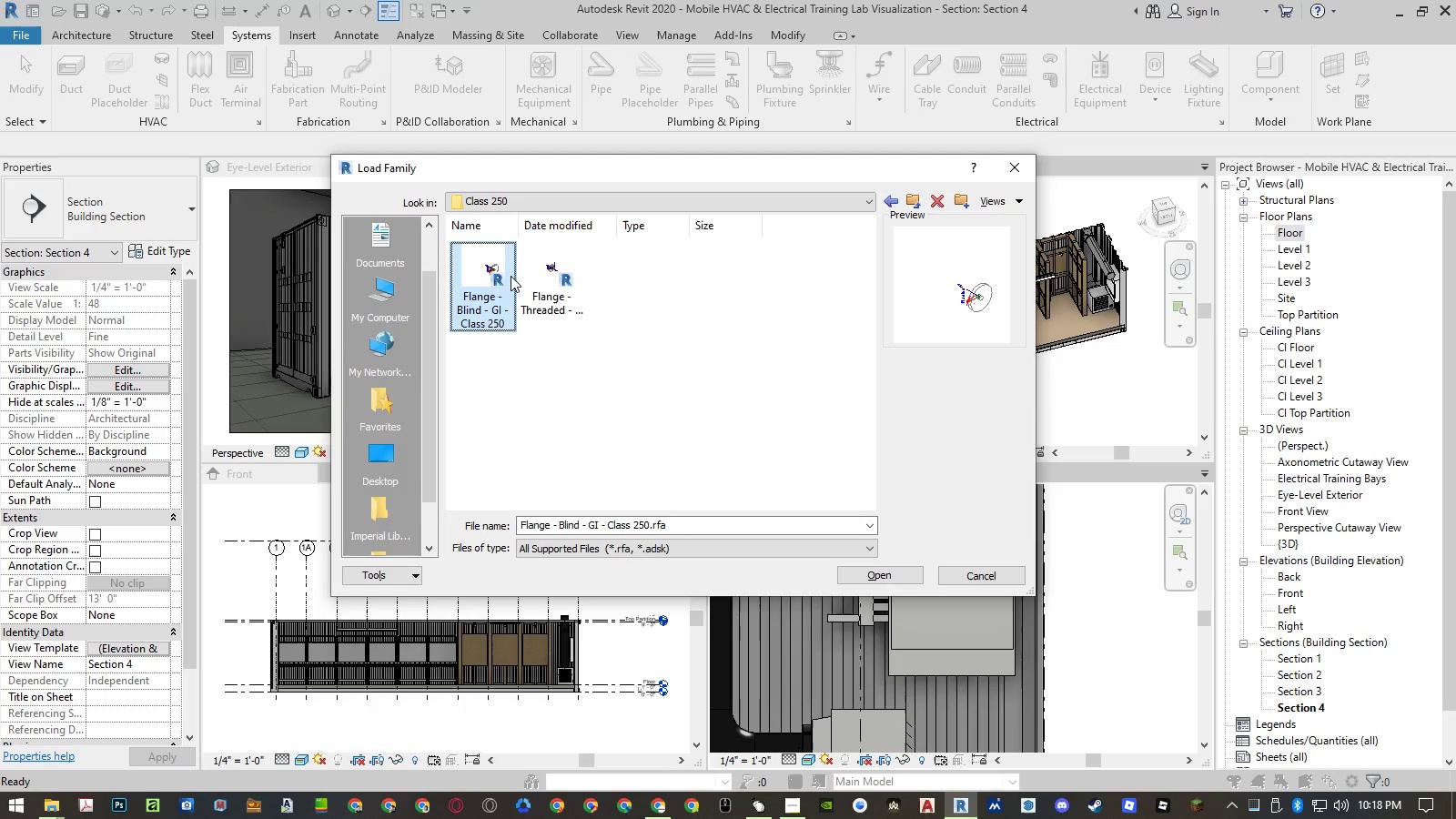 
key(ArrowRight)
 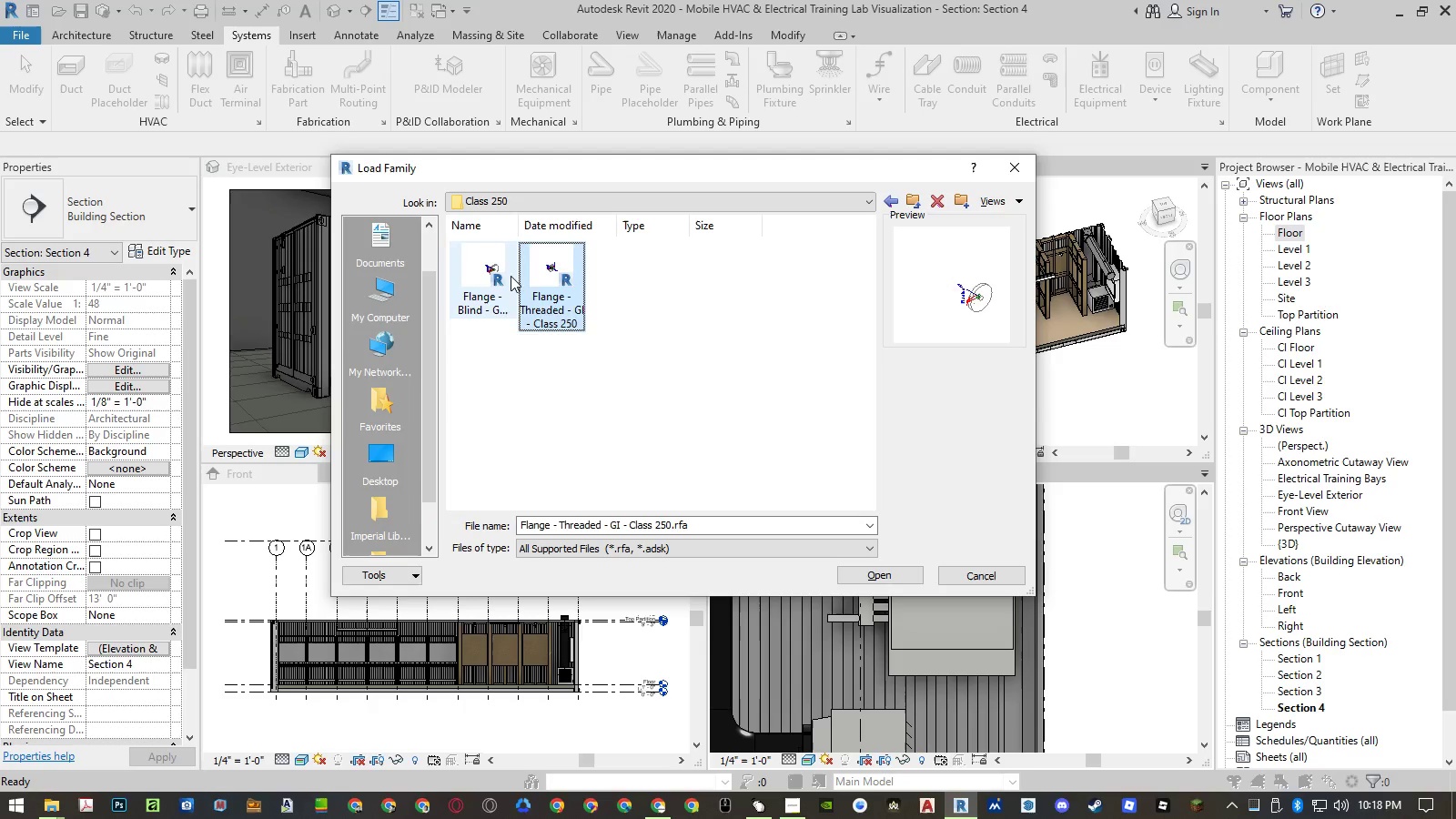 
key(ArrowLeft)
 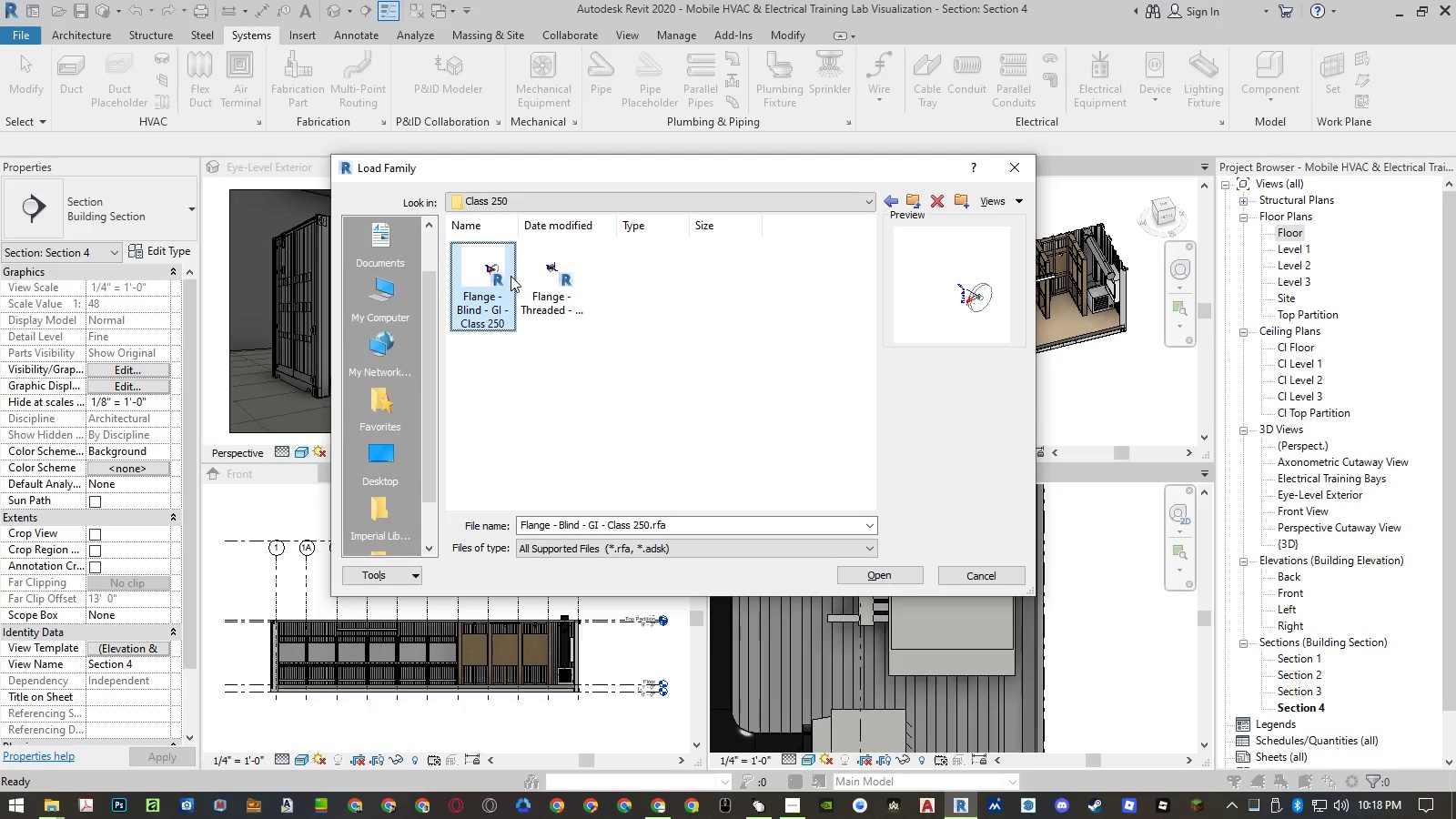 
key(ArrowRight)
 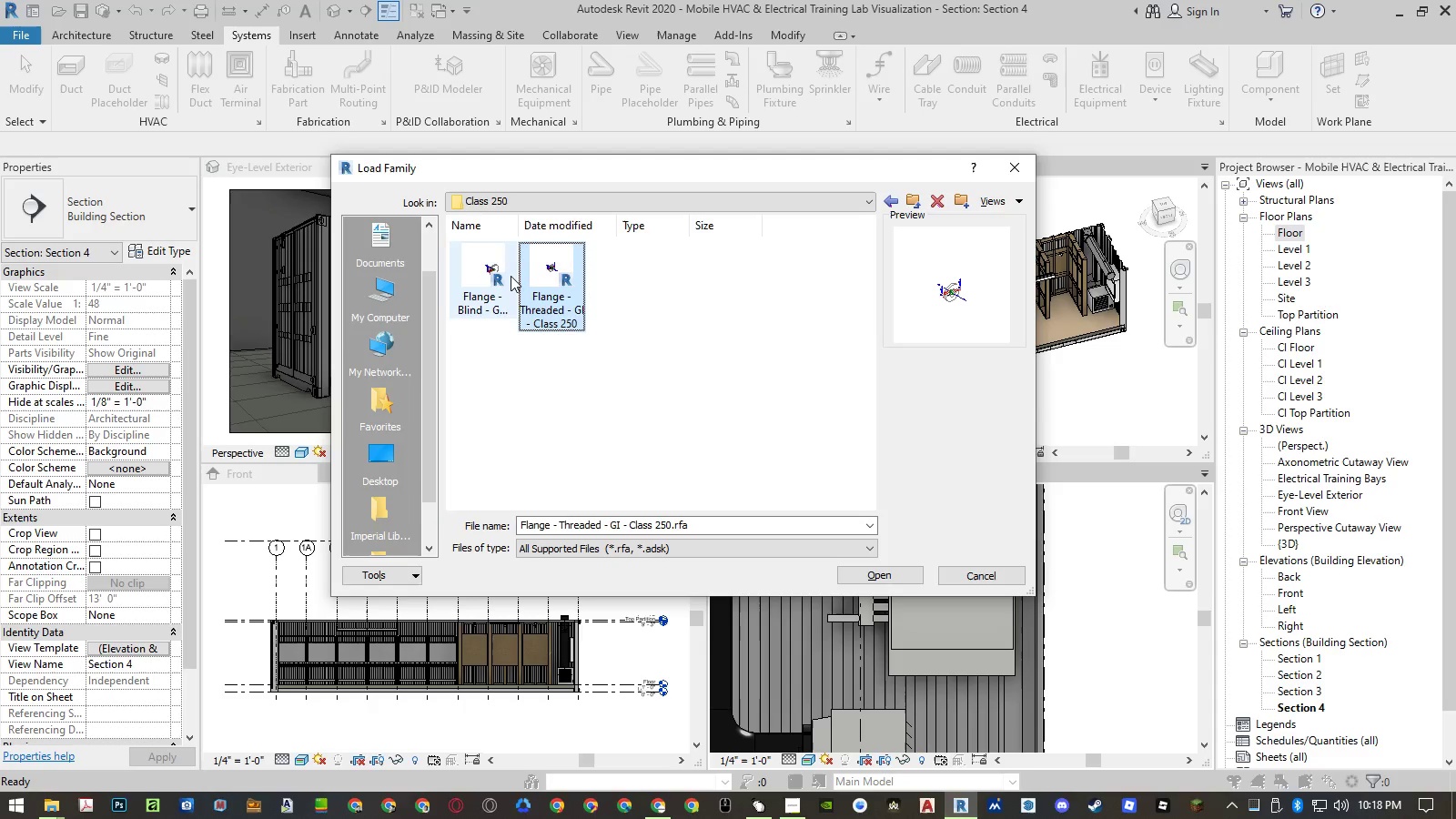 
key(Backspace)
 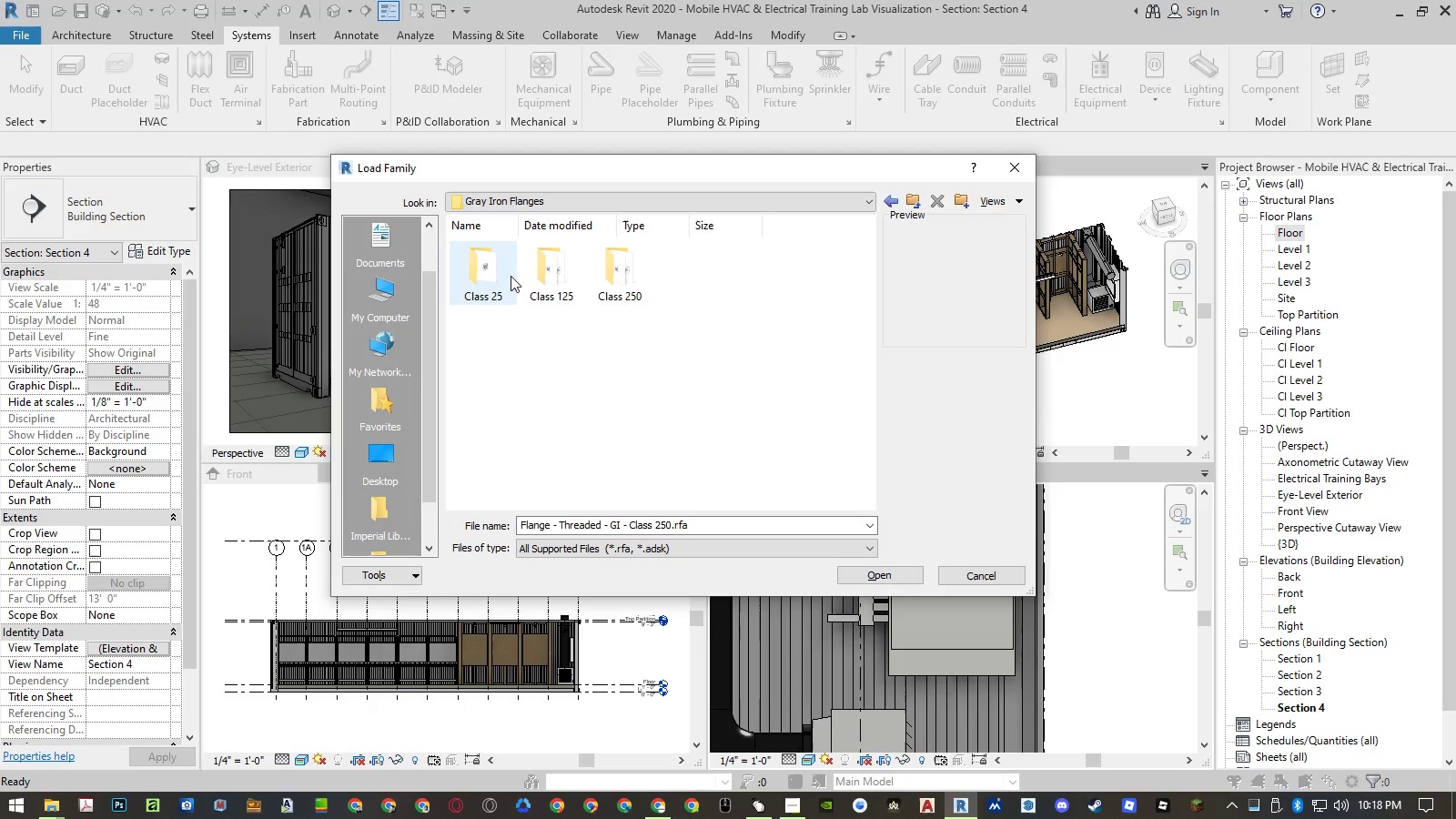 
key(Backspace)
 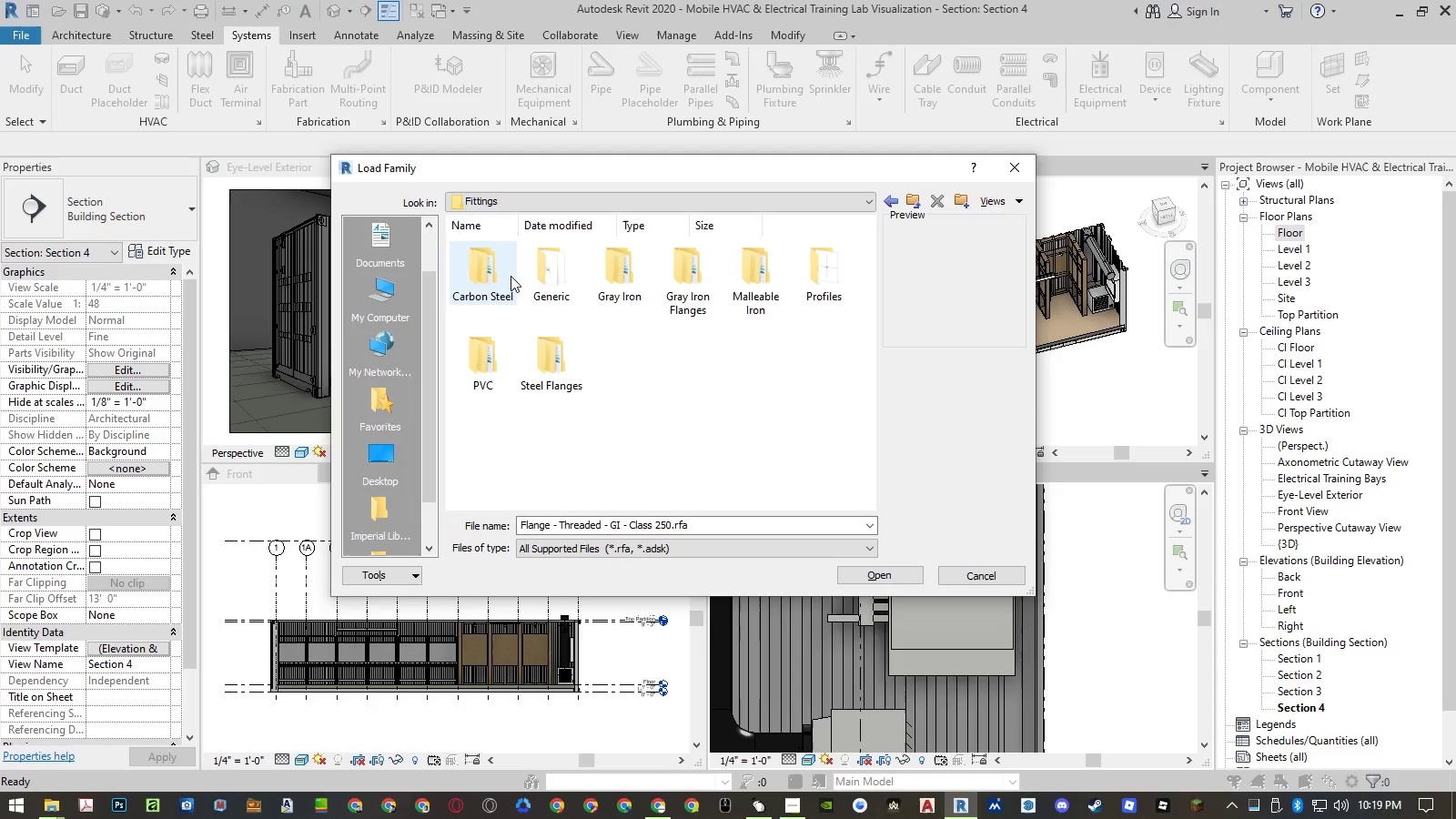 
key(ArrowRight)
 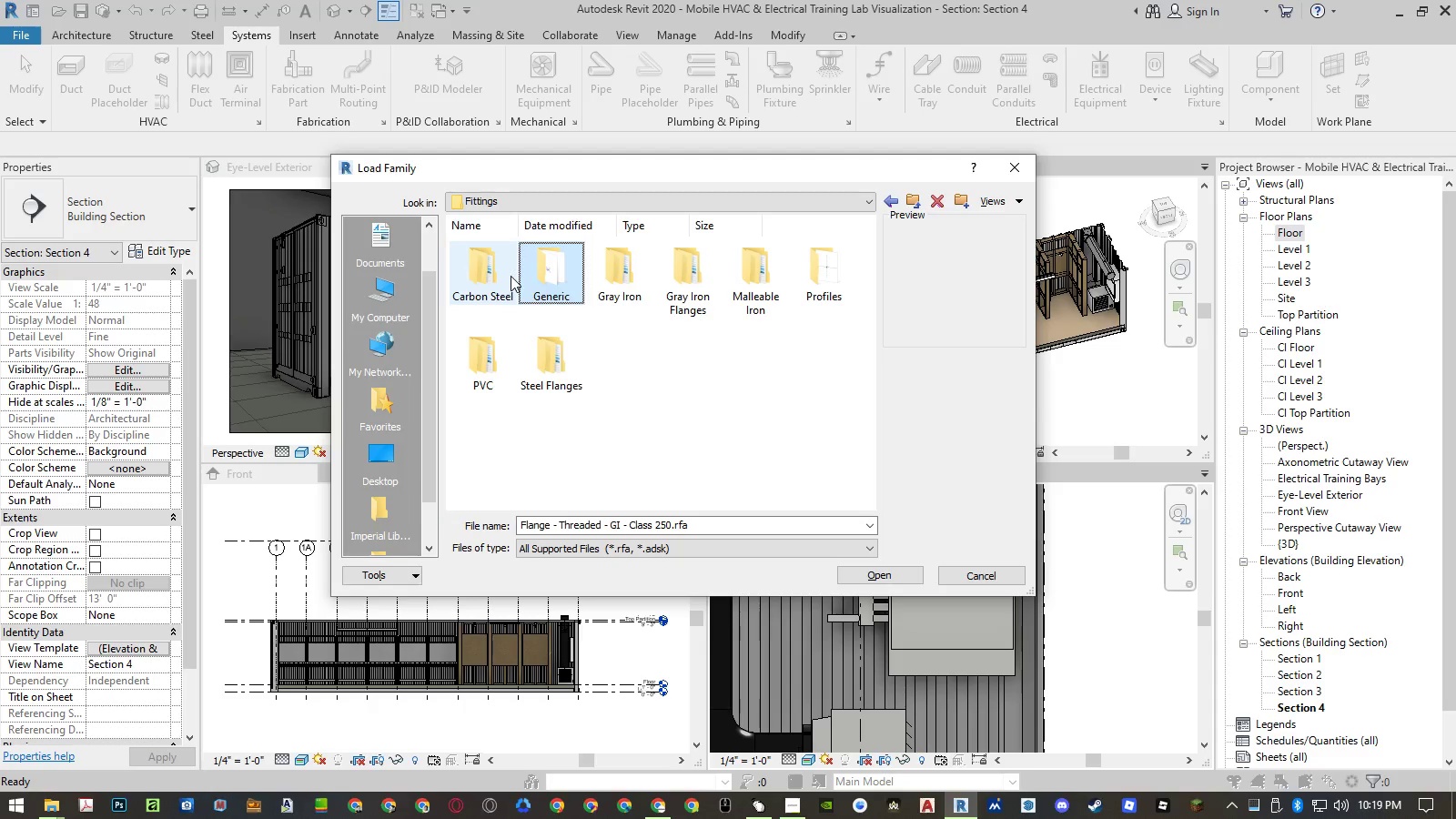 
key(ArrowRight)
 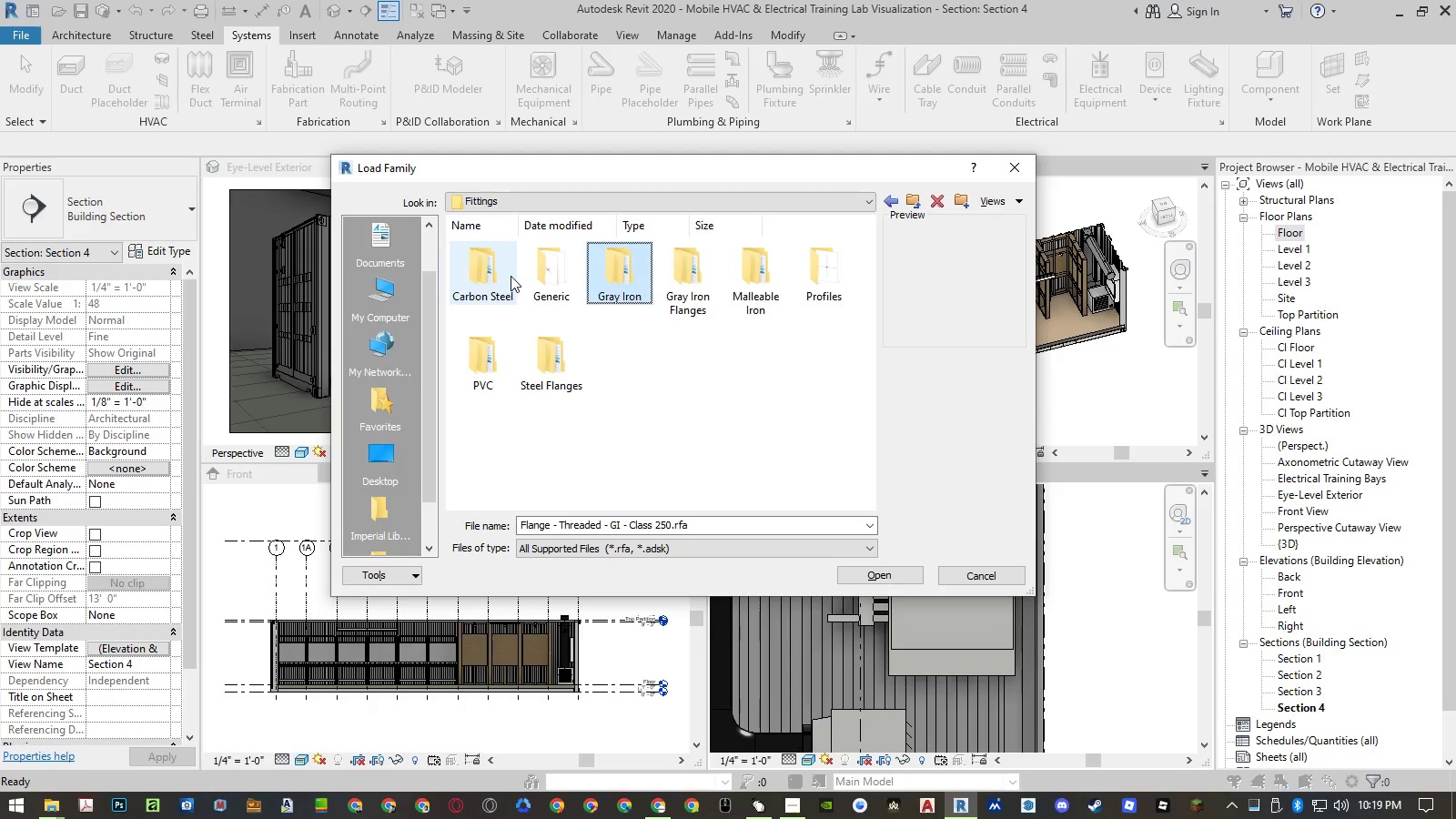 
key(ArrowRight)
 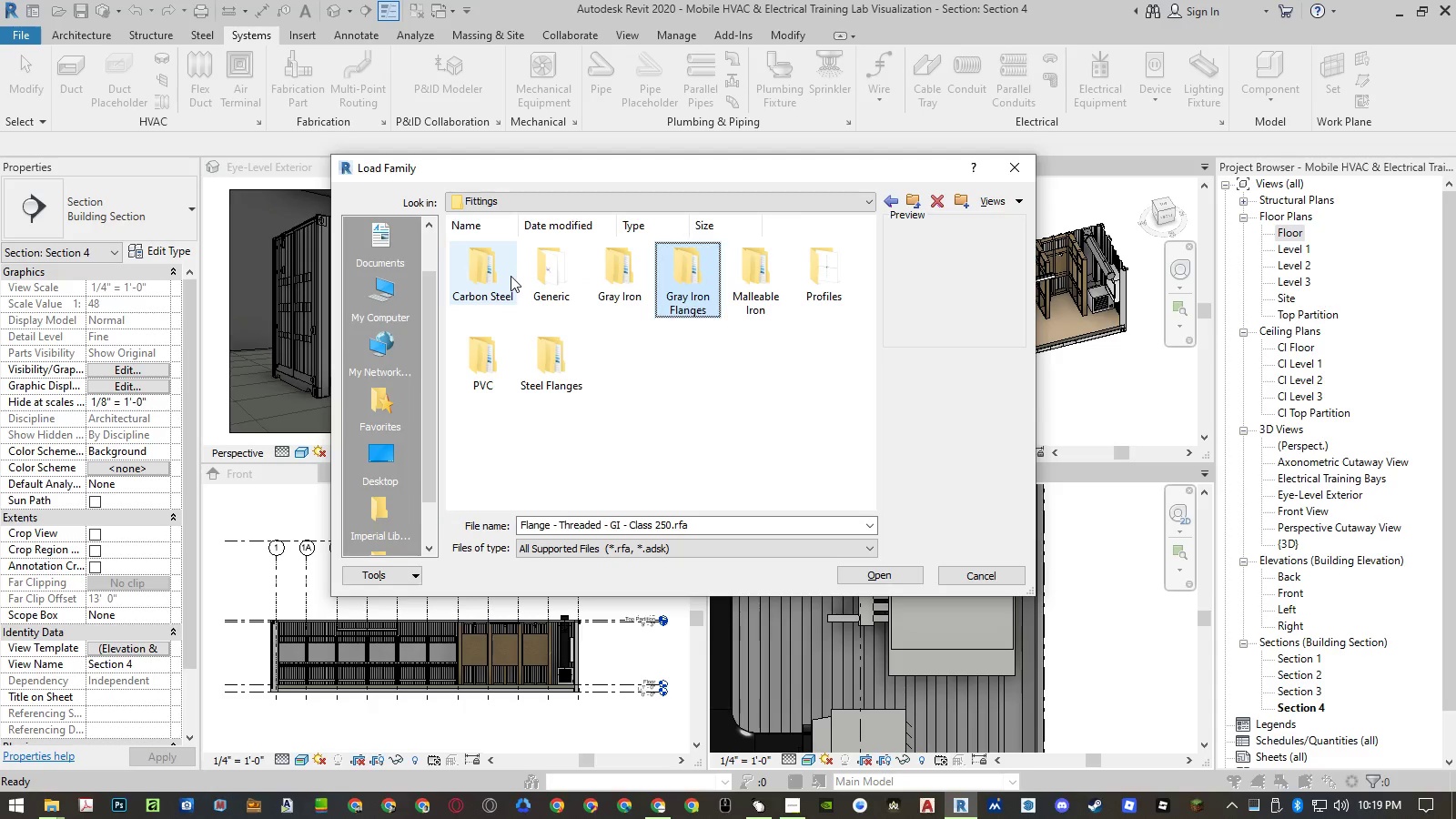 
key(ArrowRight)
 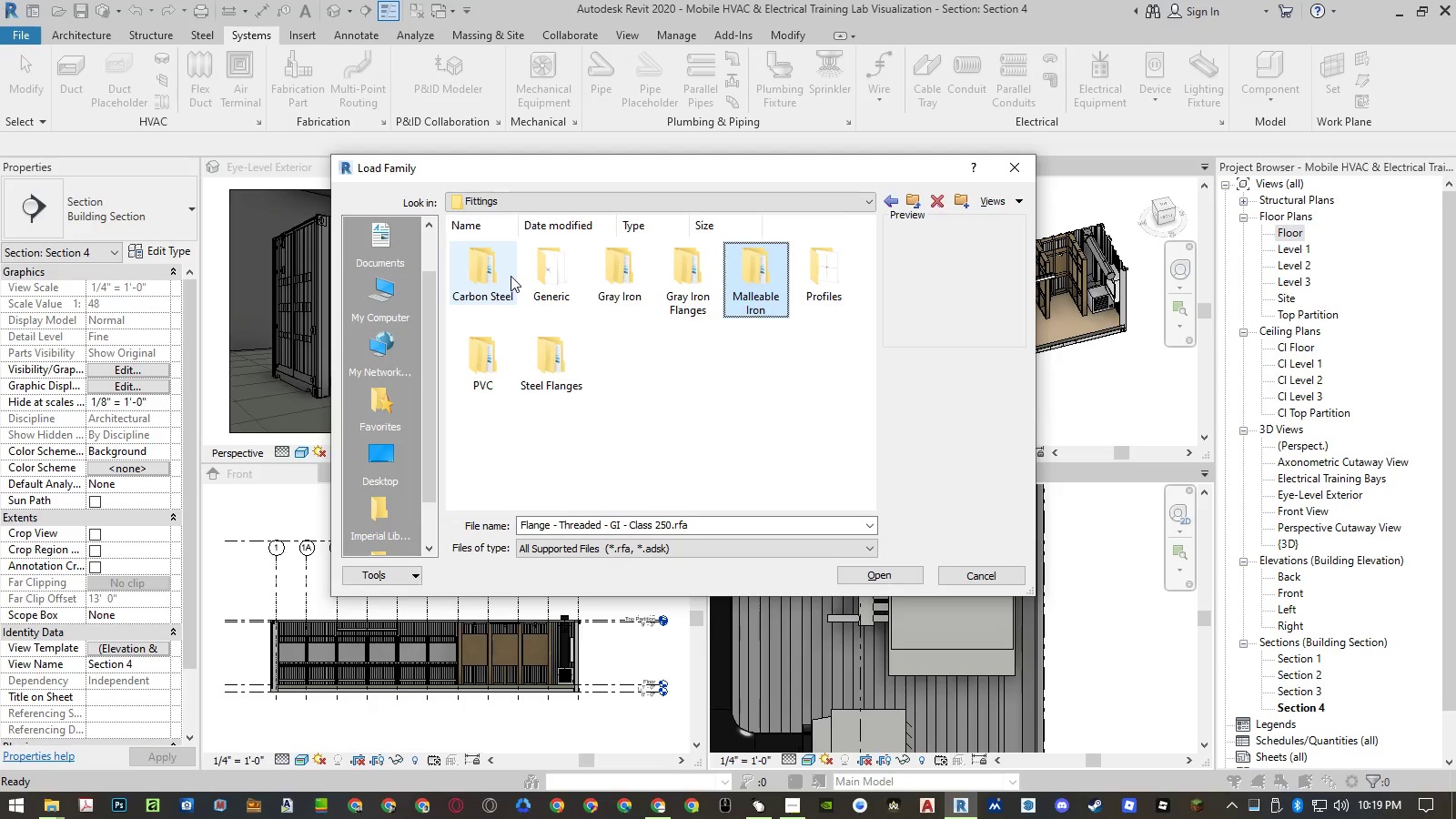 
key(ArrowRight)
 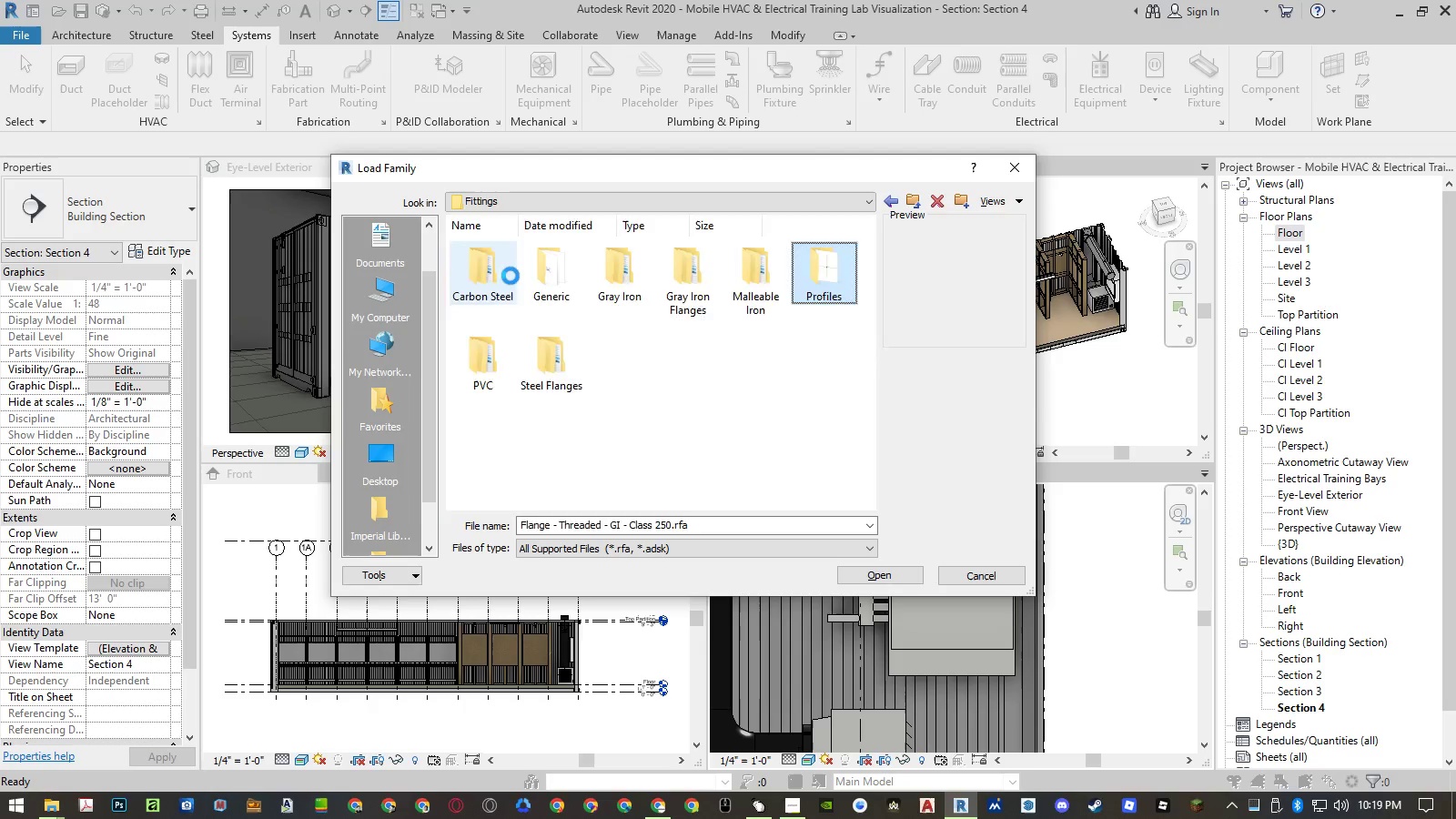 
key(Enter)
 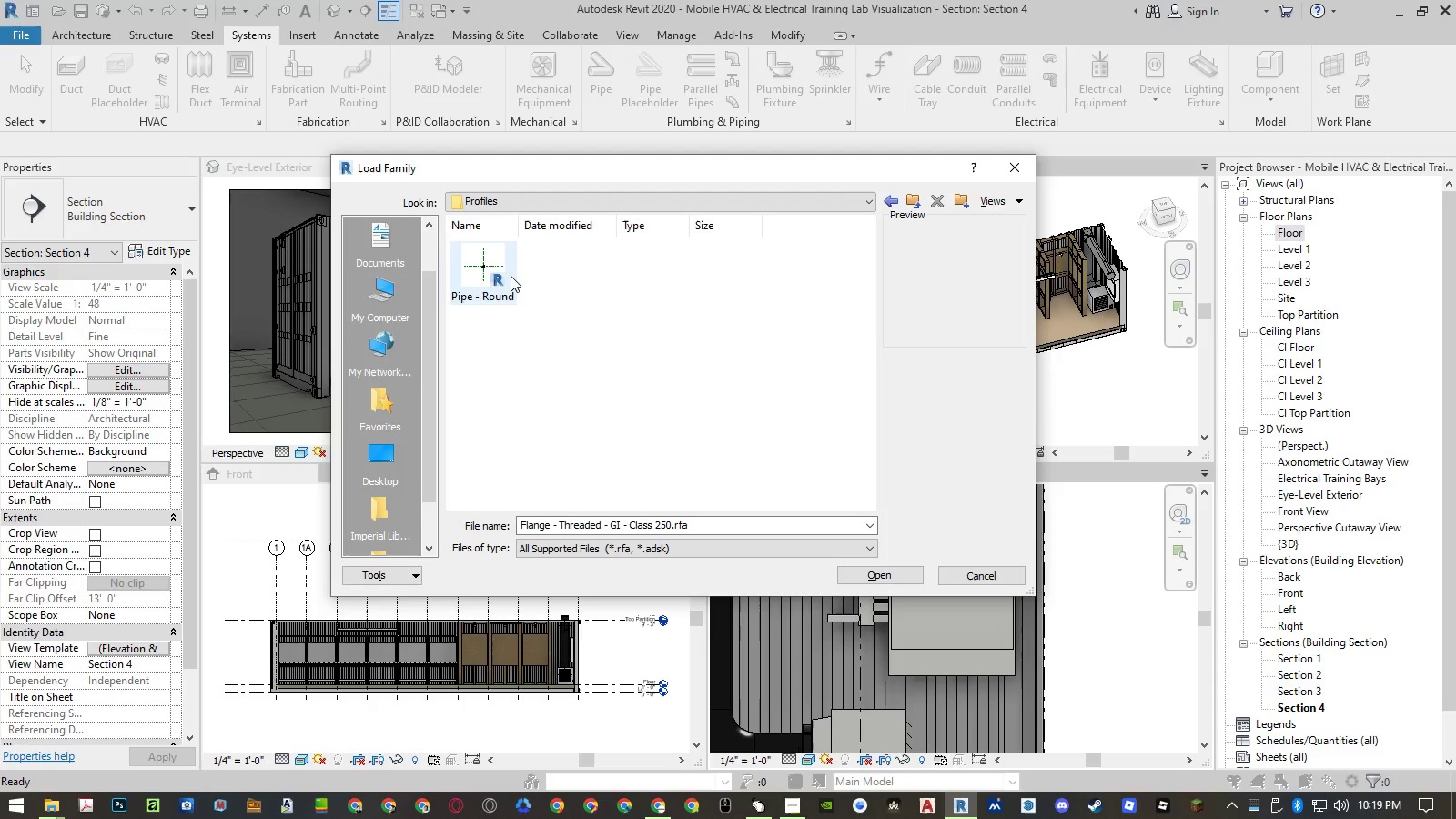 
key(ArrowRight)
 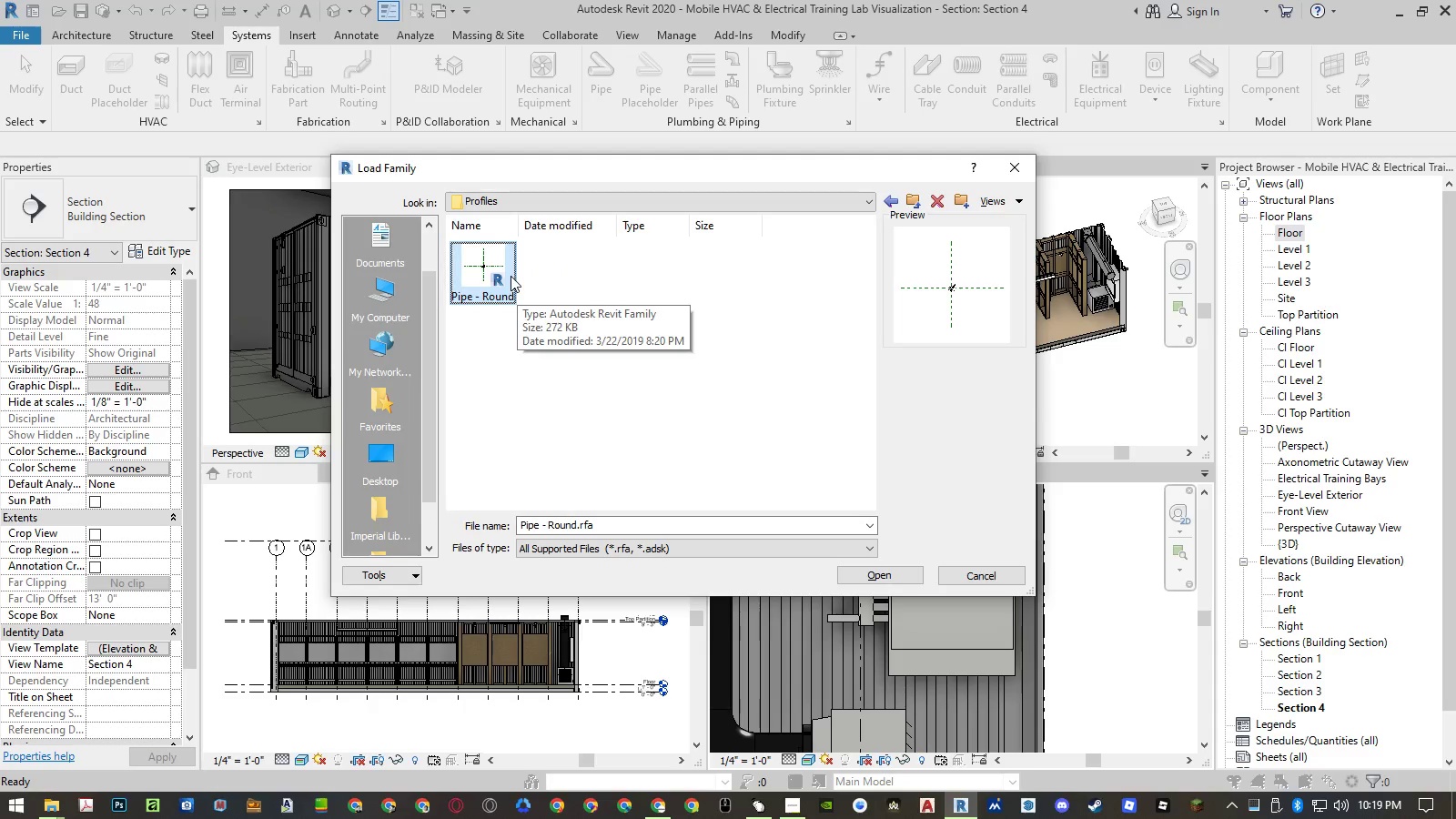 
key(Backspace)
 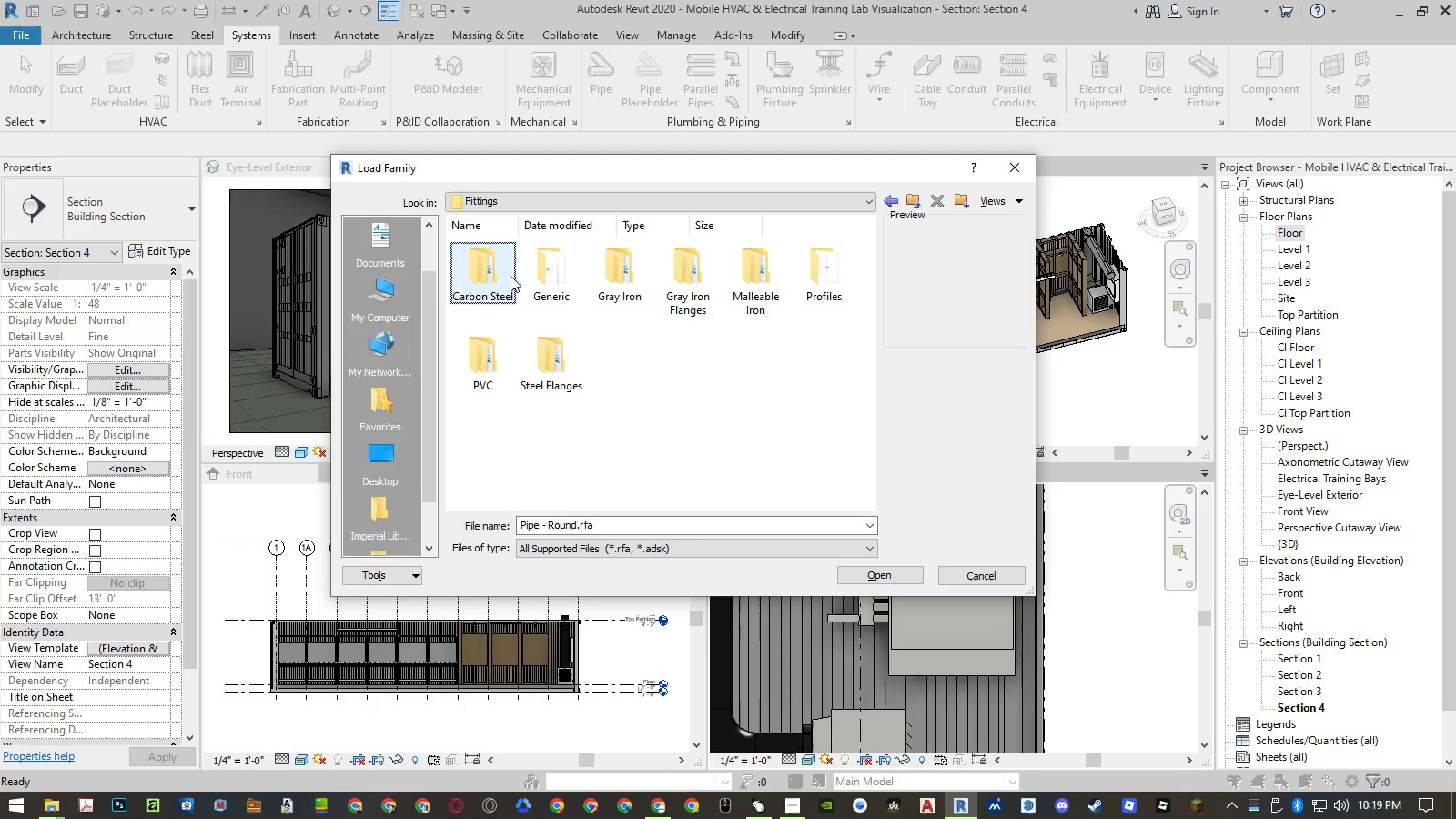 
key(ArrowLeft)
 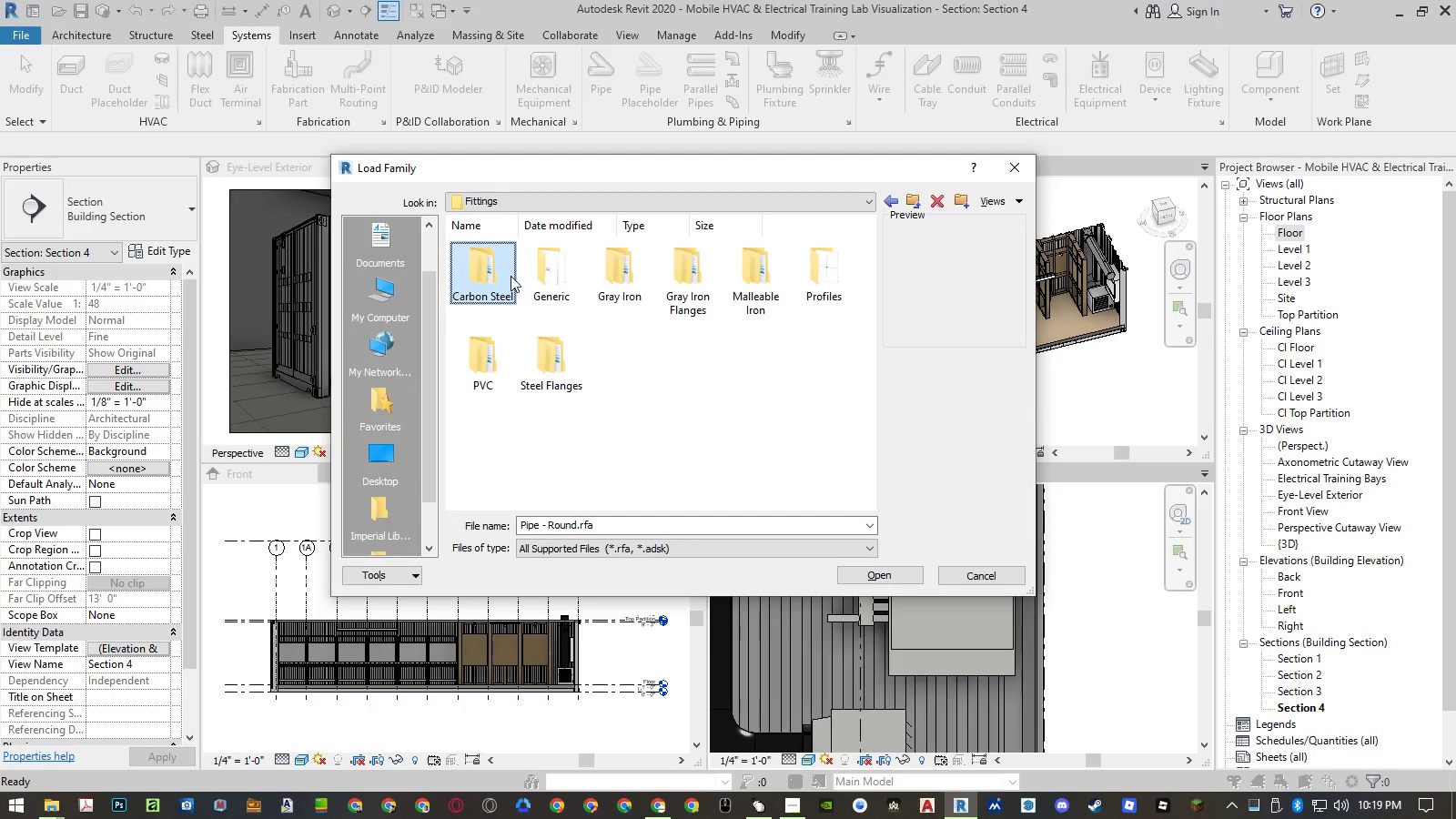 
key(ArrowRight)
 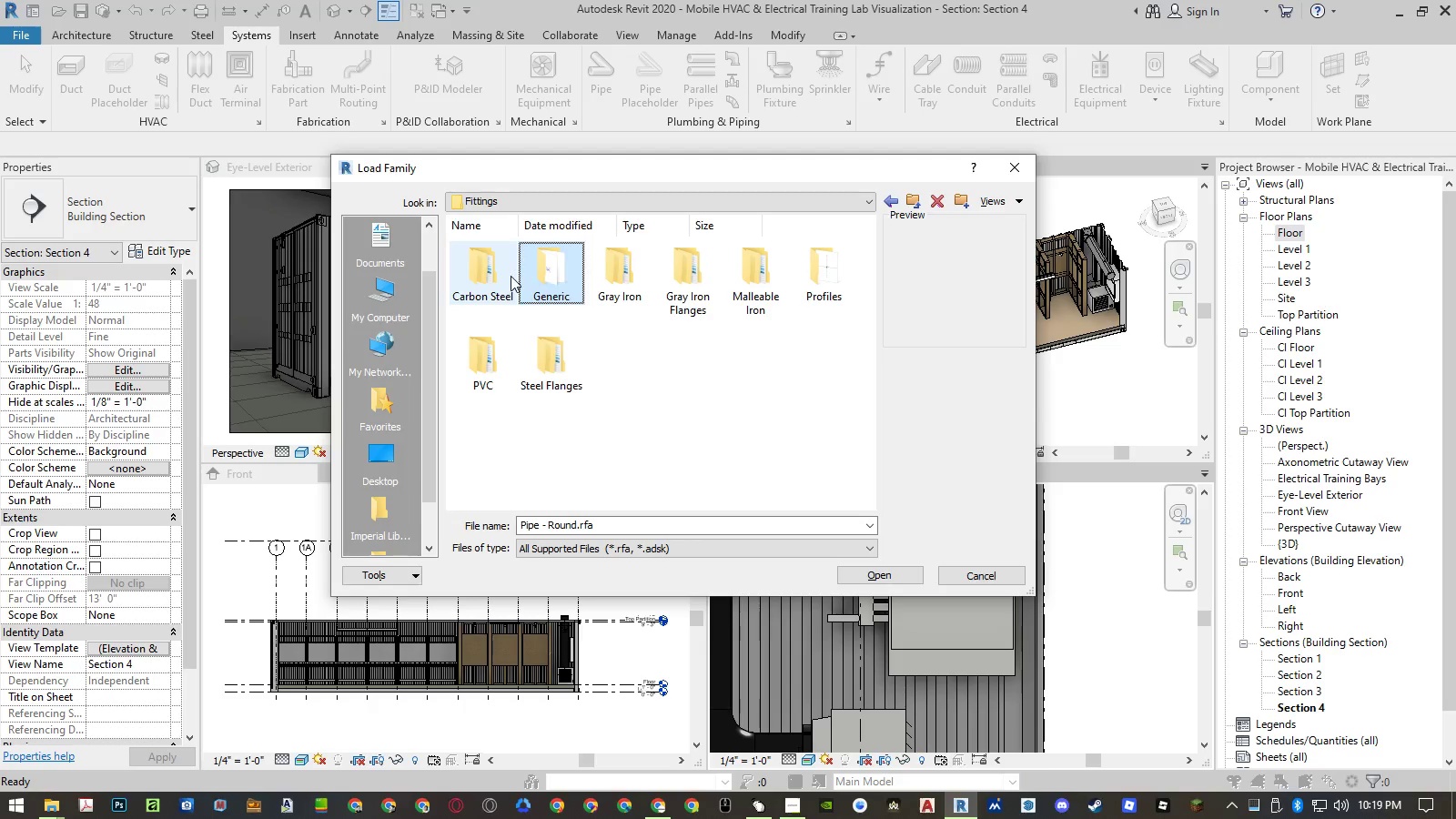 
key(ArrowRight)
 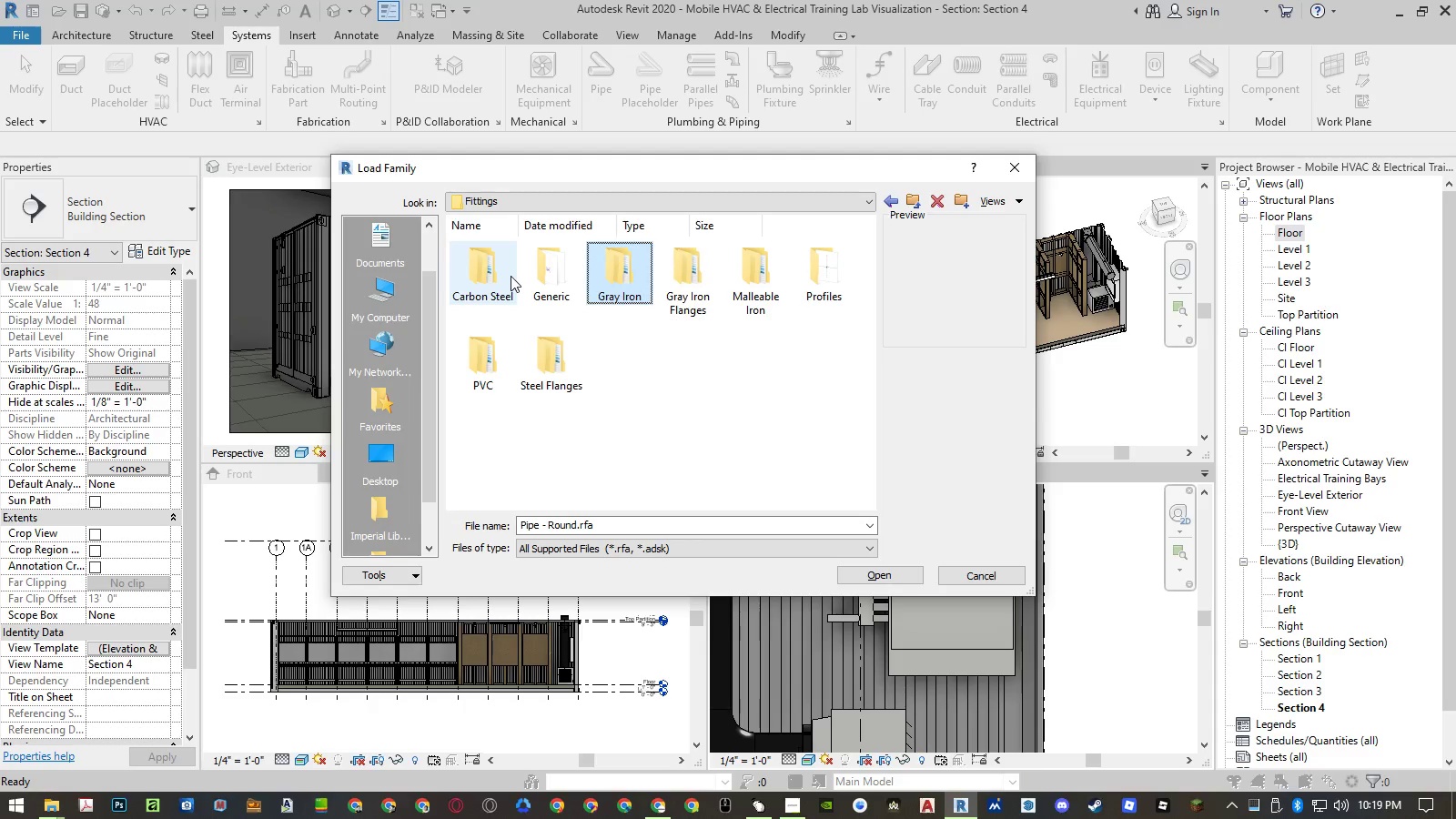 
key(ArrowRight)
 